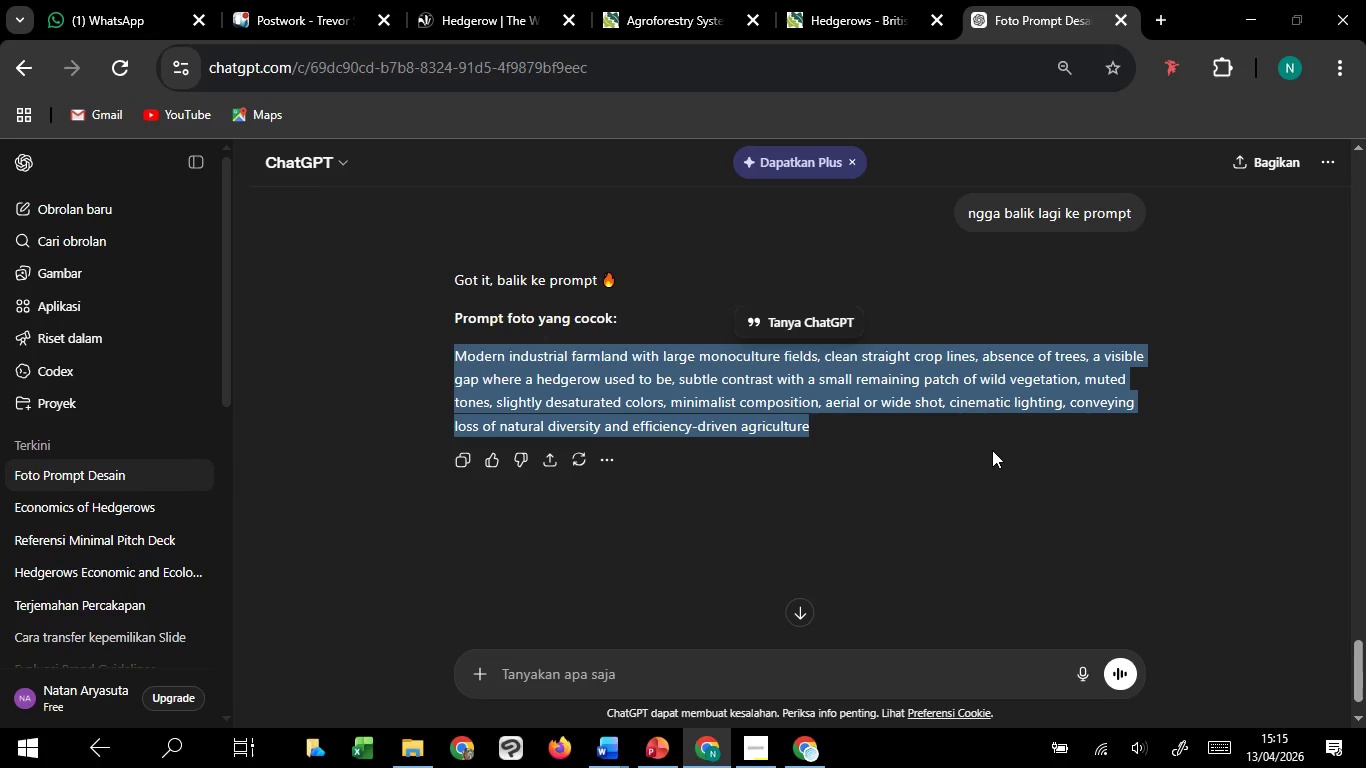 
key(Control+C)
 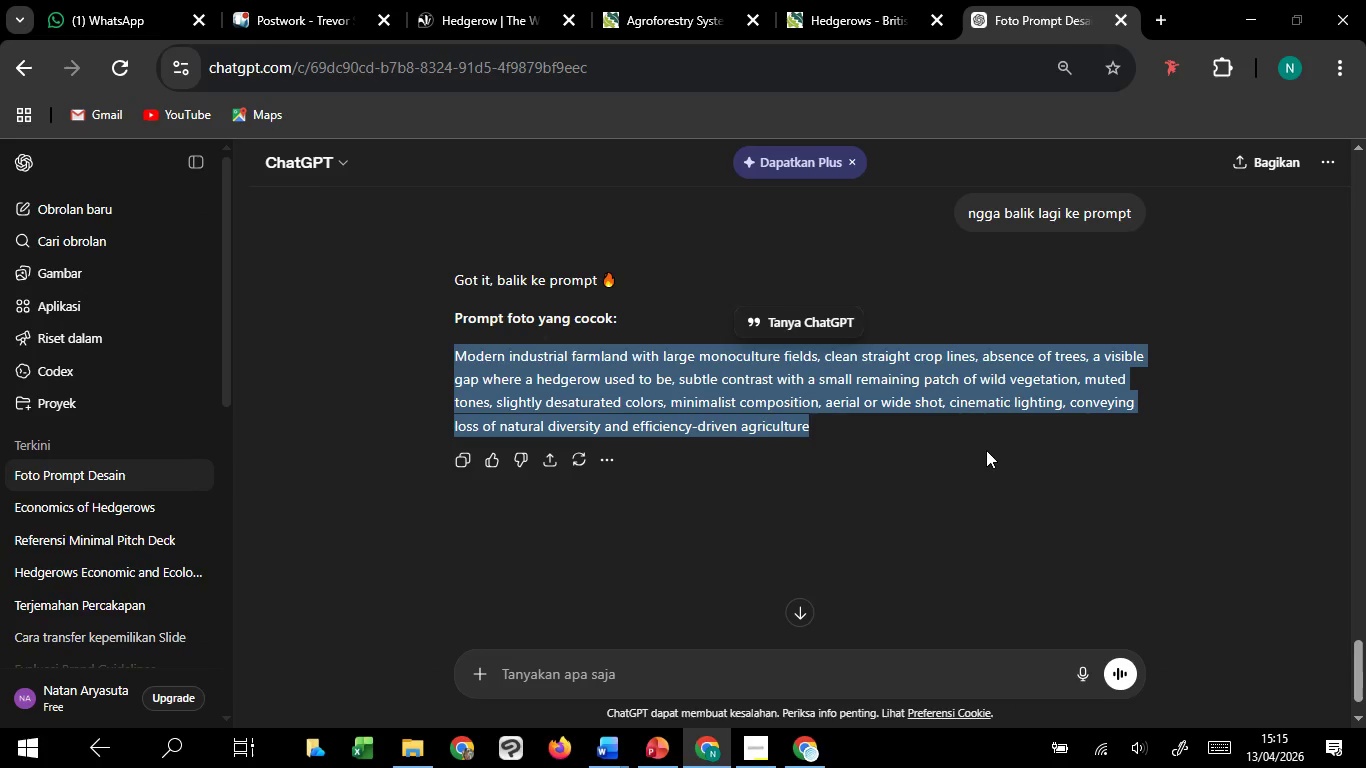 
left_click([983, 451])
 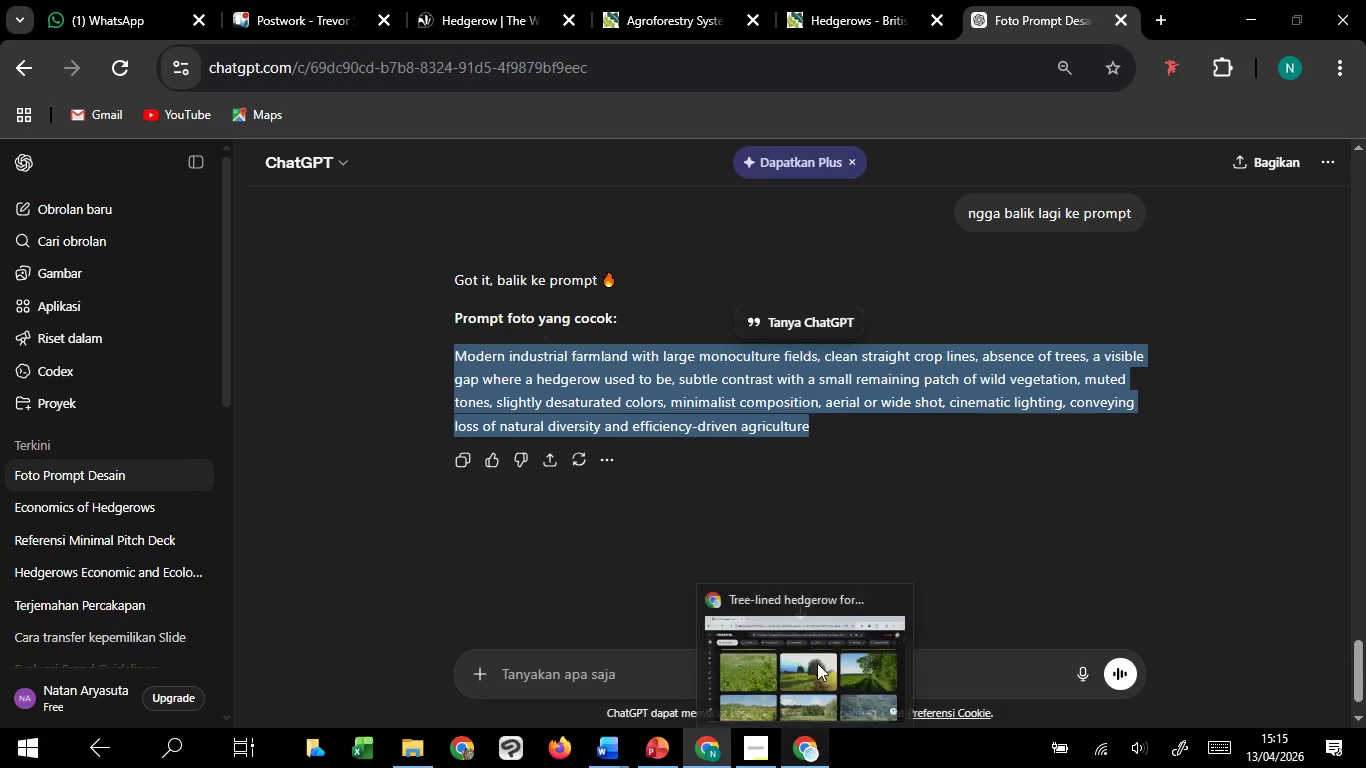 
left_click([818, 655])
 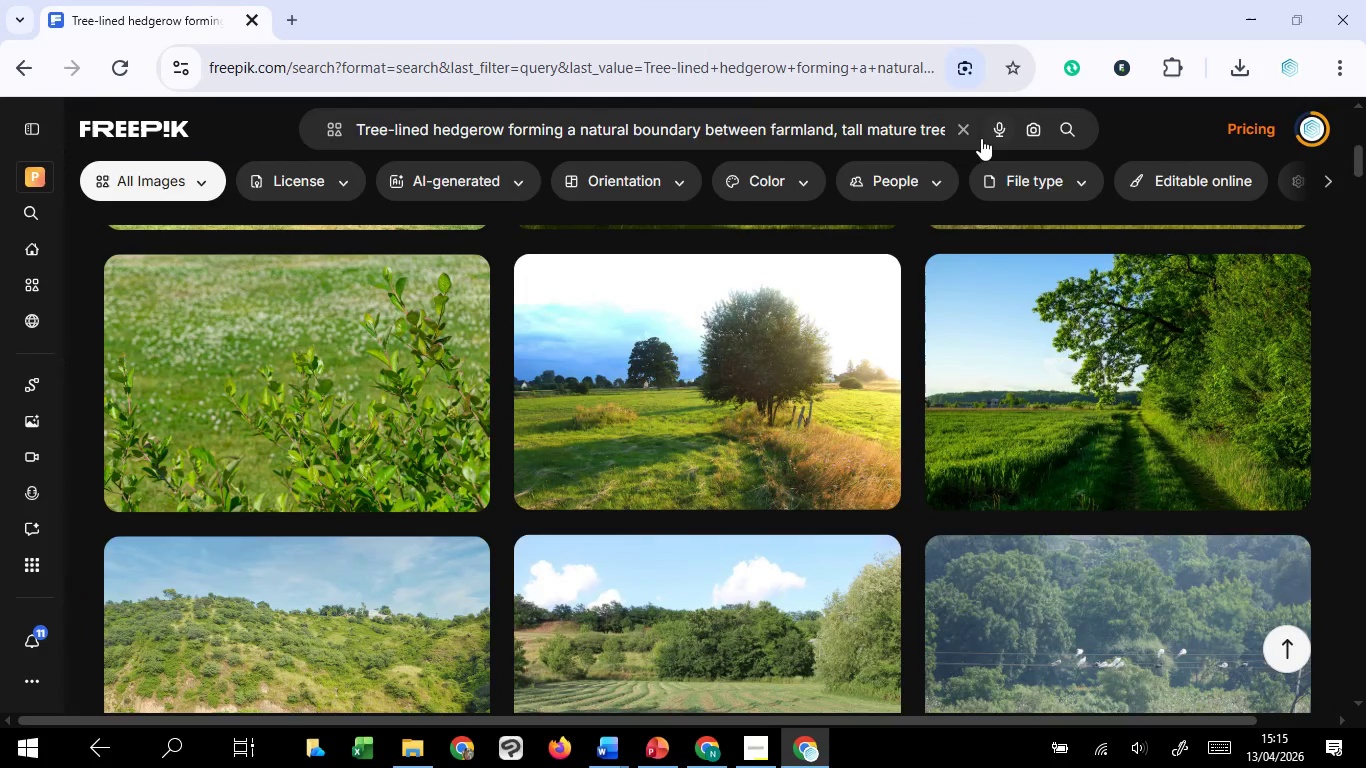 
left_click([960, 129])
 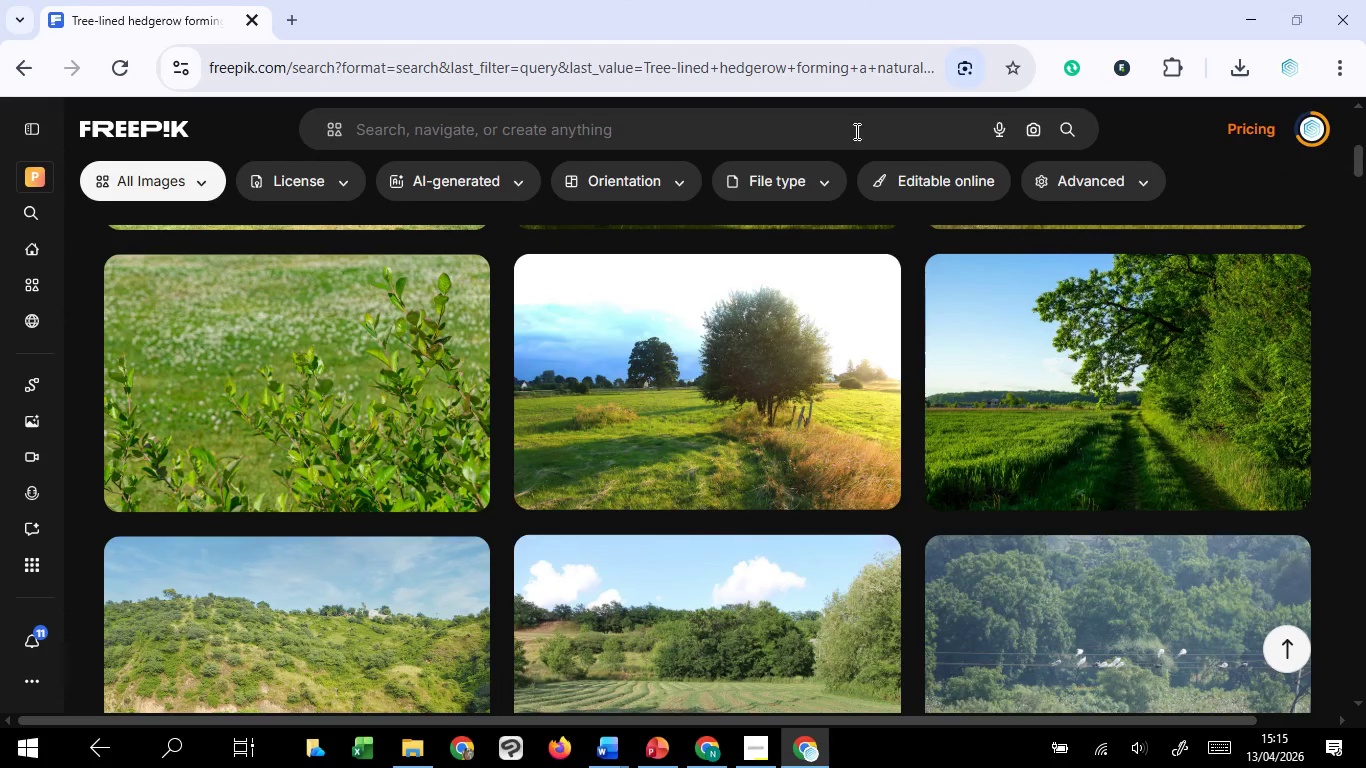 
left_click([855, 131])
 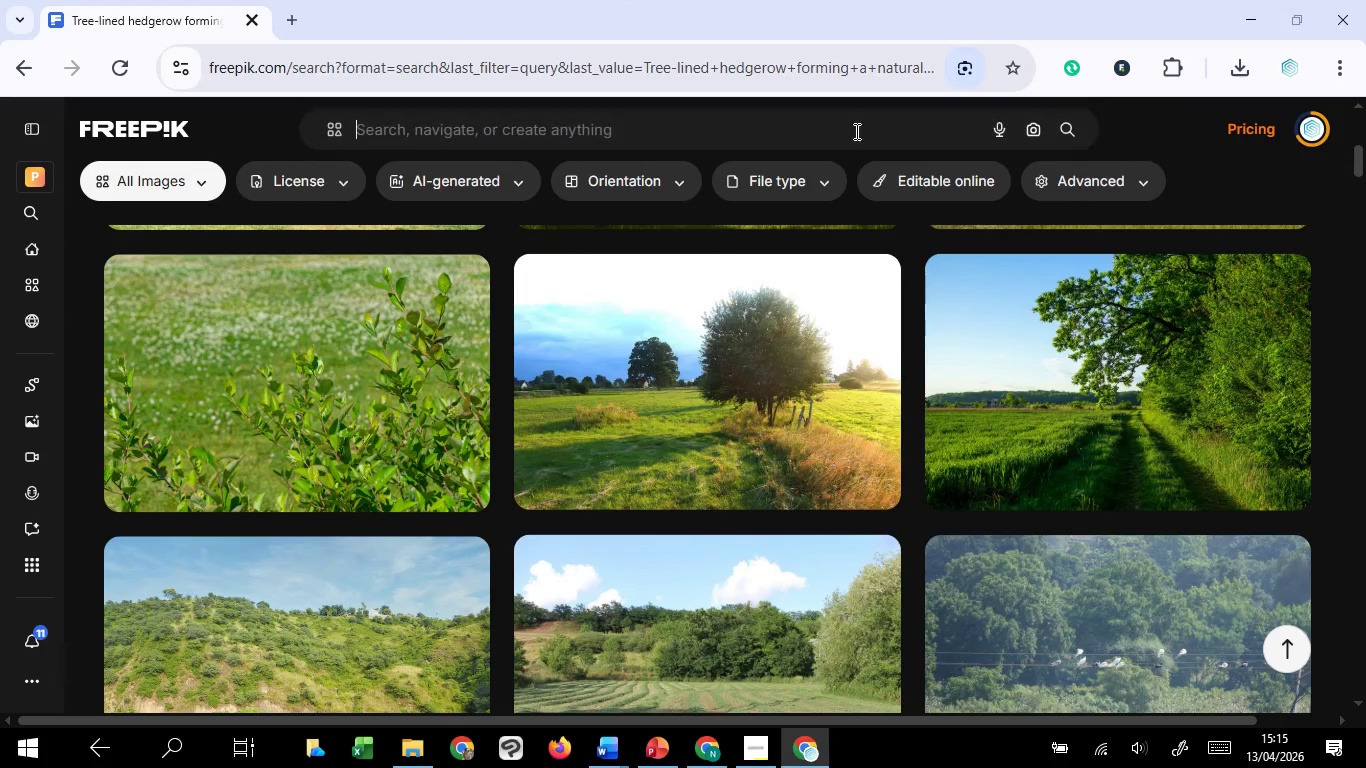 
key(Control+V)
 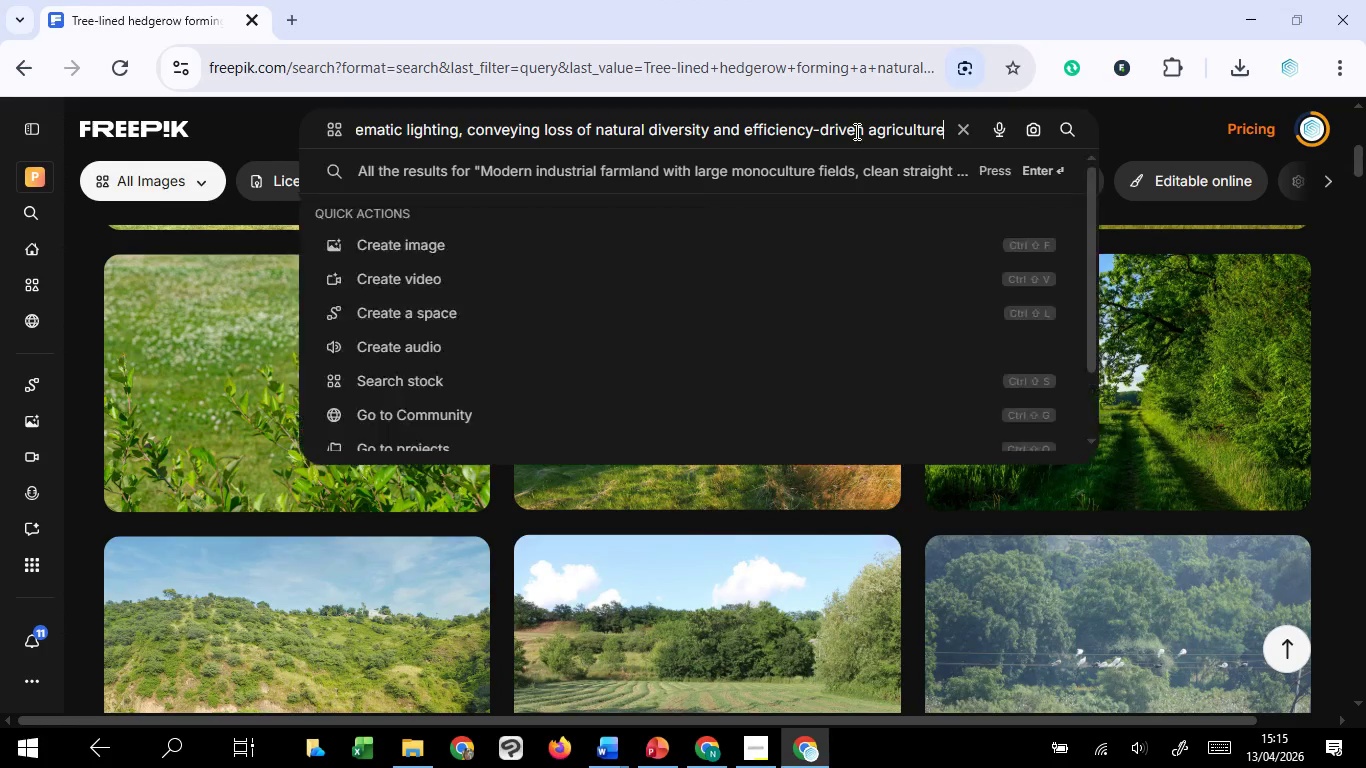 
key(Enter)
 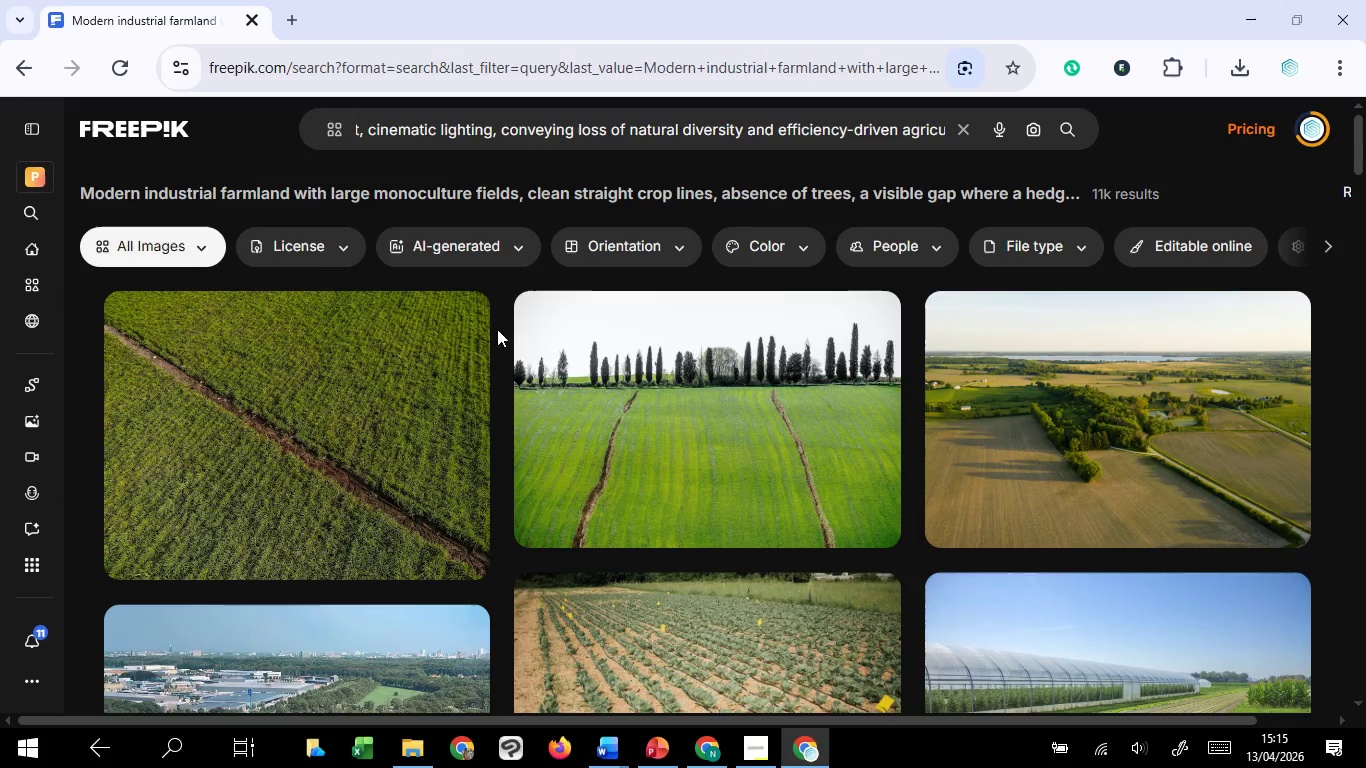 
wait(22.99)
 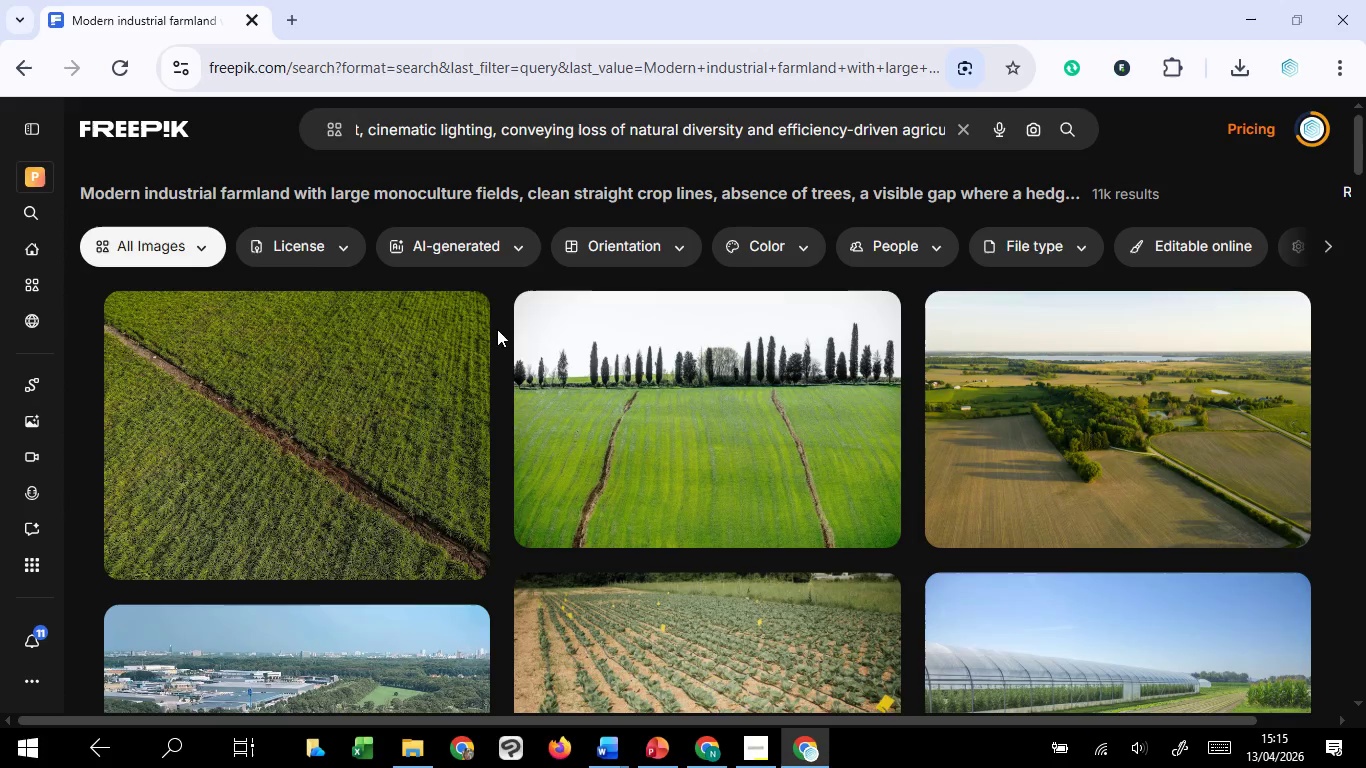 
scroll: coordinate [906, 256], scroll_direction: down, amount: 13.0
 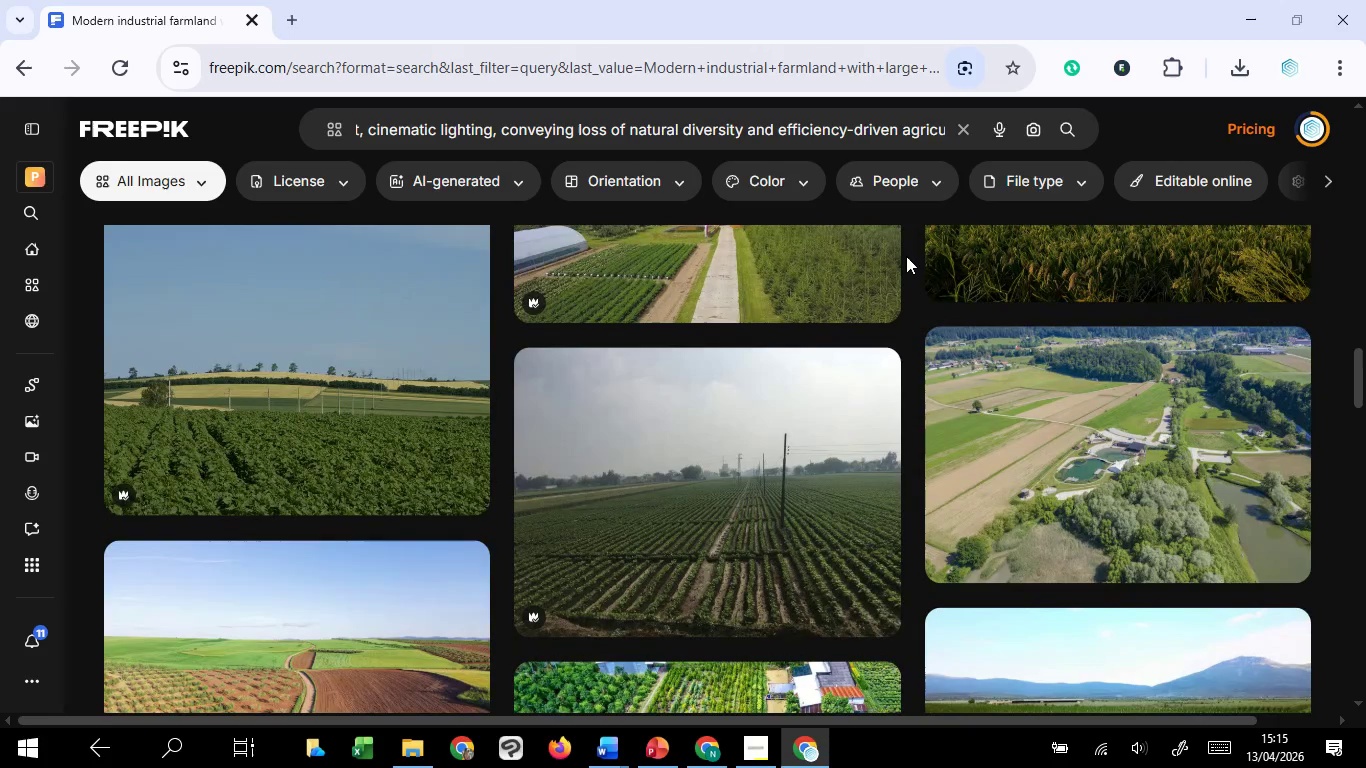 
scroll: coordinate [906, 256], scroll_direction: down, amount: 4.0
 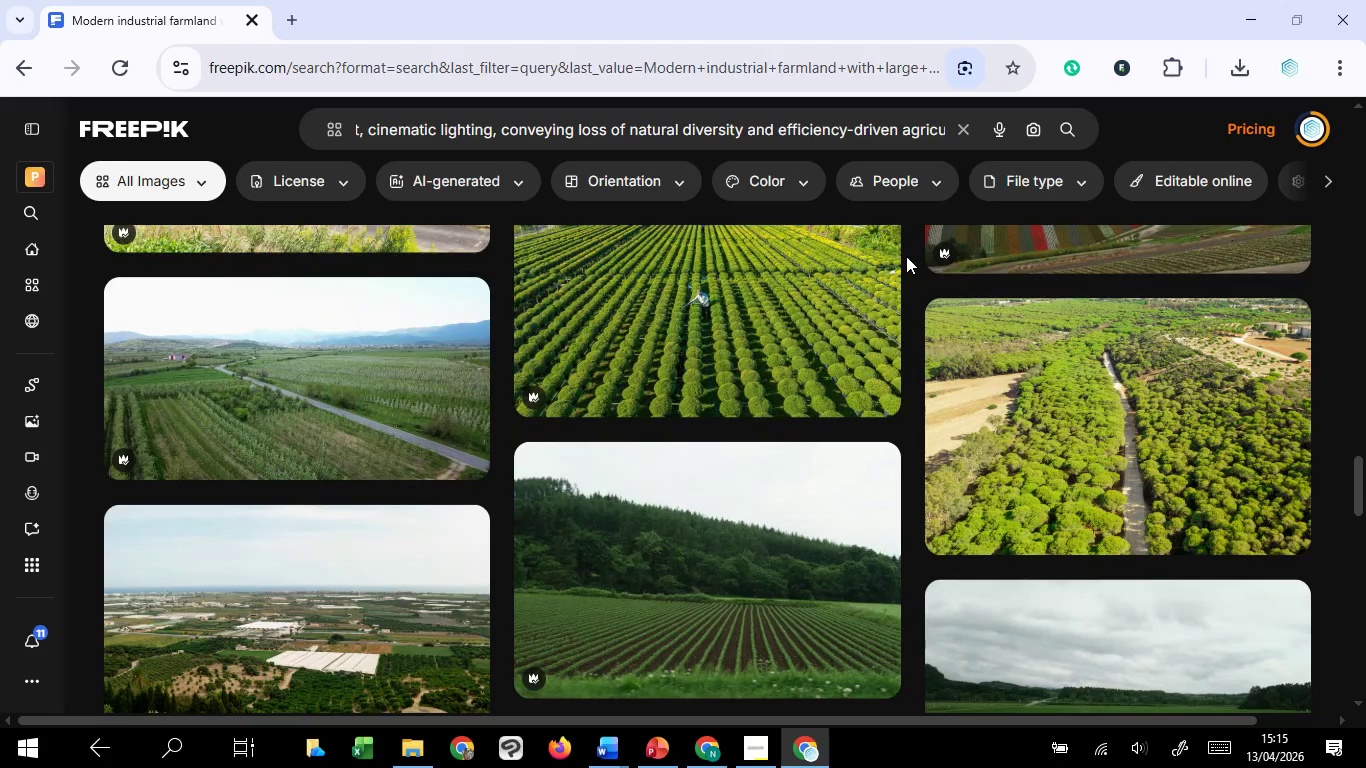 
scroll: coordinate [906, 256], scroll_direction: up, amount: 1.0
 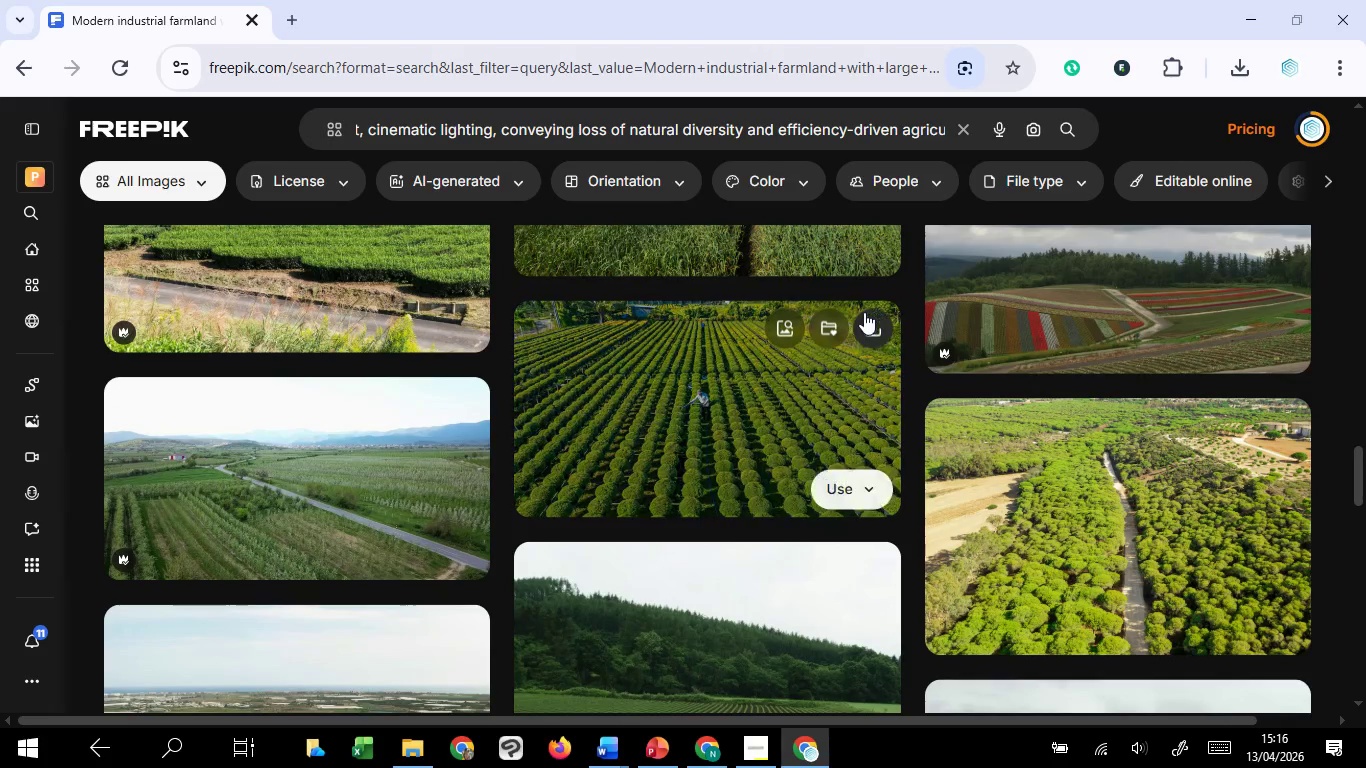 
mouse_move([832, 281])
 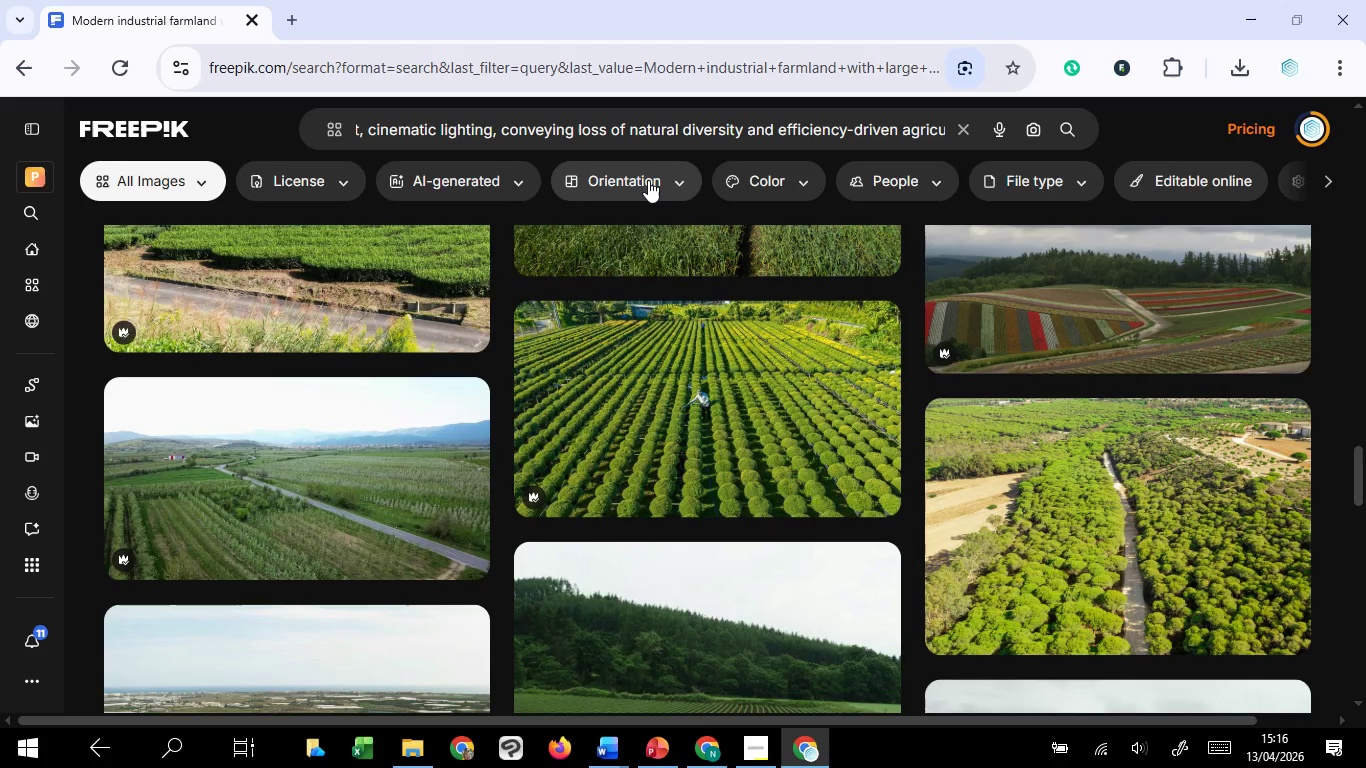 
left_click([648, 180])
 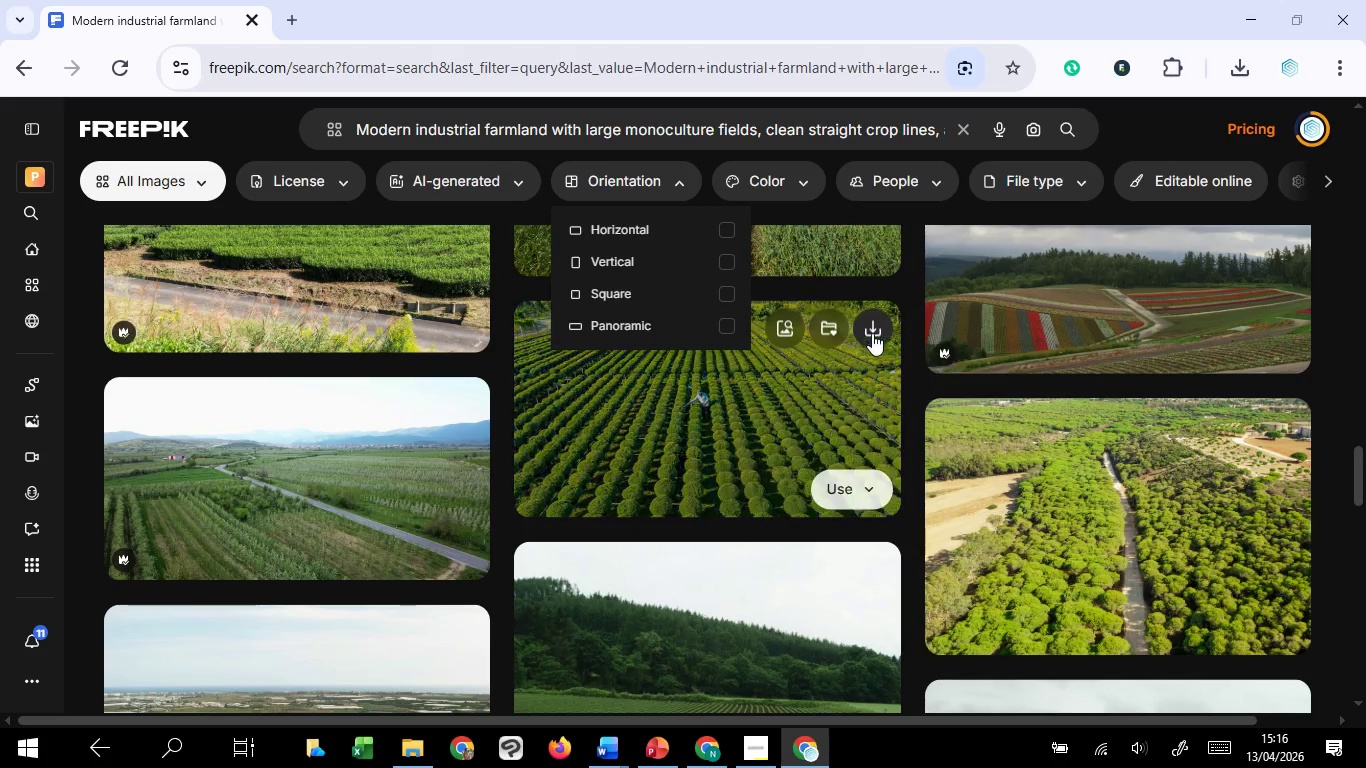 
left_click([872, 333])
 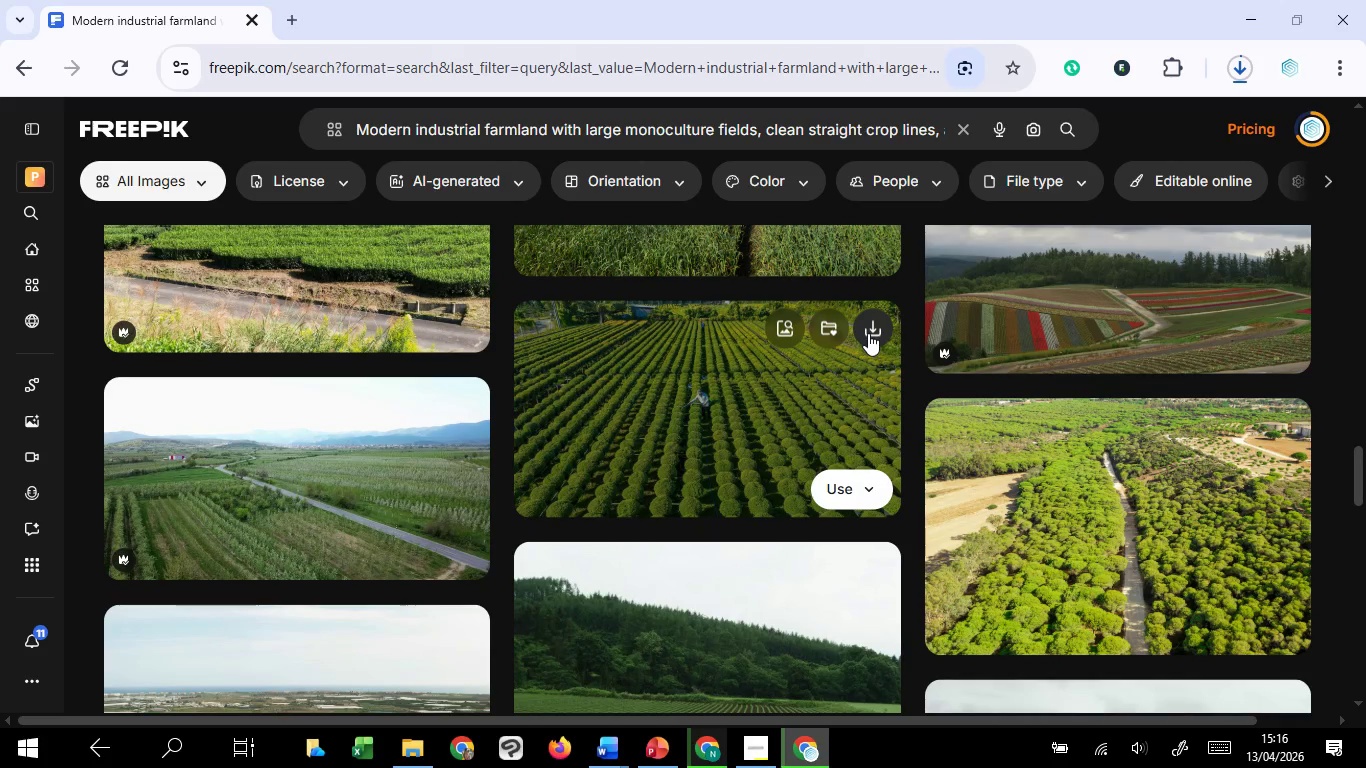 
mouse_move([717, 768])
 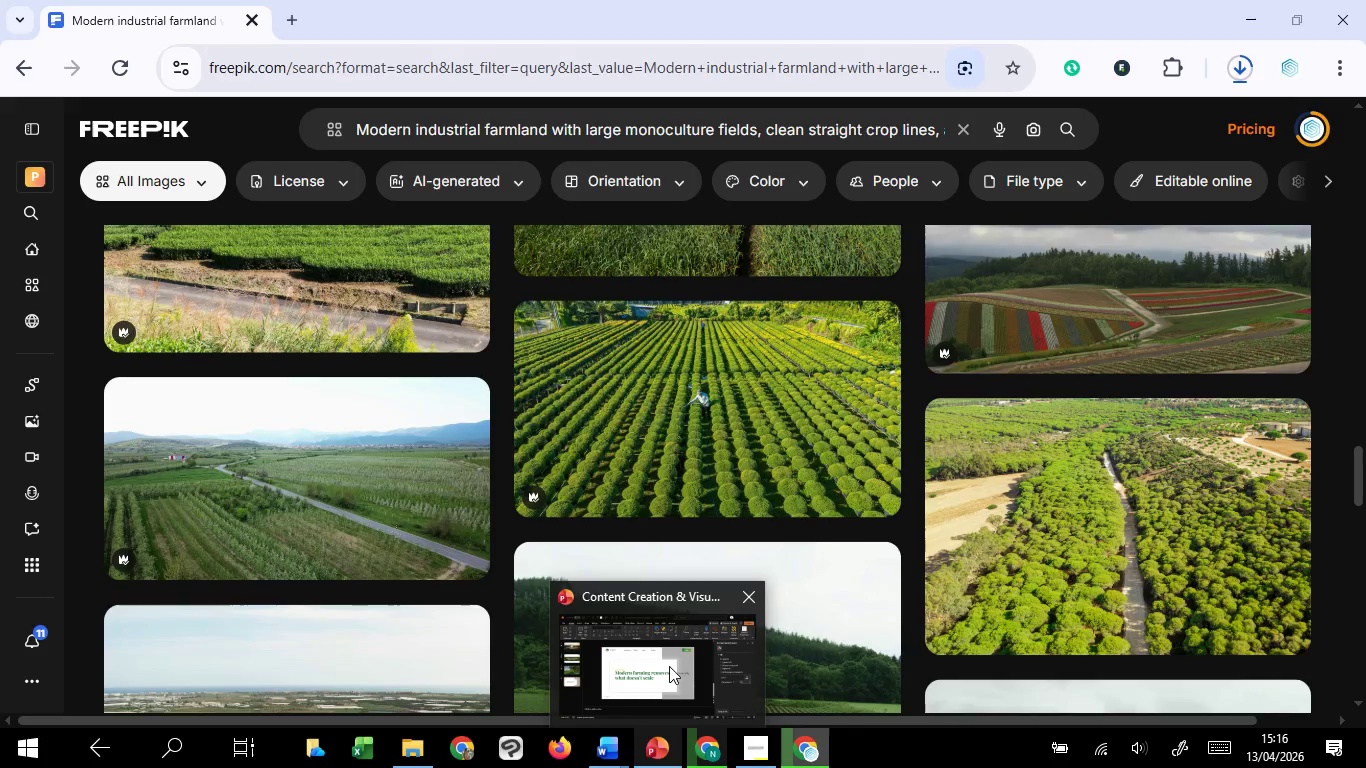 
left_click([669, 666])
 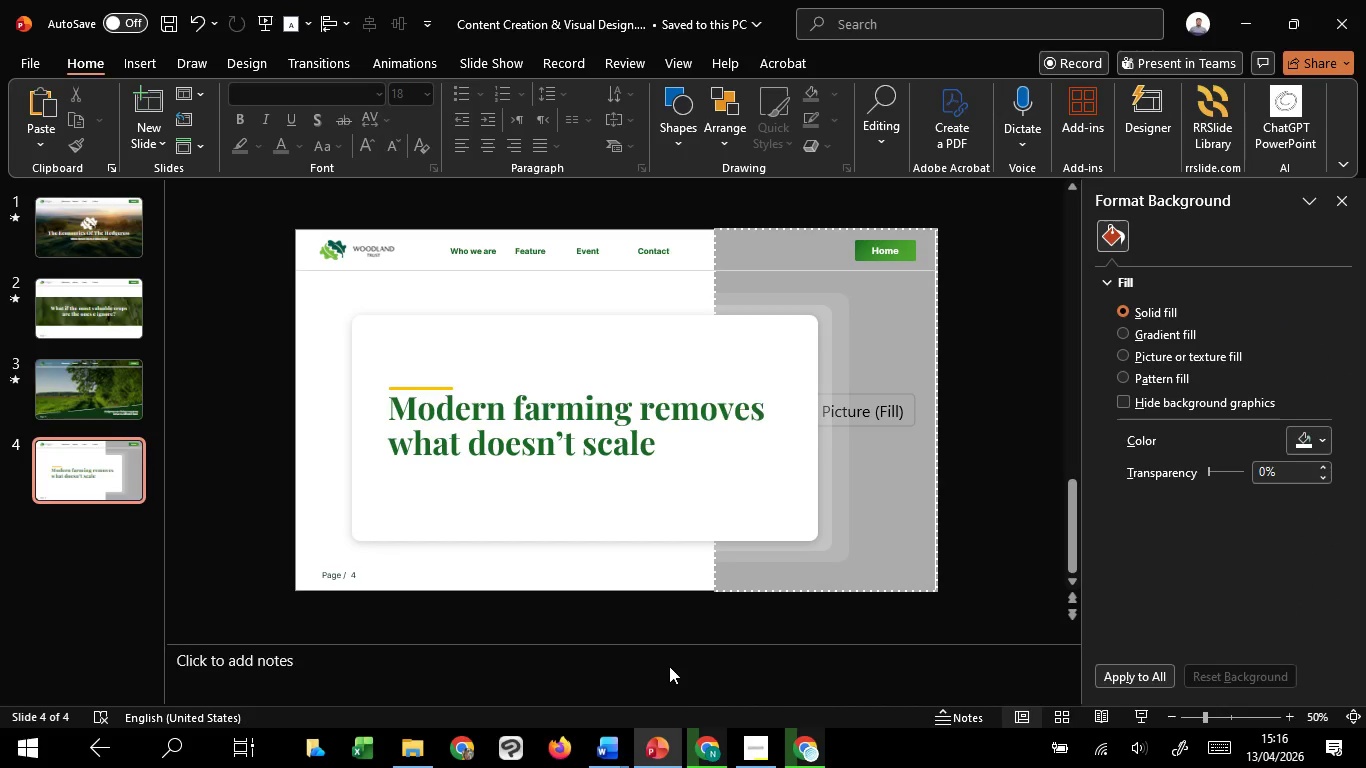 
left_click([669, 666])
 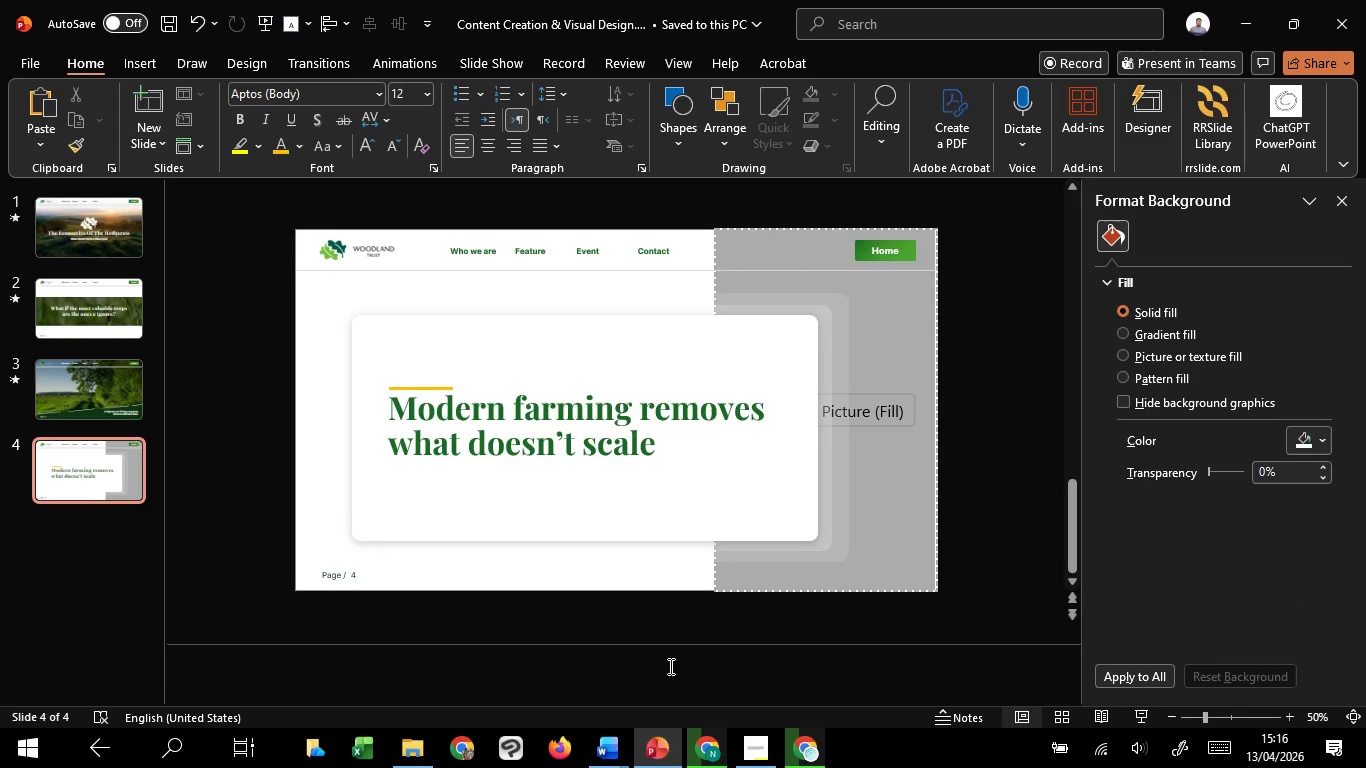 
type(Use a sigh)
key(Backspace)
key(Backspace)
key(Backspace)
type(lightly serious)
 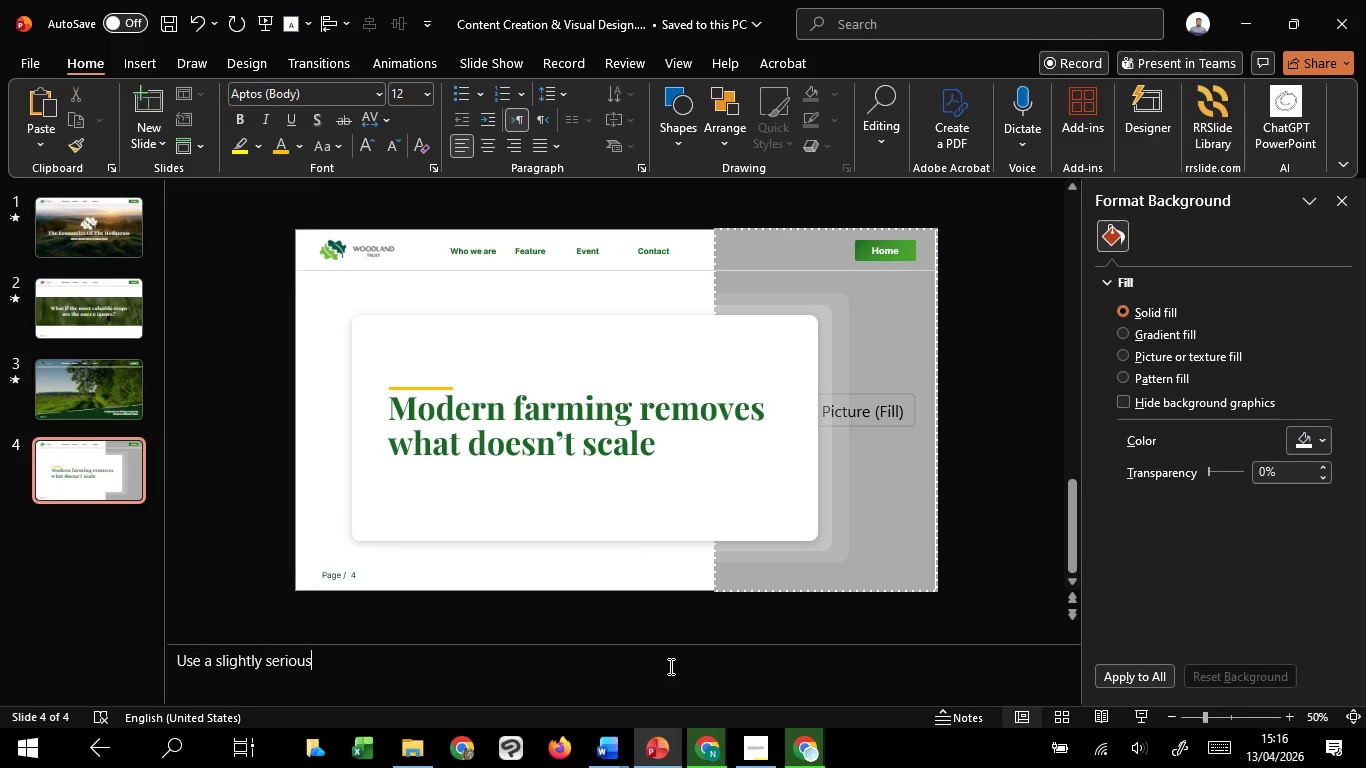 
type( tone)
 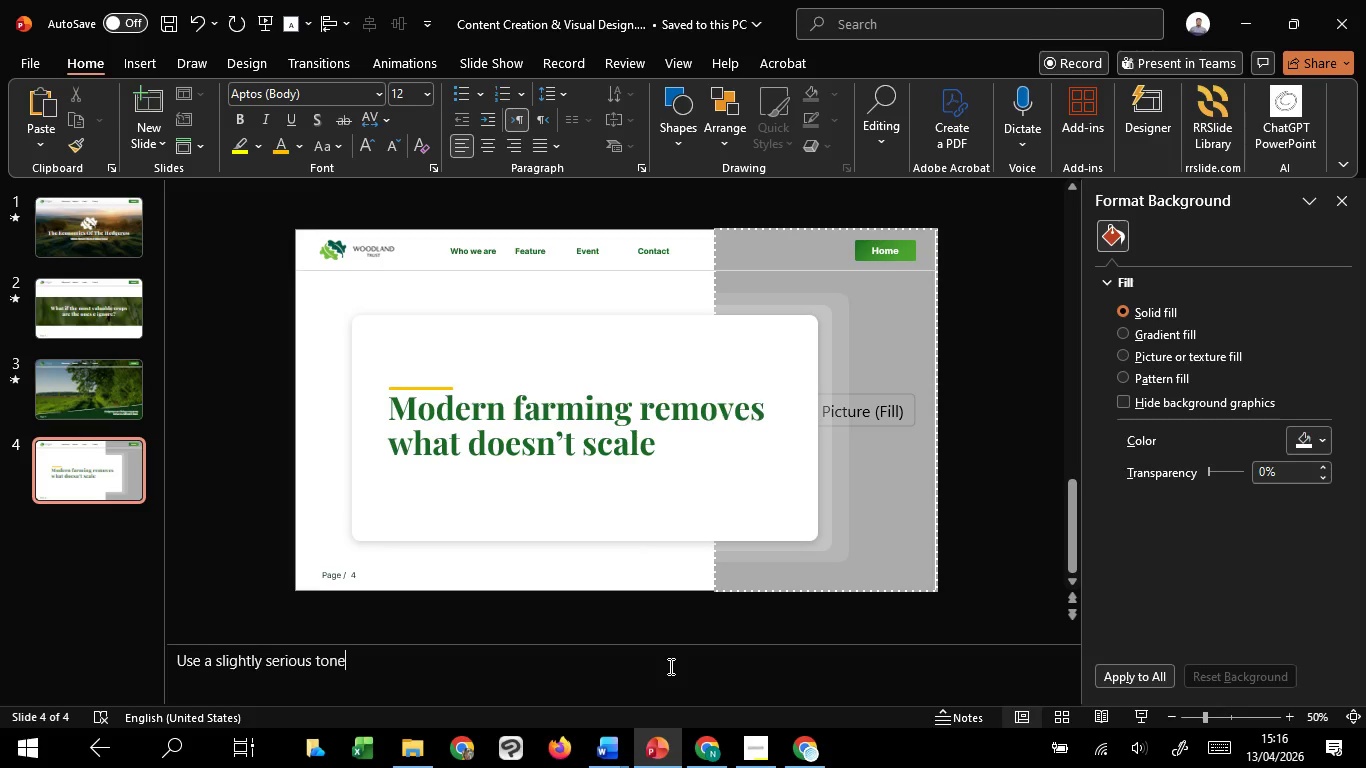 
key(Enter)
 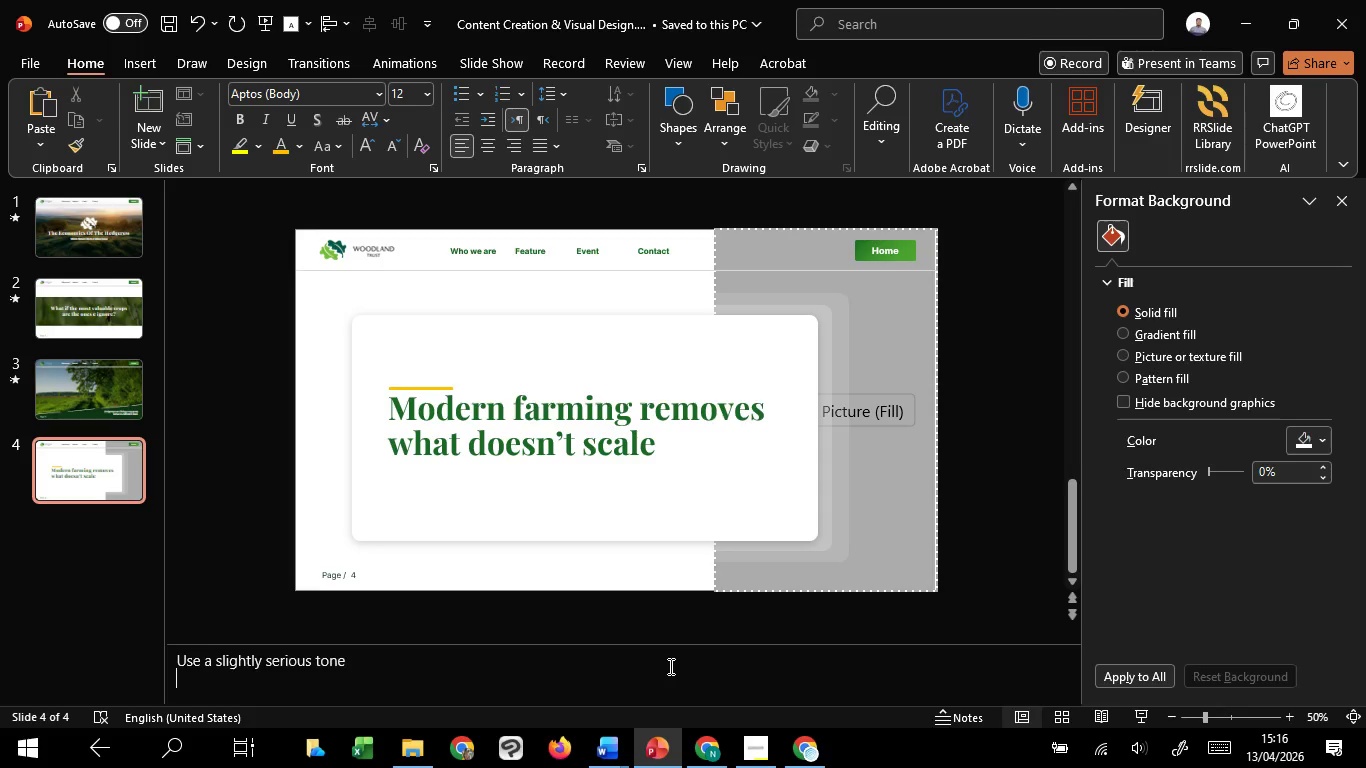 
type(TR)
key(Backspace)
key(Backspace)
type(Transition when sayn)
key(Backspace)
type(ing "efficiency")
 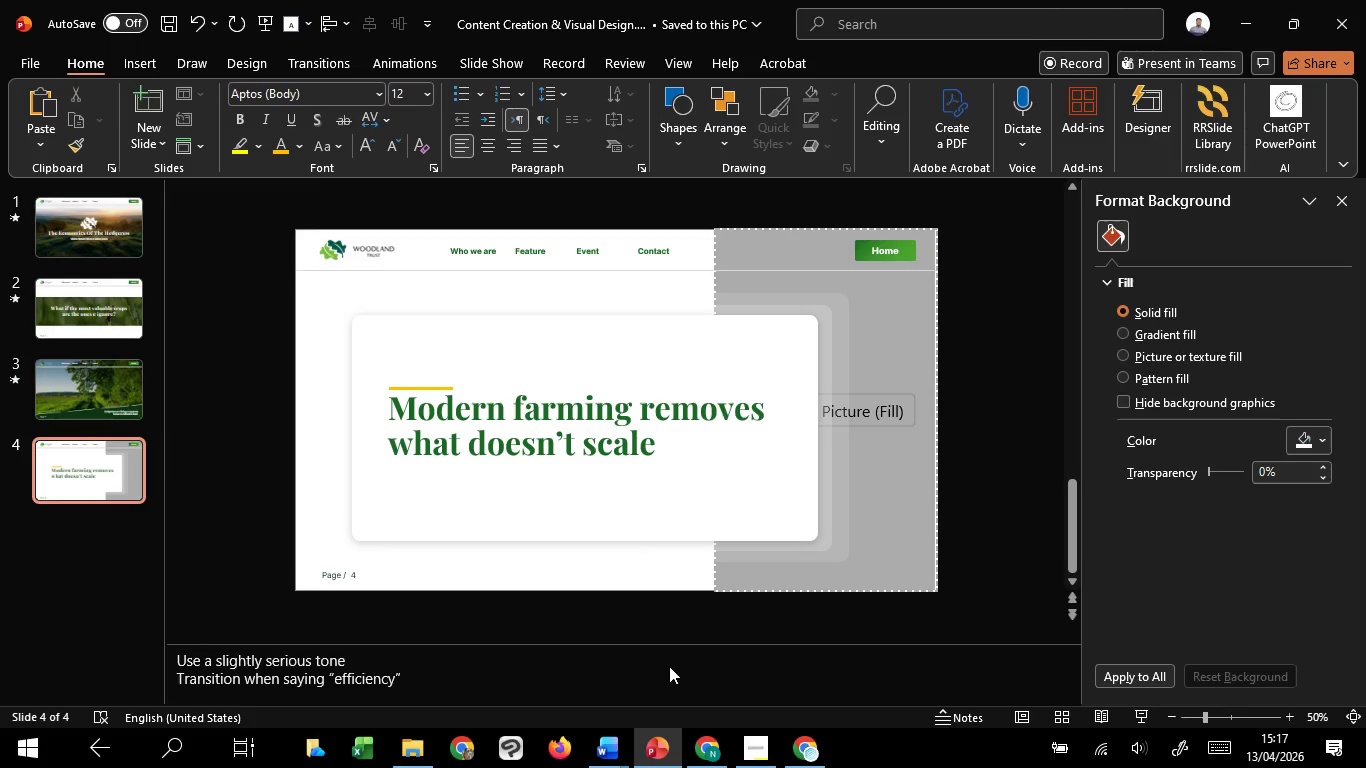 
left_click([425, 389])
 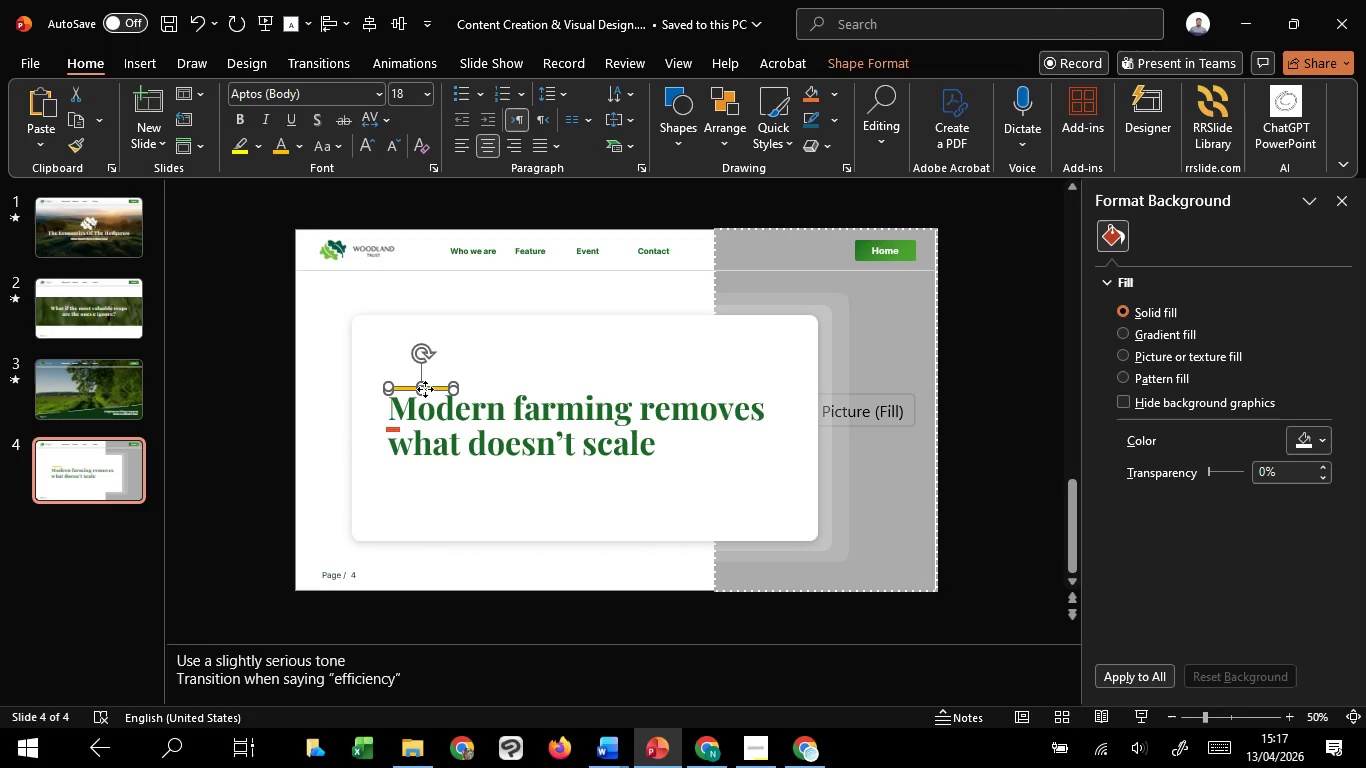 
hold_key(key=ControlLeft, duration=1.51)
scroll: coordinate [425, 389], scroll_direction: up, amount: 7.0
 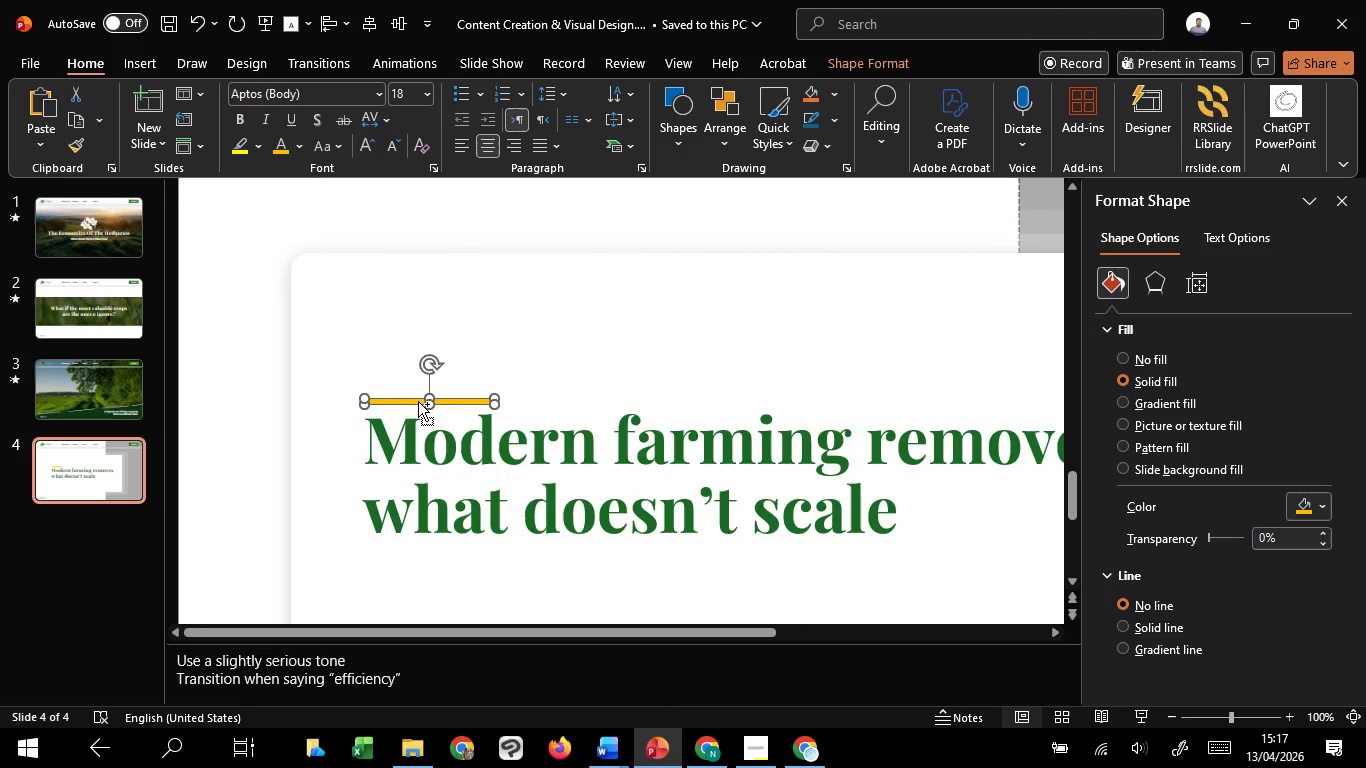 
hold_key(key=ControlLeft, duration=1.06)
 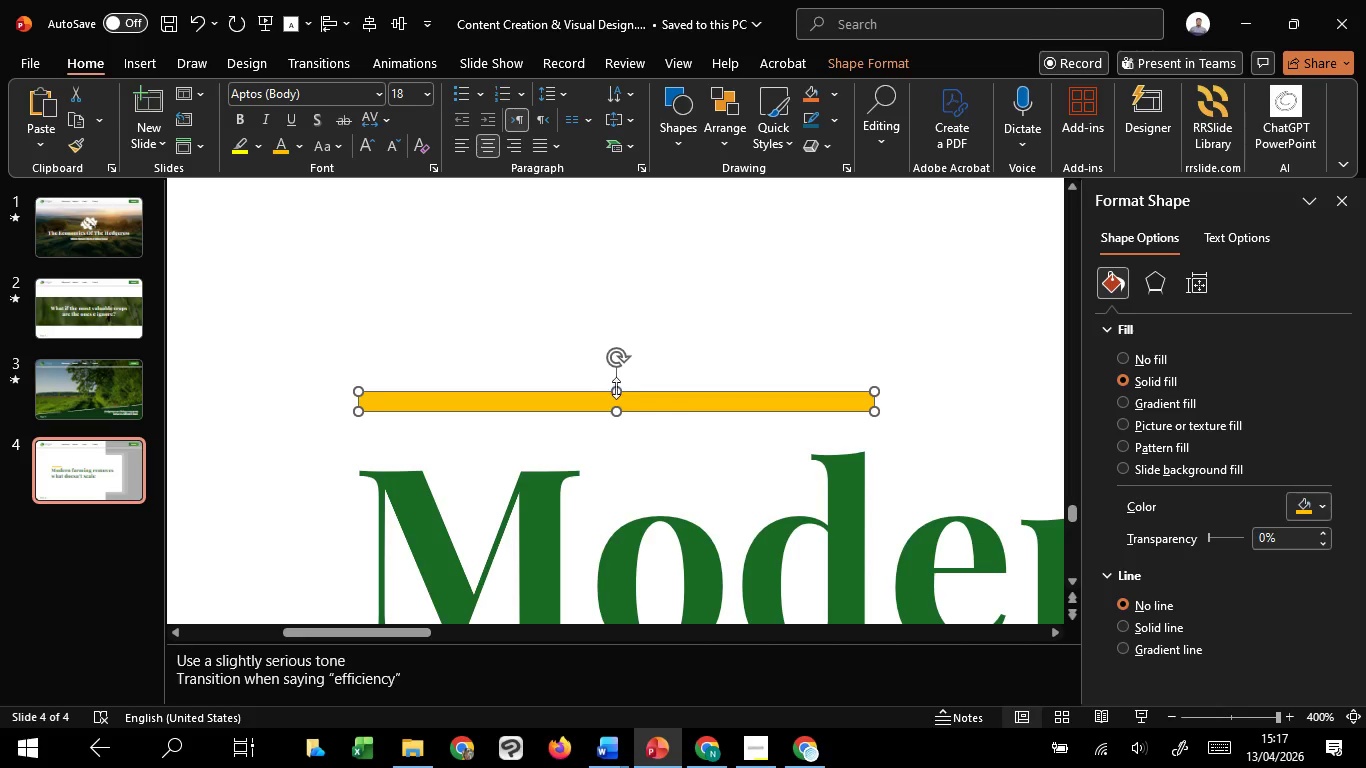 
scroll: coordinate [438, 415], scroll_direction: up, amount: 6.0
 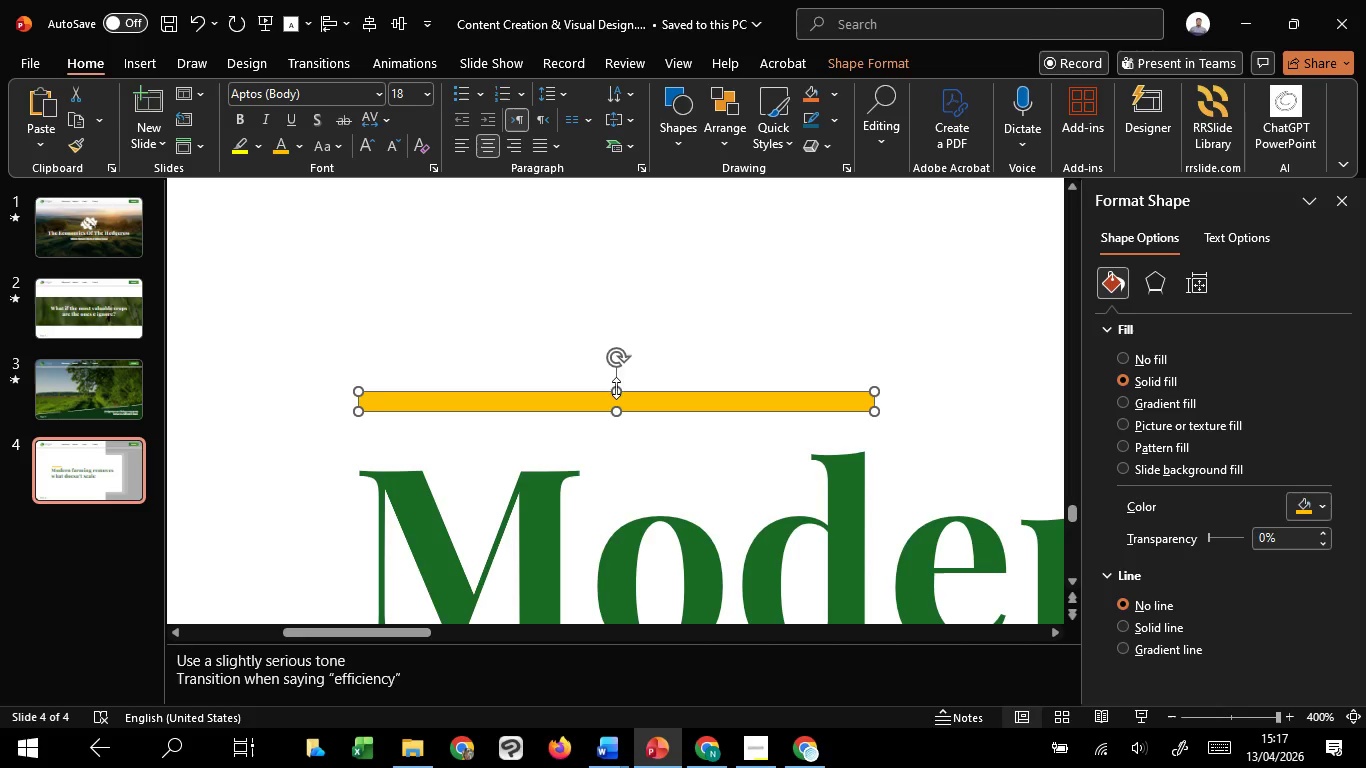 
hold_key(key=ShiftLeft, duration=1.51)
left_click_drag(start_coordinate=[618, 391], to_coordinate=[622, 380])
 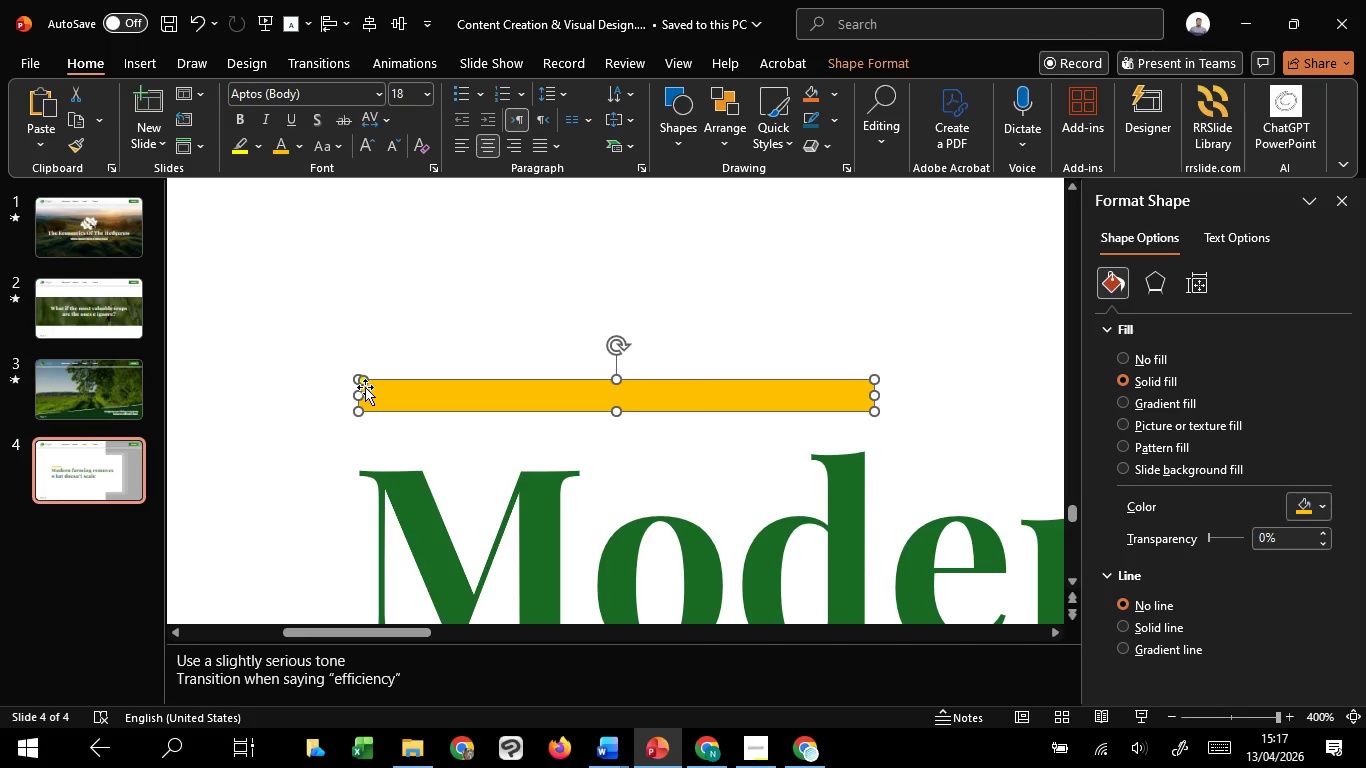 
hold_key(key=ShiftLeft, duration=0.38)
 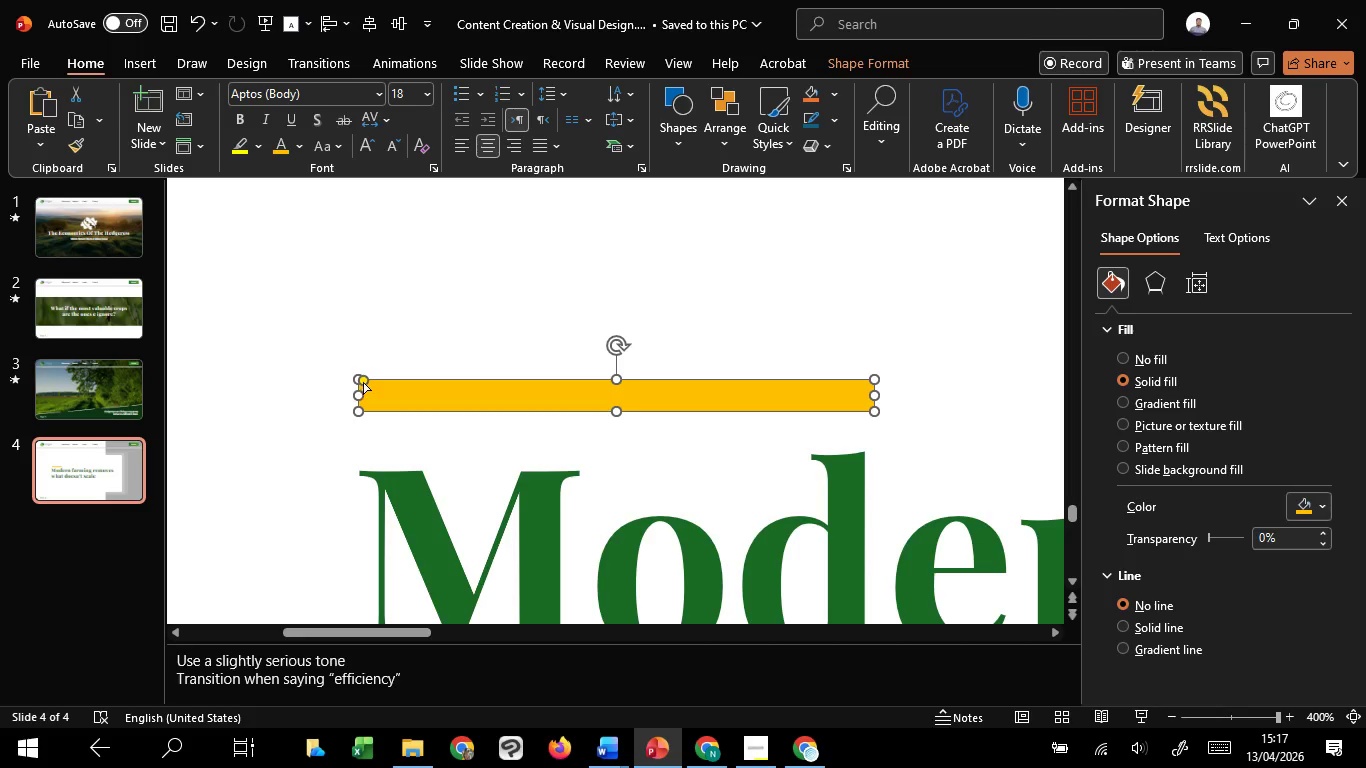 
left_click_drag(start_coordinate=[363, 382], to_coordinate=[368, 378])
 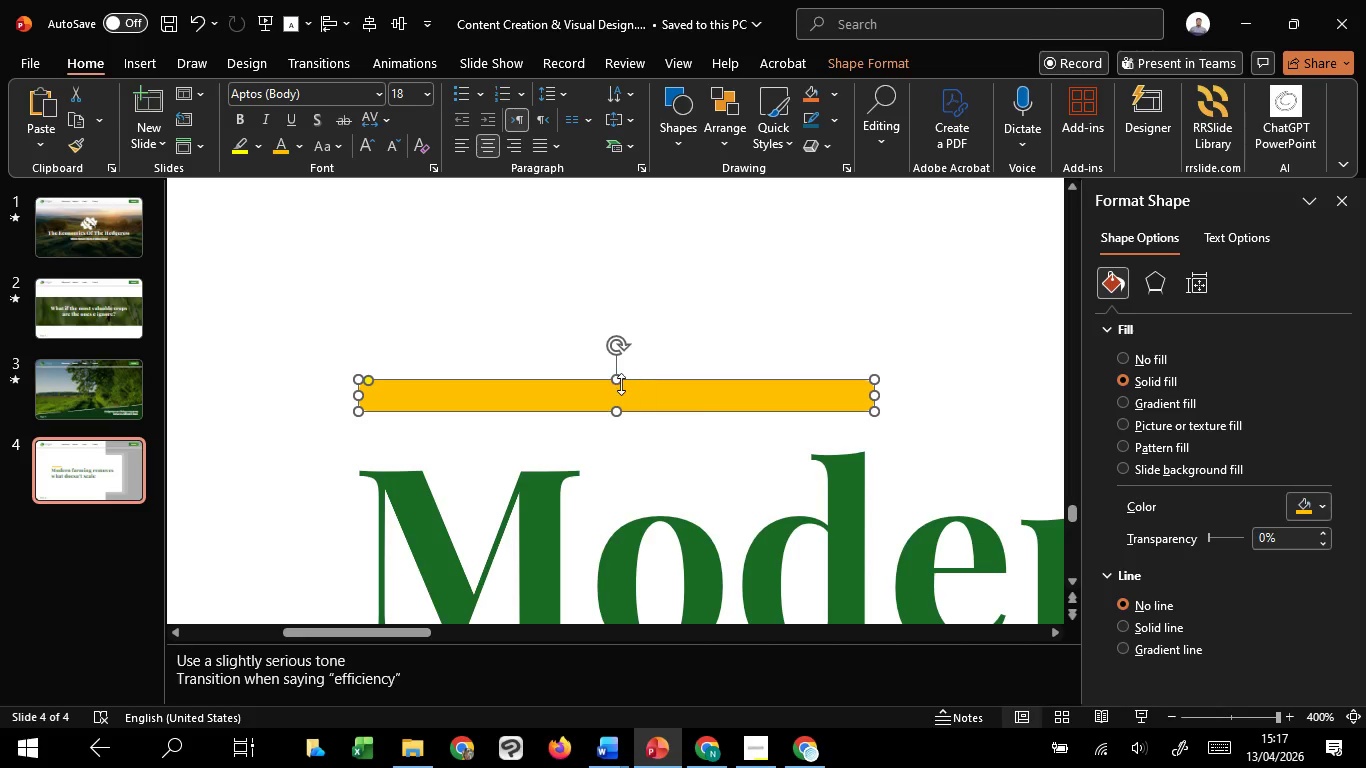 
hold_key(key=ControlLeft, duration=1.34)
hold_key(key=ShiftLeft, duration=1.22)
left_click_drag(start_coordinate=[642, 405], to_coordinate=[832, 402])
 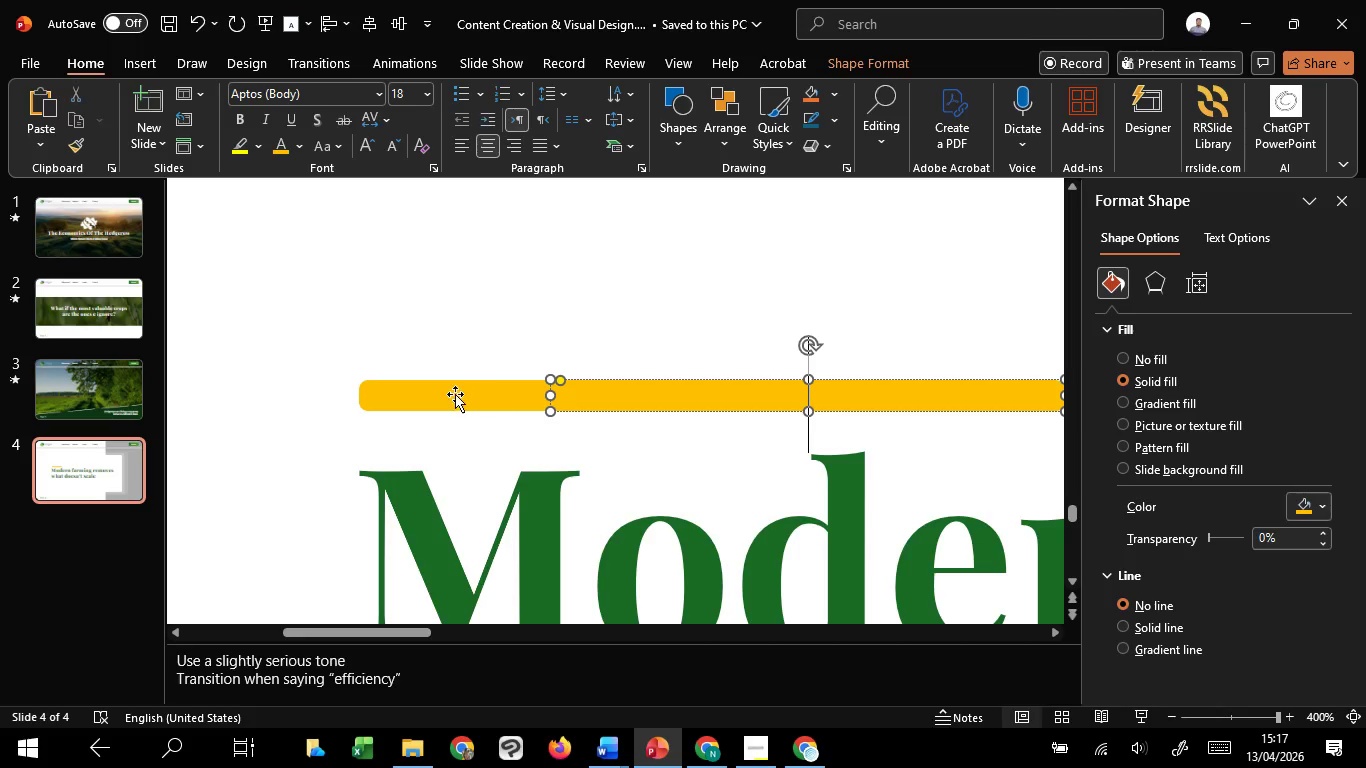 
left_click([455, 394])
 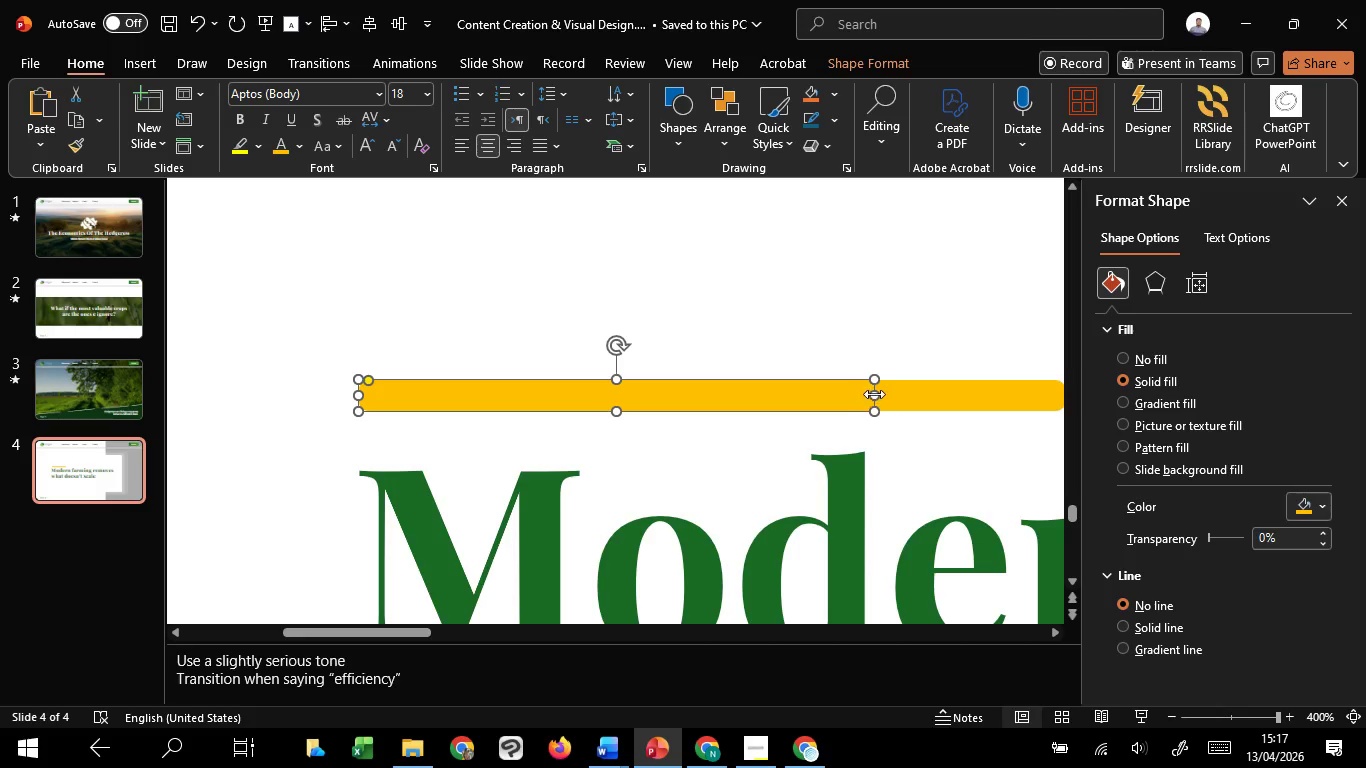 
left_click_drag(start_coordinate=[875, 393], to_coordinate=[689, 405])
 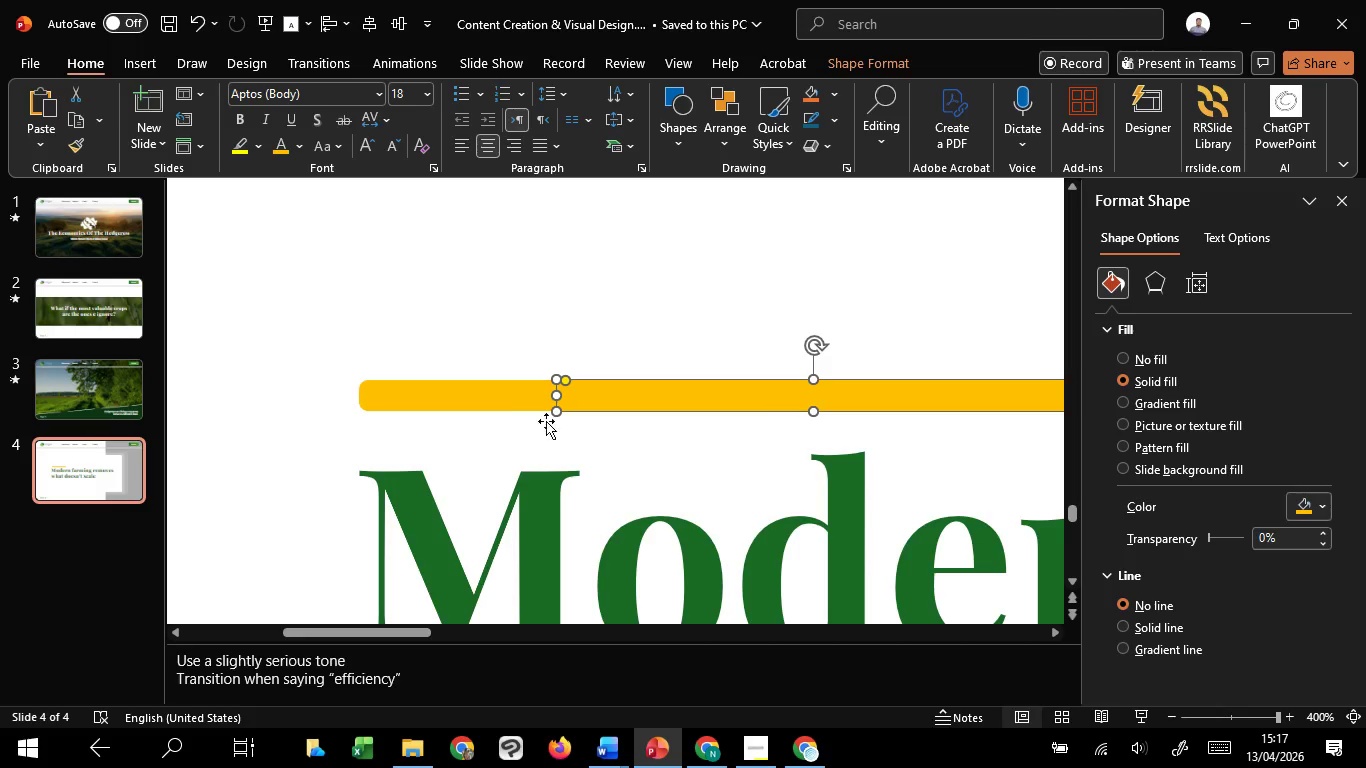 
hold_key(key=ControlLeft, duration=4.61)
hold_key(key=ShiftLeft, duration=1.52)
left_click_drag(start_coordinate=[556, 396], to_coordinate=[747, 398])
 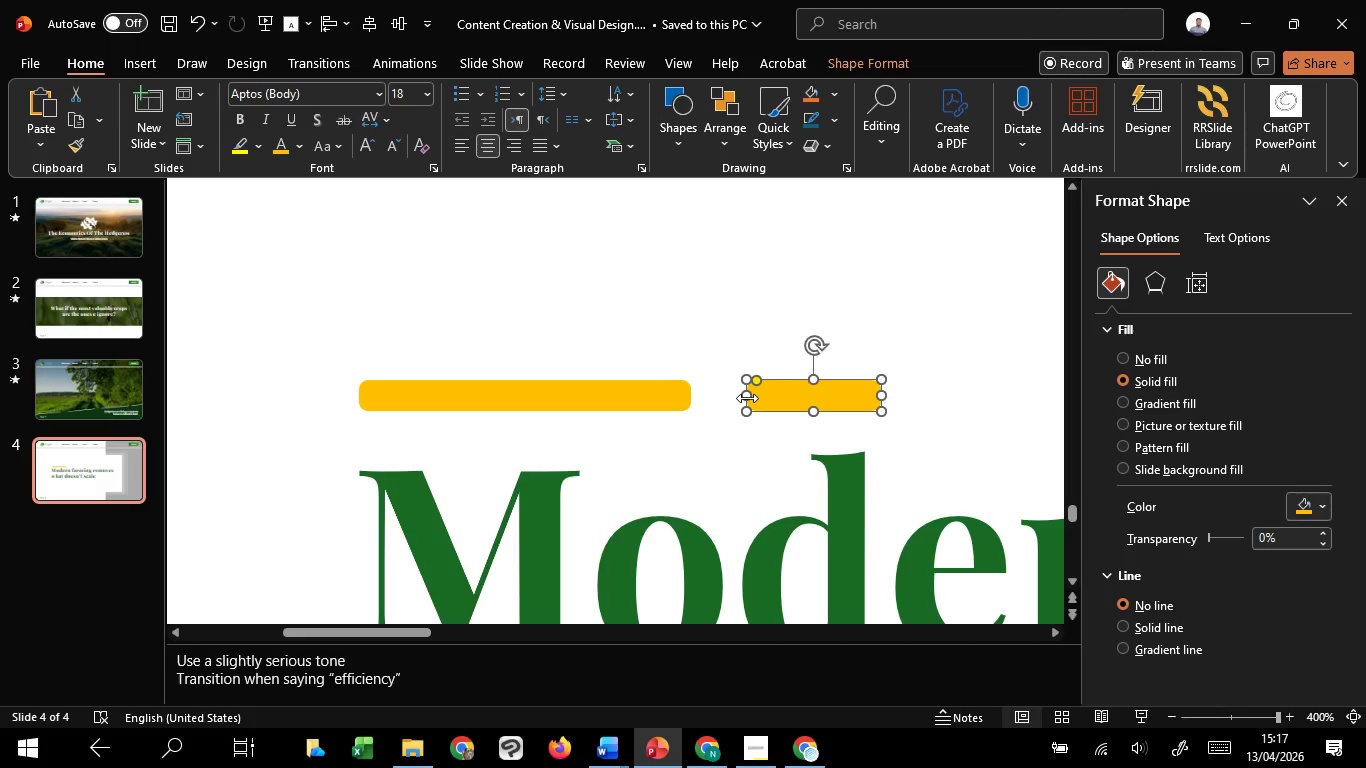 
hold_key(key=ShiftLeft, duration=1.5)
left_click_drag(start_coordinate=[745, 395], to_coordinate=[775, 391])
 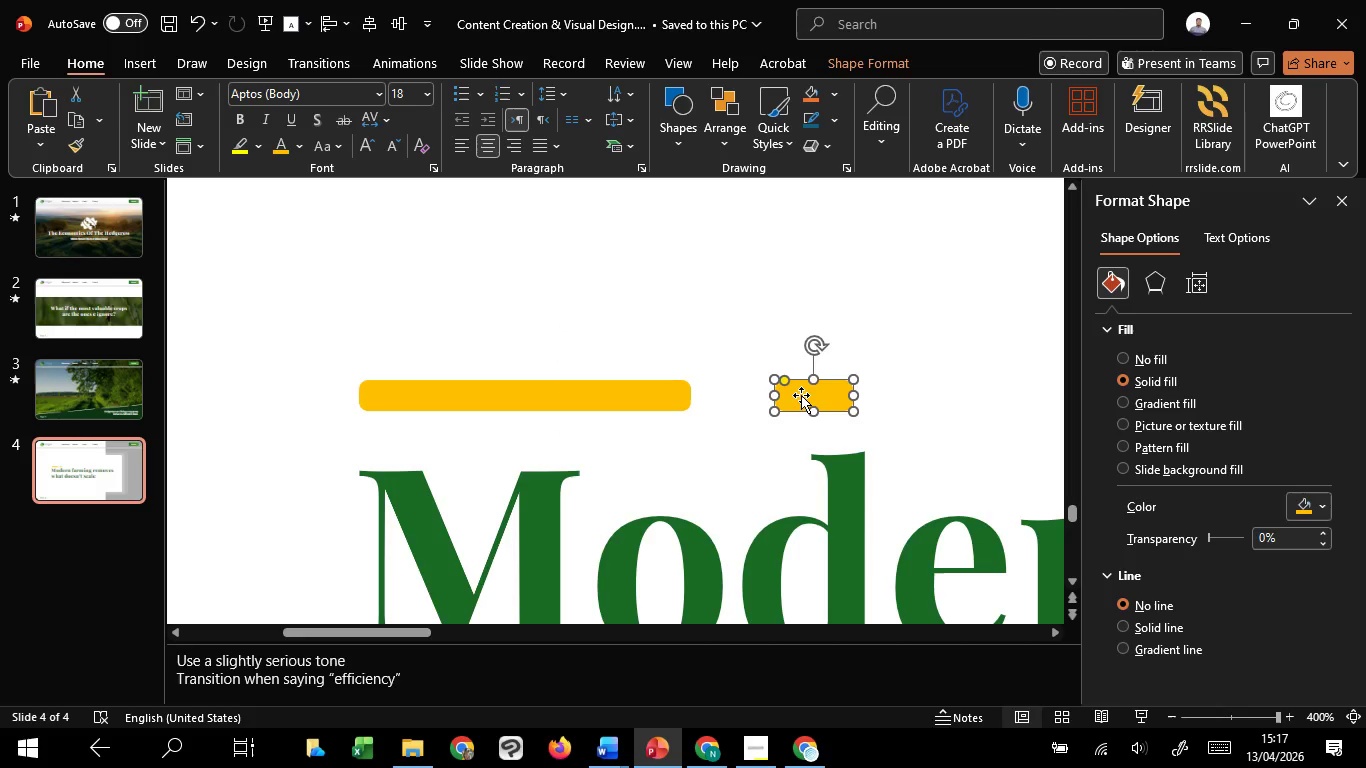 
hold_key(key=ShiftLeft, duration=1.53)
 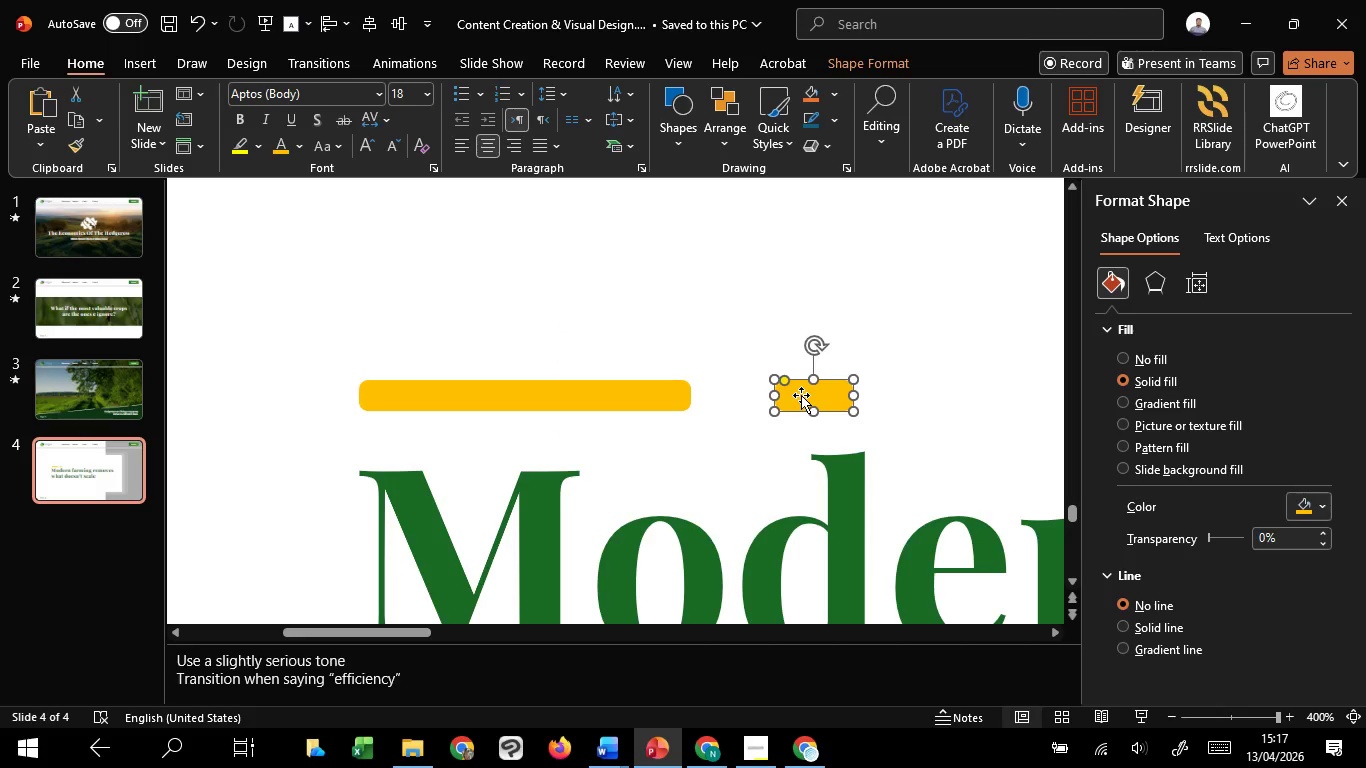 
key(Shift+ShiftLeft)
 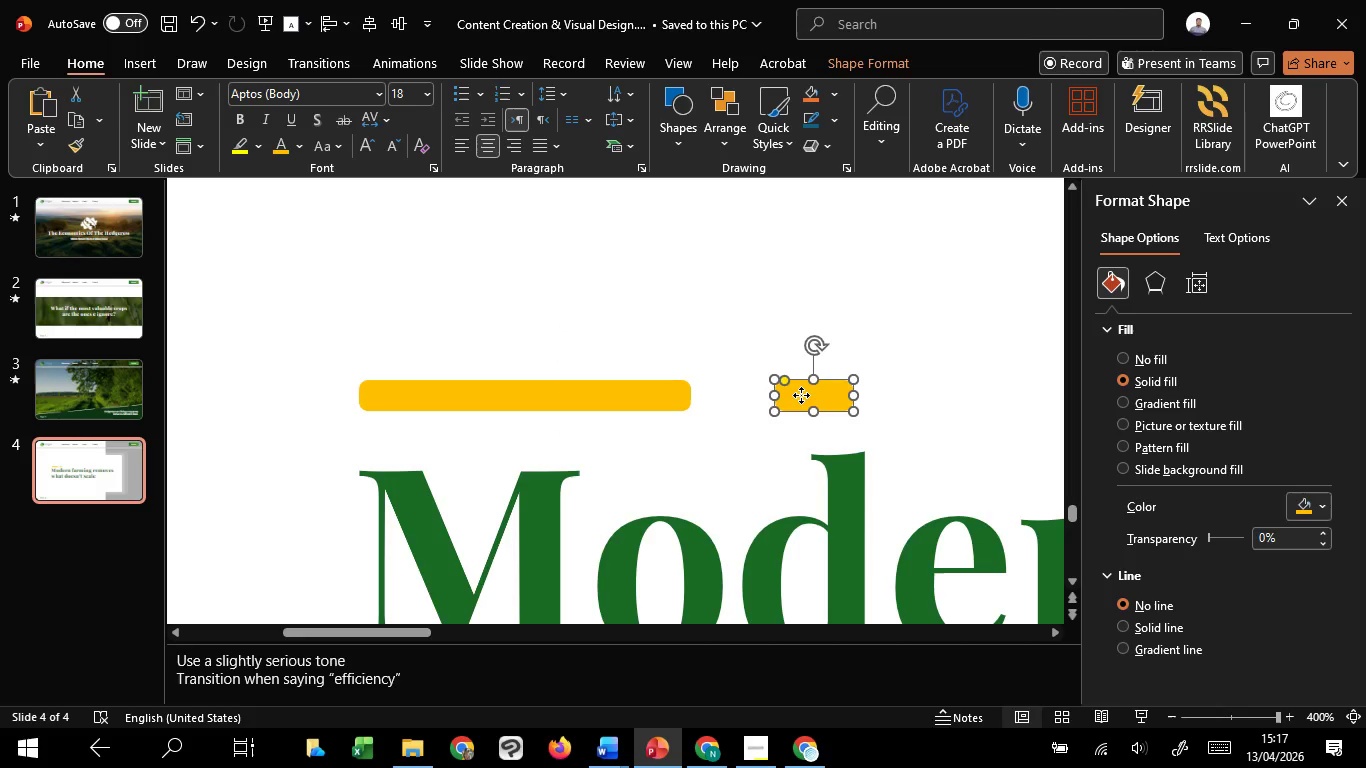 
hold_key(key=ShiftLeft, duration=1.5)
left_click_drag(start_coordinate=[801, 395], to_coordinate=[747, 394])
 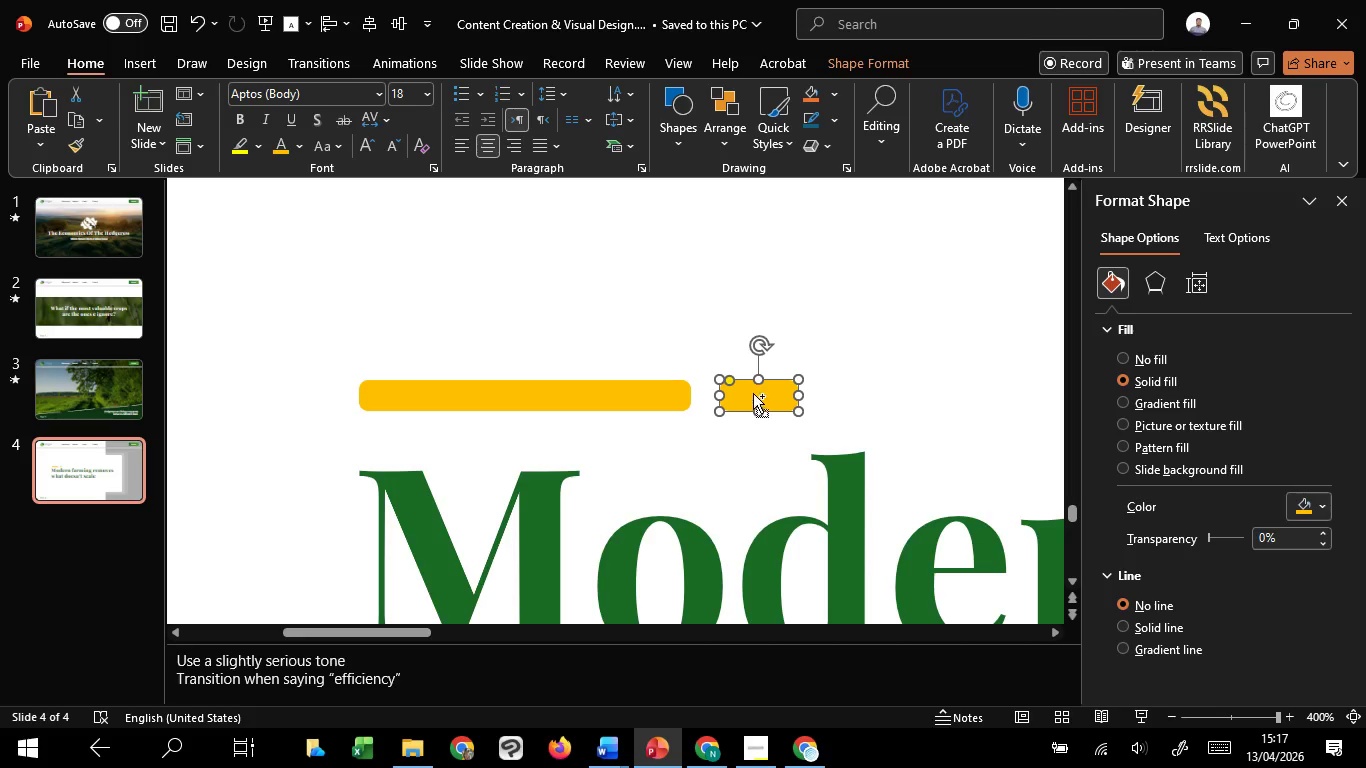 
hold_key(key=ShiftLeft, duration=5.38)
hold_key(key=ControlLeft, duration=1.51)
left_click_drag(start_coordinate=[753, 393], to_coordinate=[853, 389])
 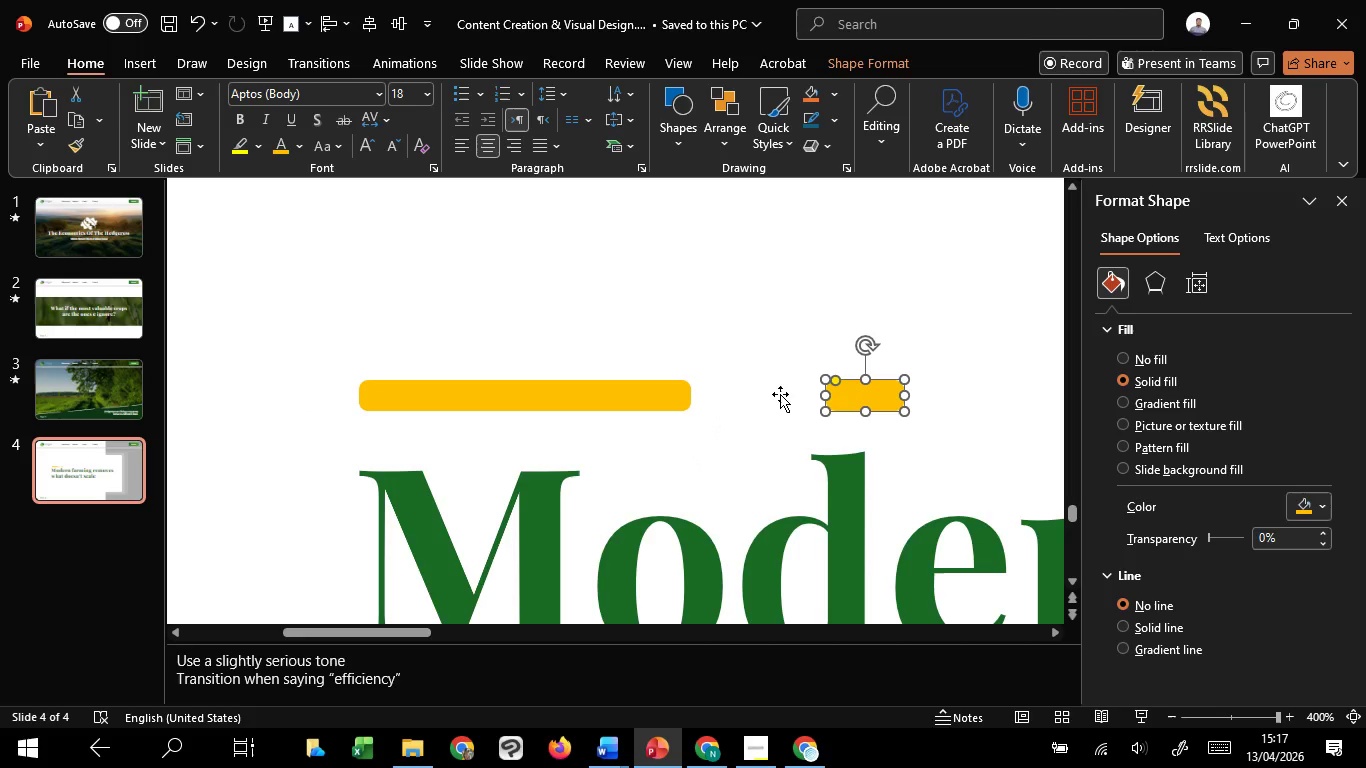 
hold_key(key=ControlLeft, duration=1.53)
 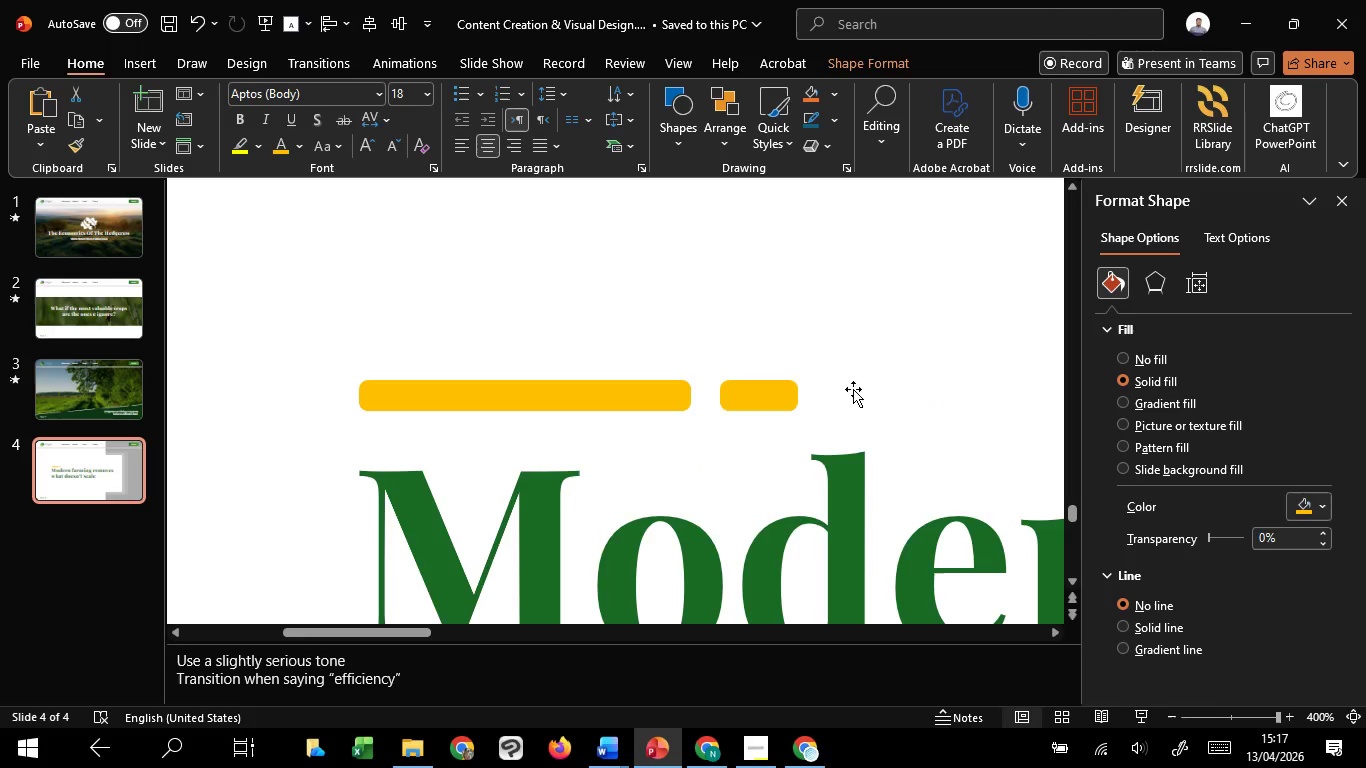 
hold_key(key=ControlLeft, duration=0.53)
 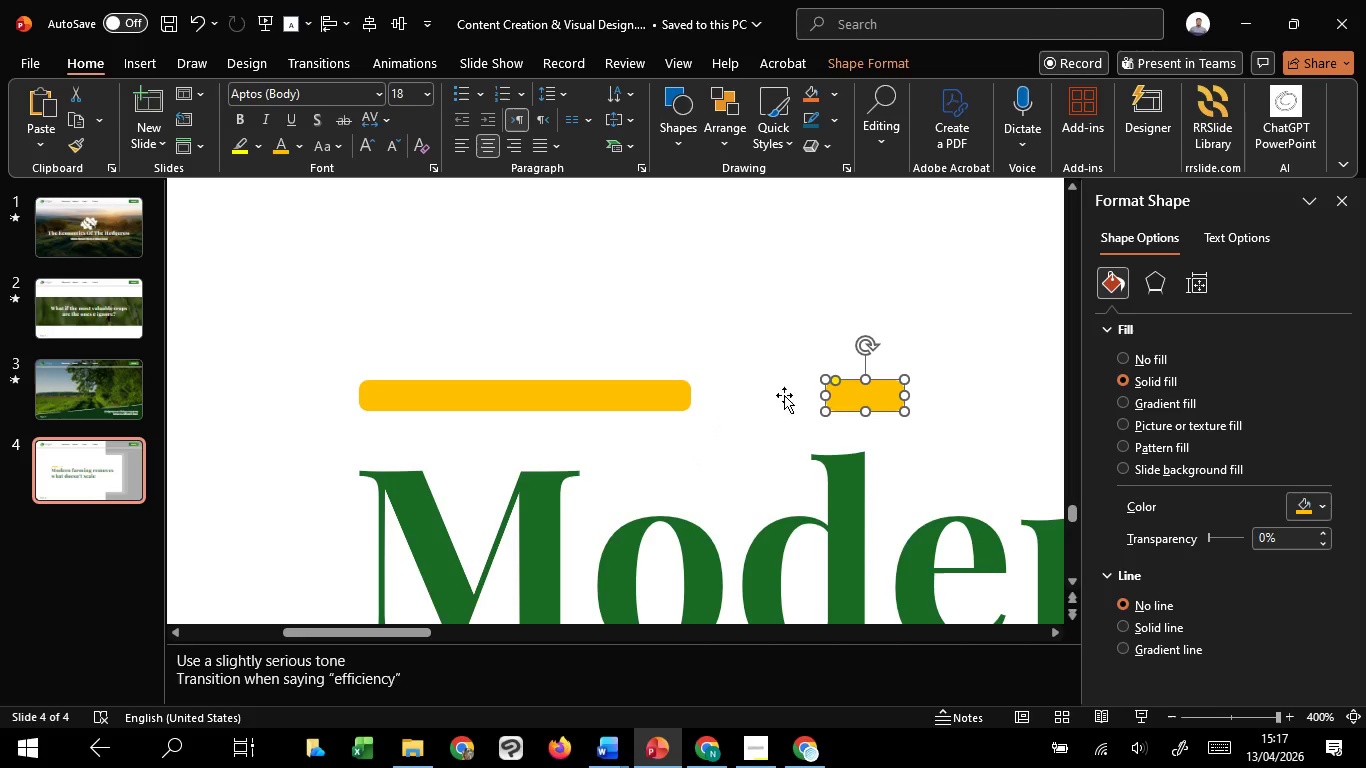 
key(Shift+ShiftLeft)
 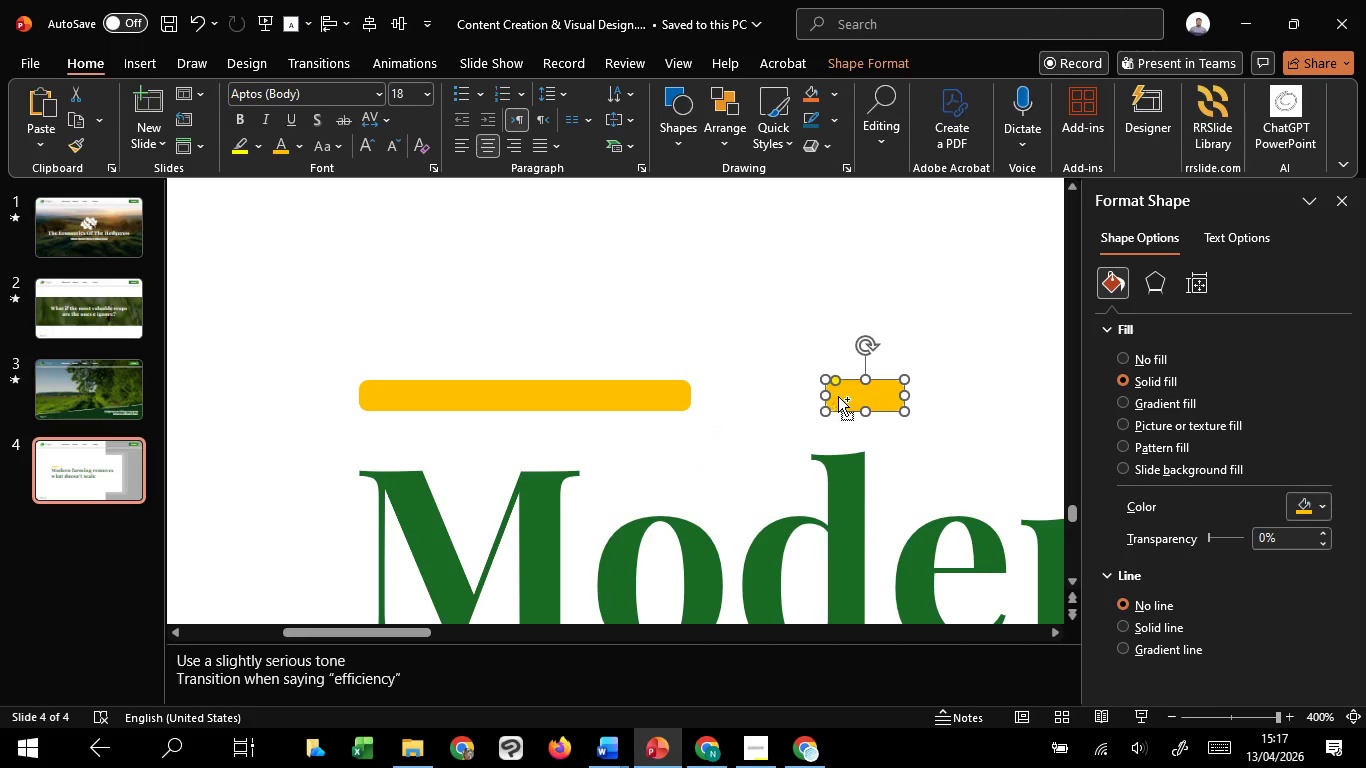 
hold_key(key=ControlLeft, duration=2.31)
 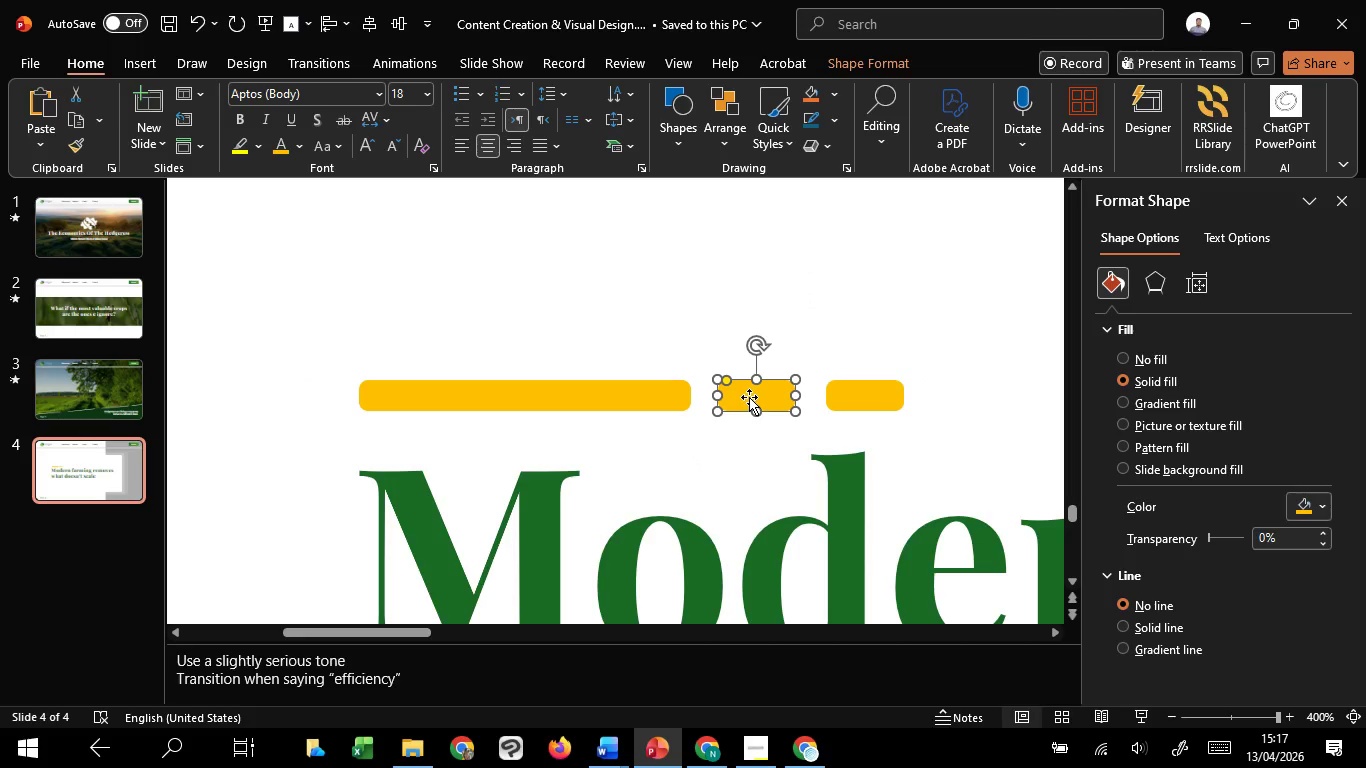 
key(Control+Shift+ShiftLeft)
 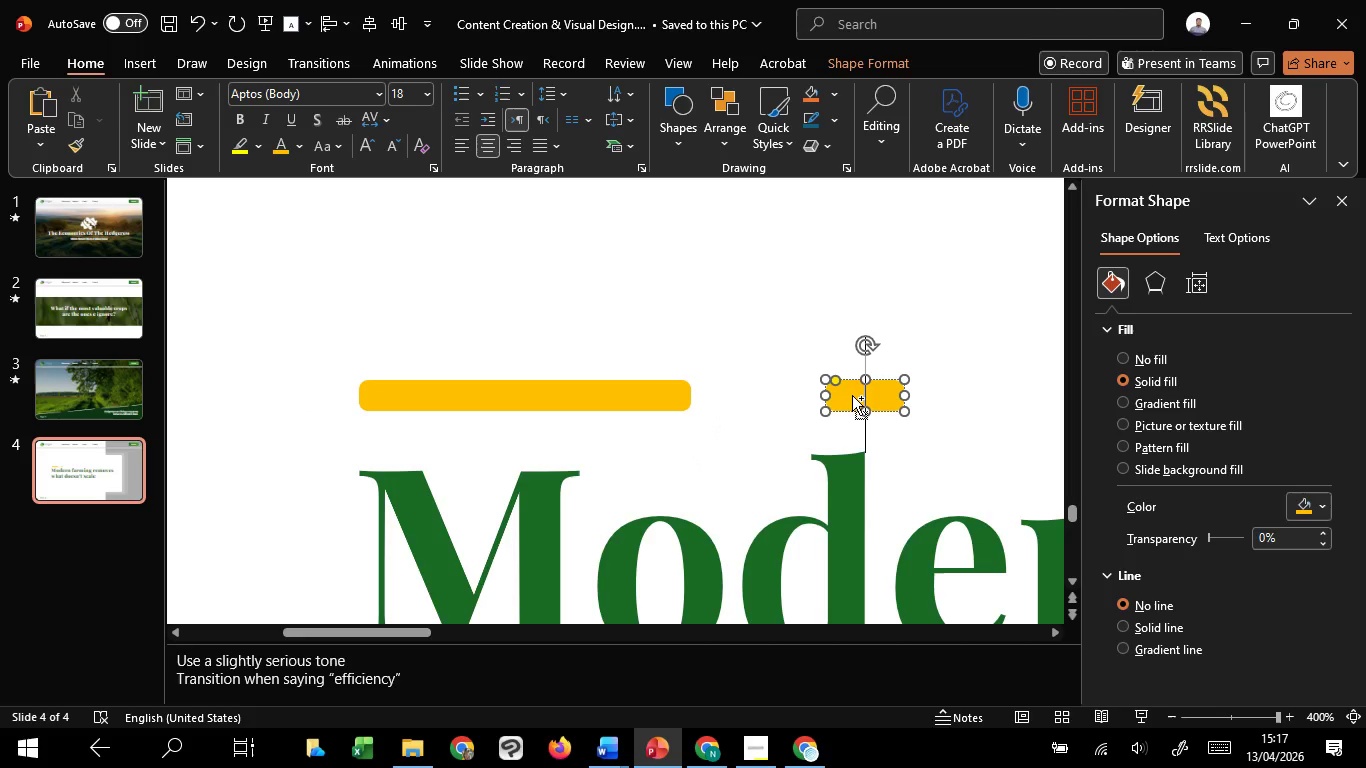 
hold_key(key=ShiftLeft, duration=1.52)
left_click_drag(start_coordinate=[857, 392], to_coordinate=[750, 399])
 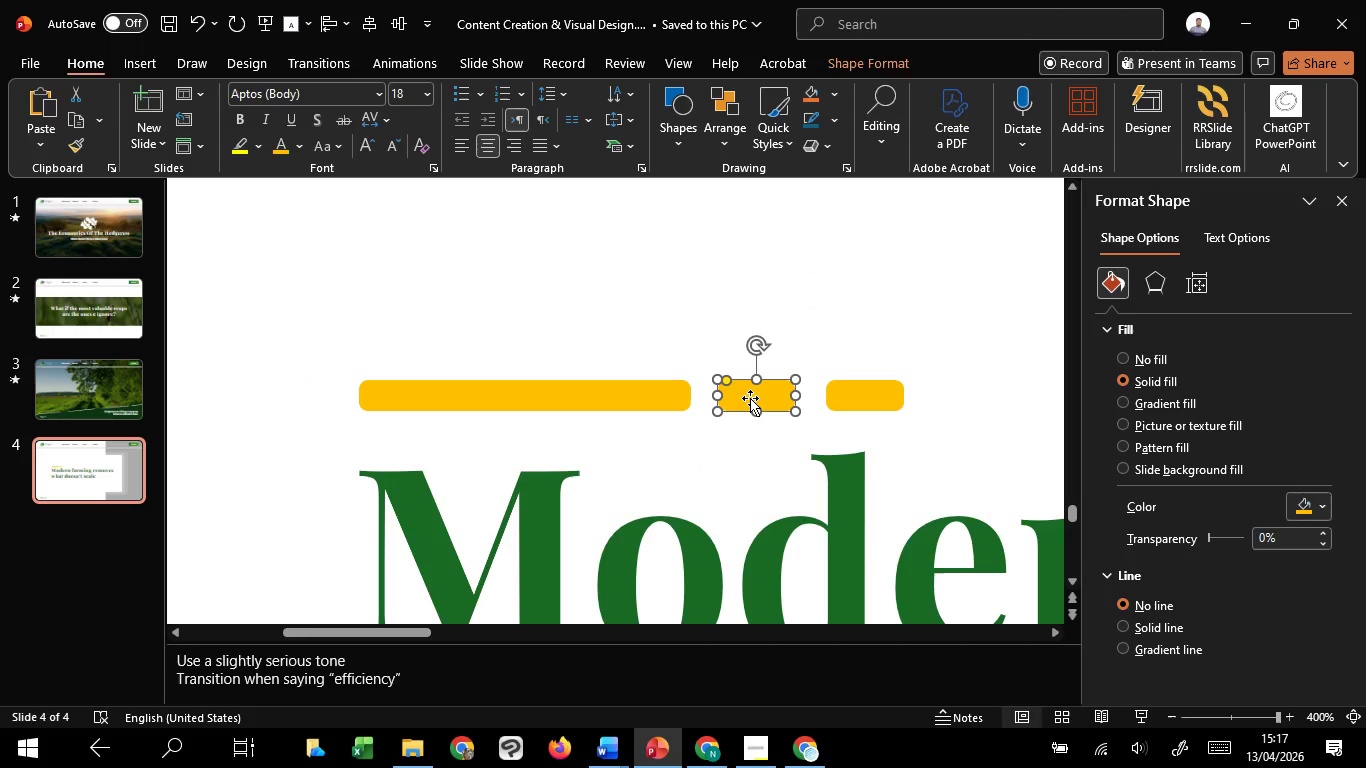 
hold_key(key=ShiftLeft, duration=0.75)
 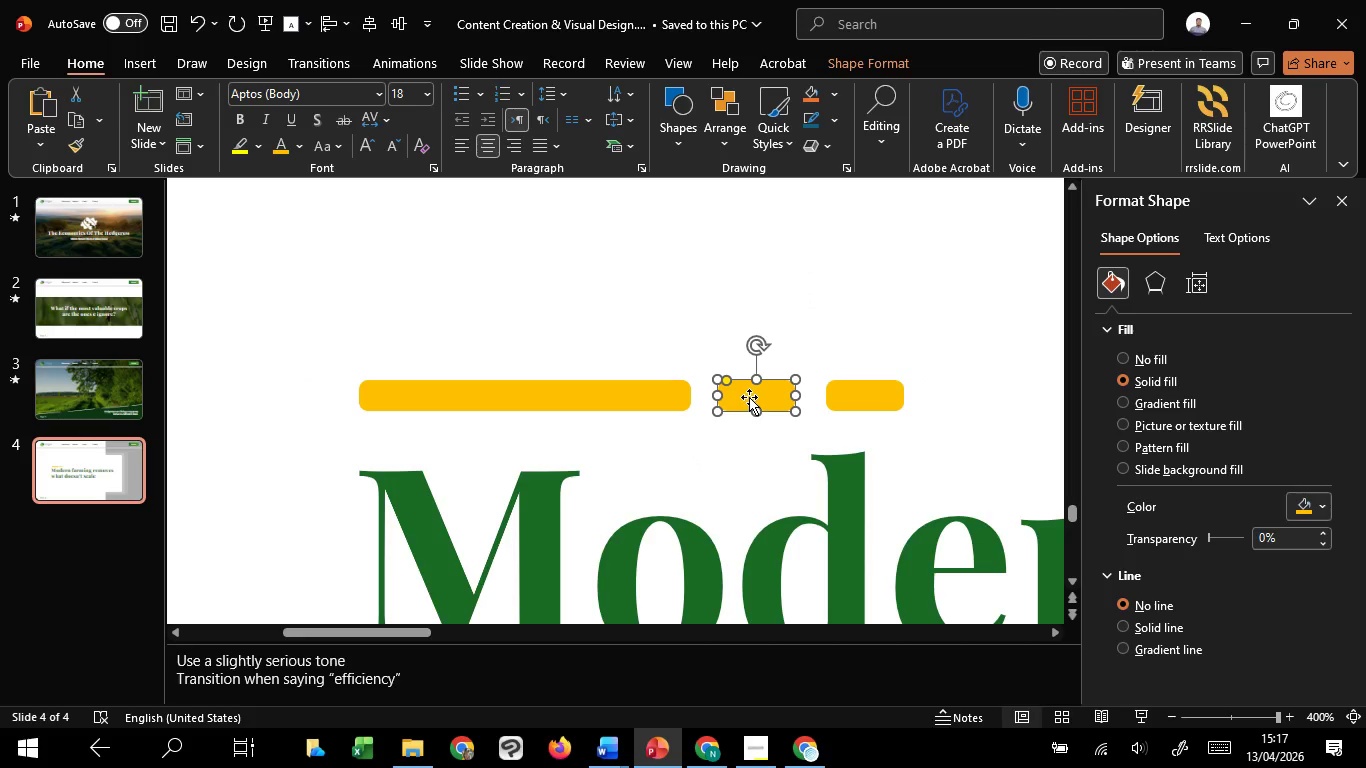 
hold_key(key=ShiftLeft, duration=1.52)
 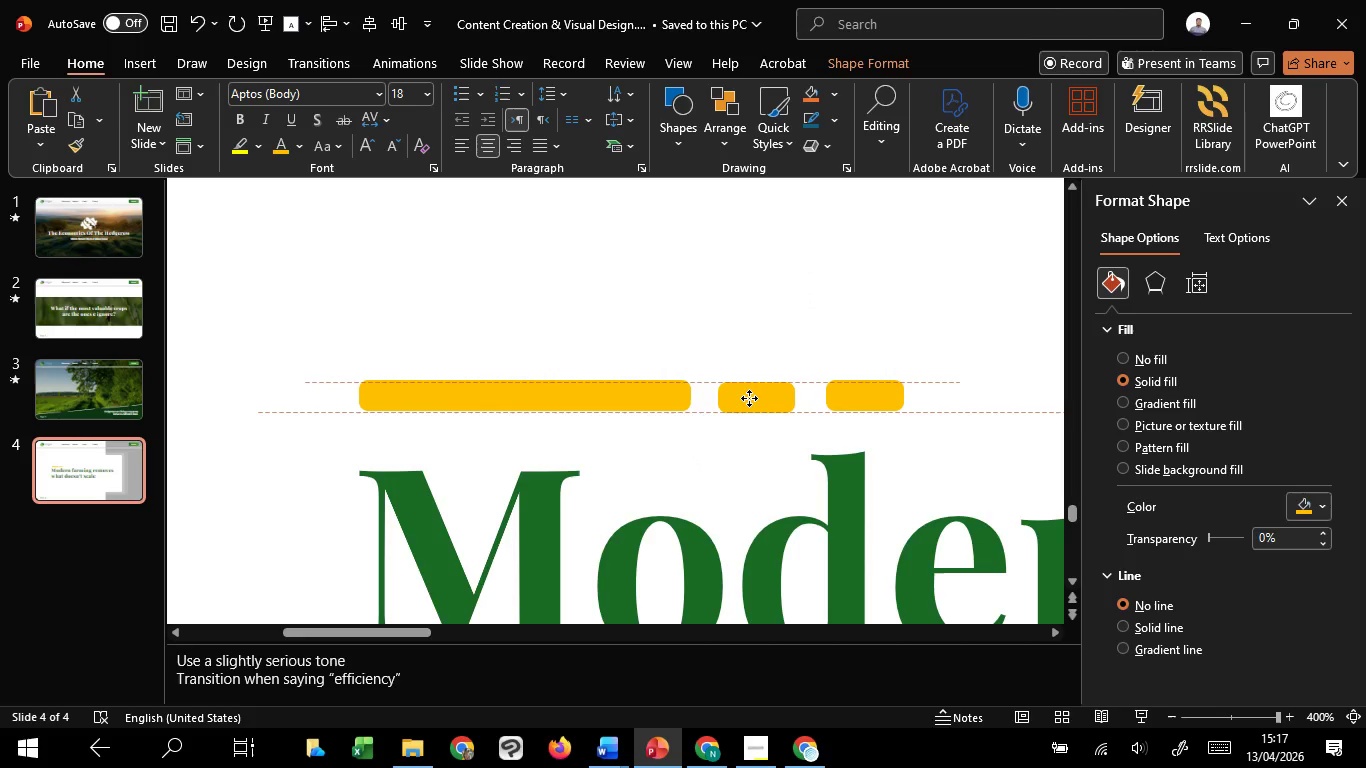 
hold_key(key=ShiftLeft, duration=1.53)
 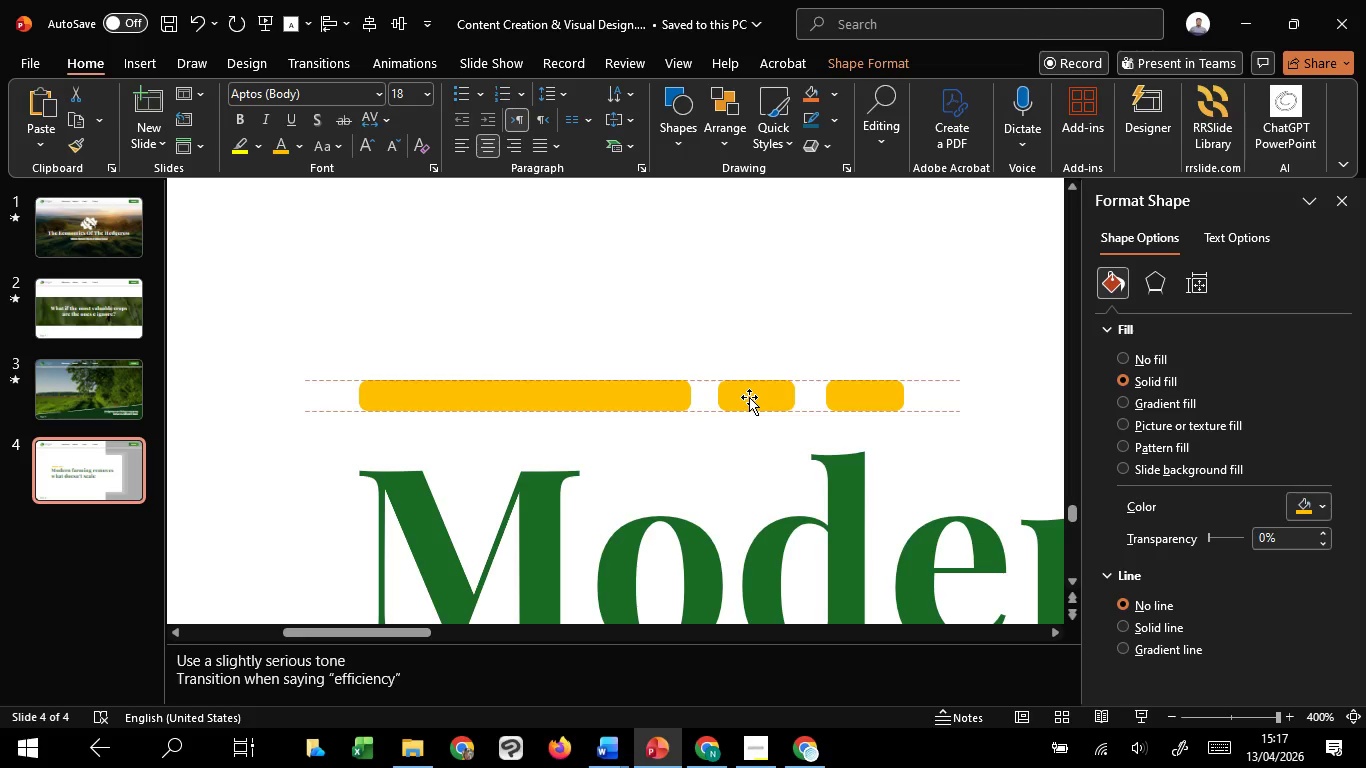 
key(Shift+ShiftLeft)
 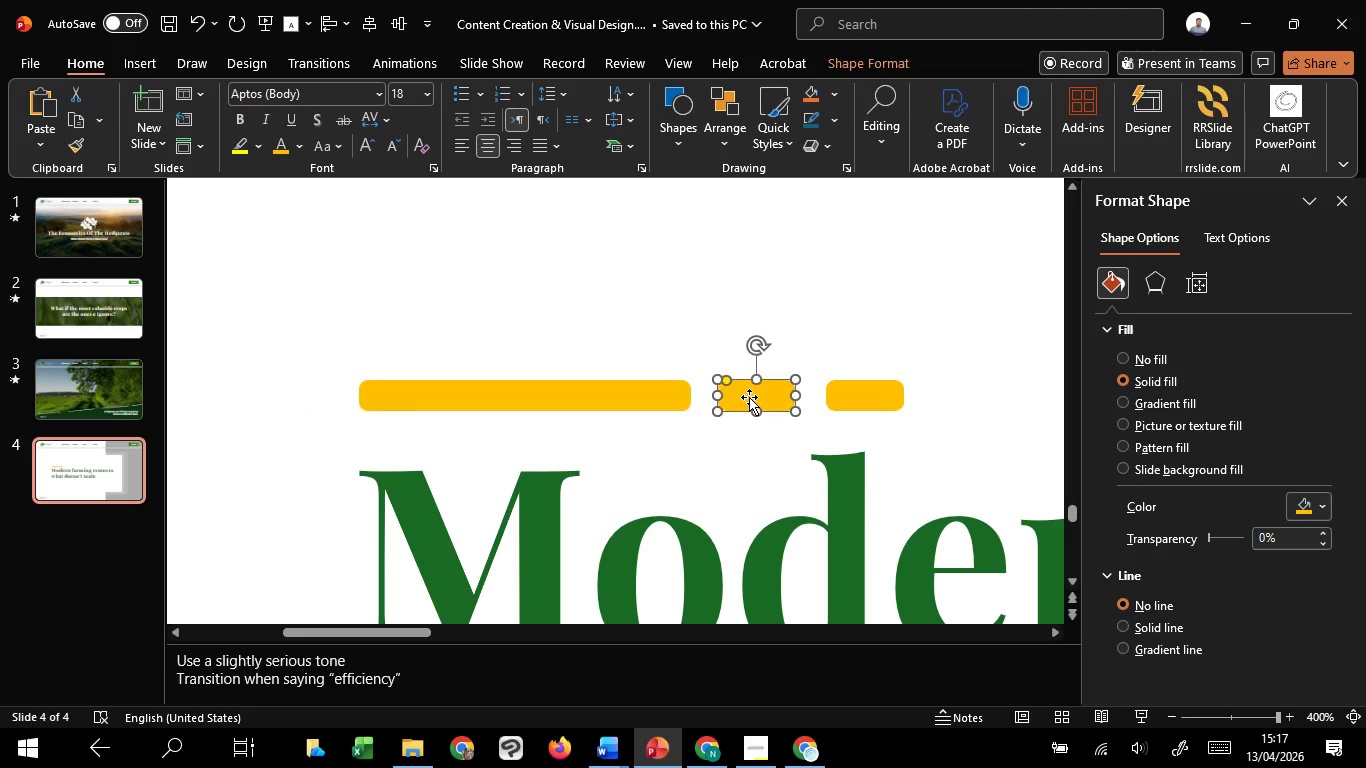 
key(Shift+ShiftLeft)
 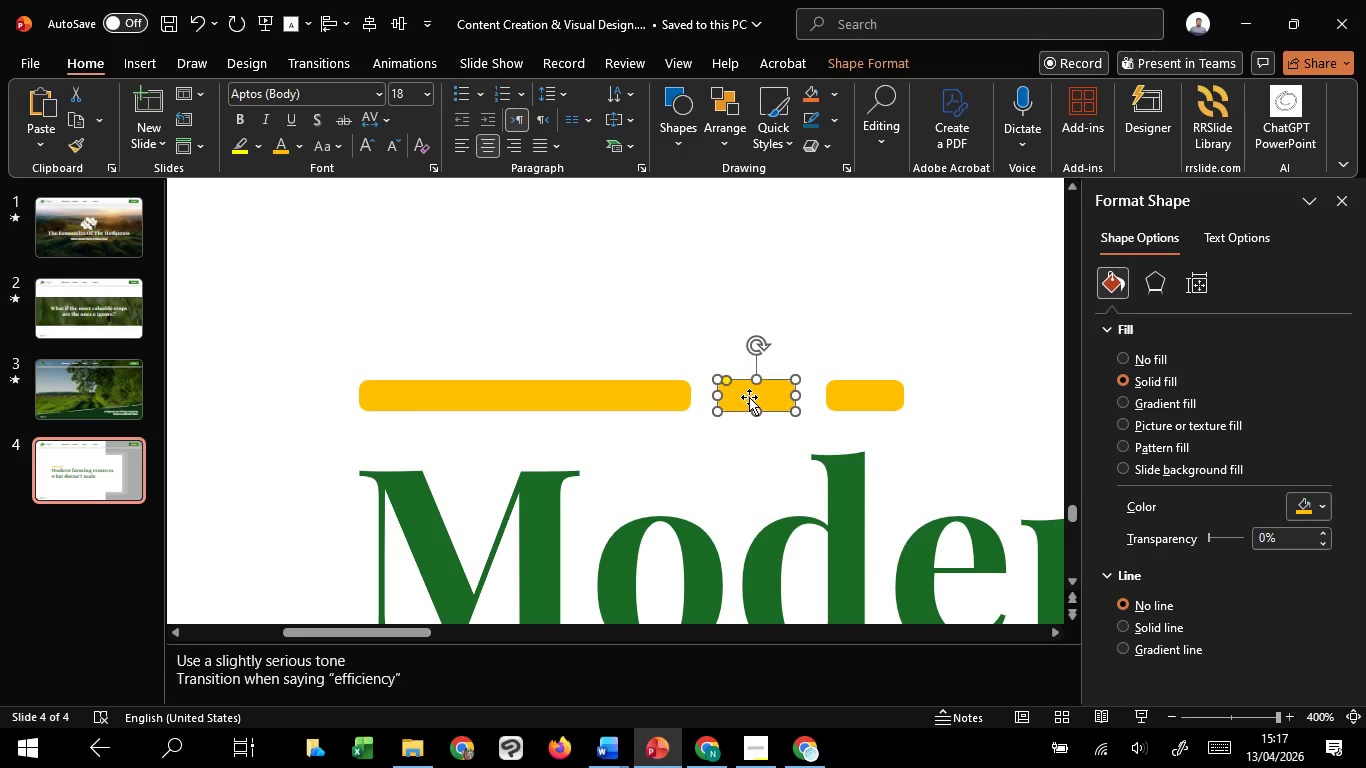 
left_click([749, 397])
 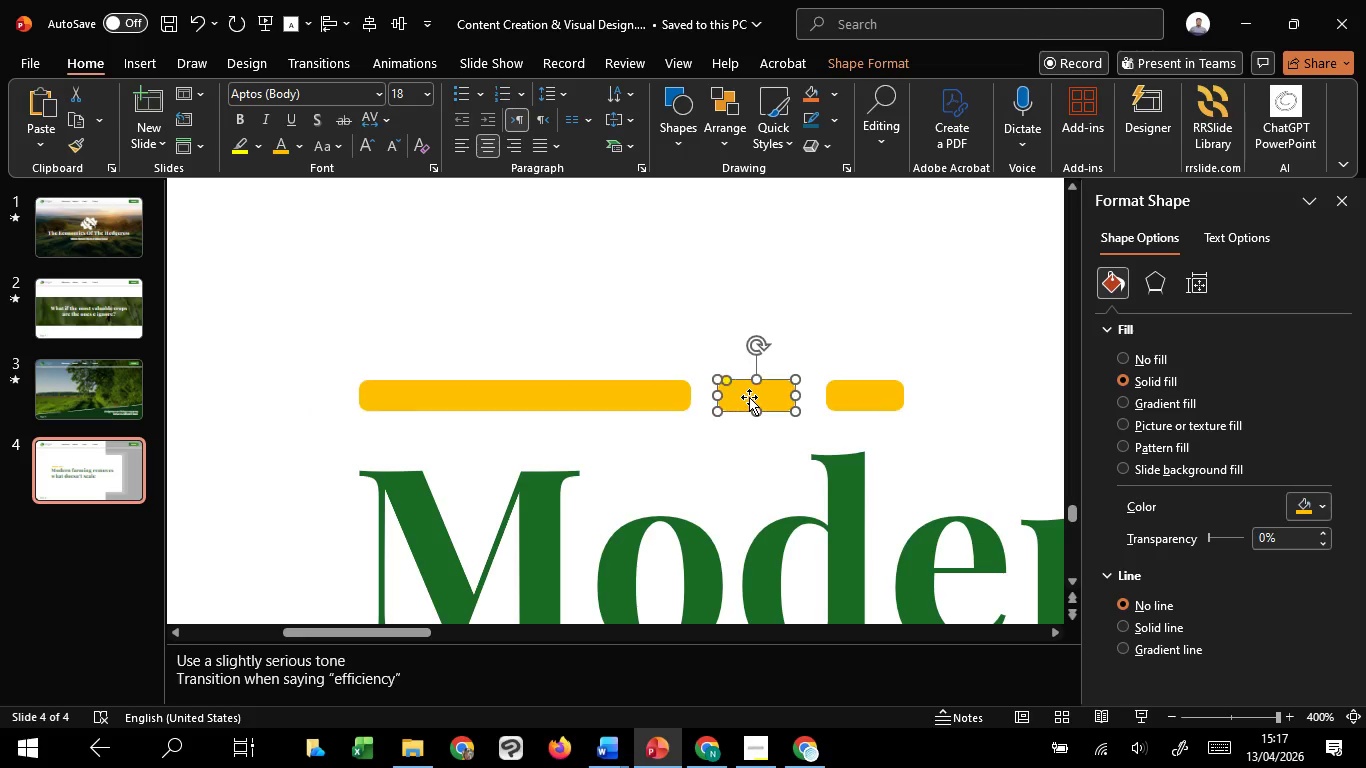 
key(Shift+ShiftLeft)
 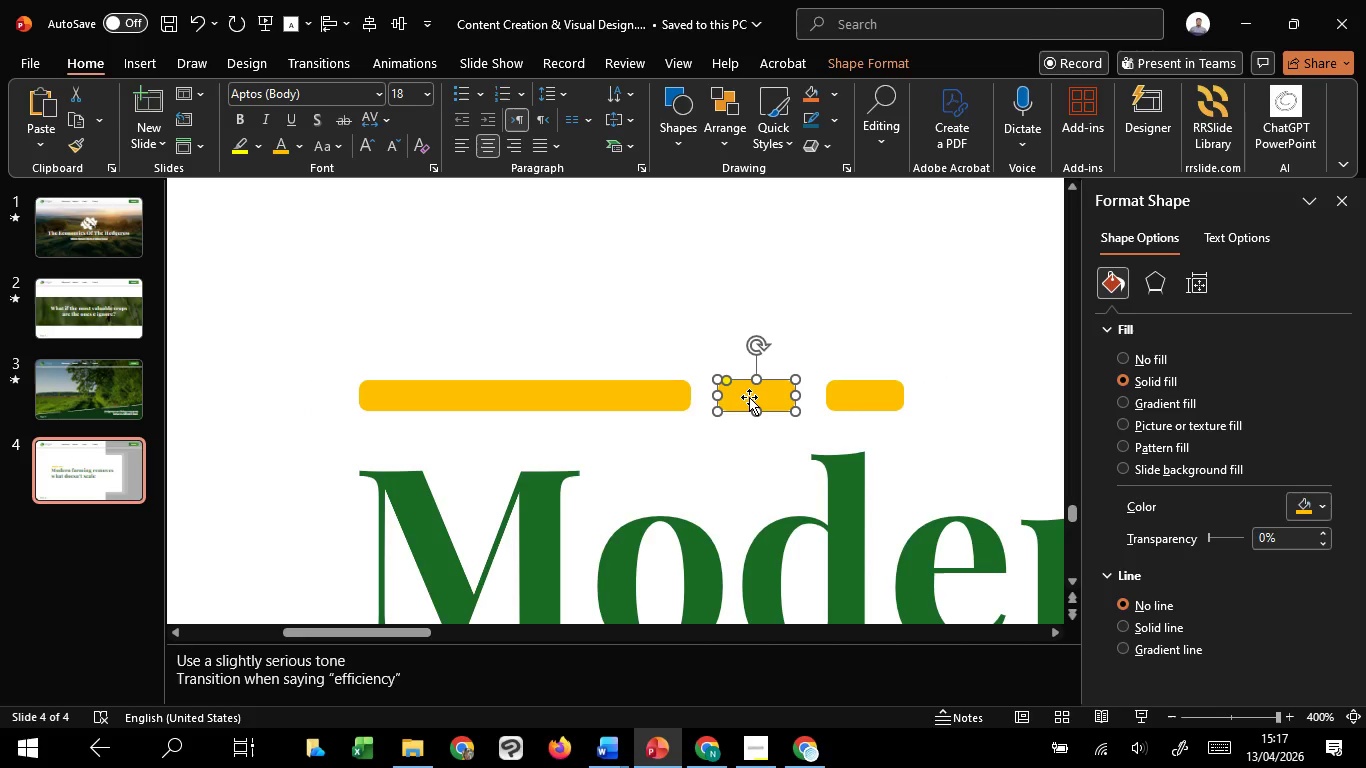 
key(Shift+ShiftLeft)
 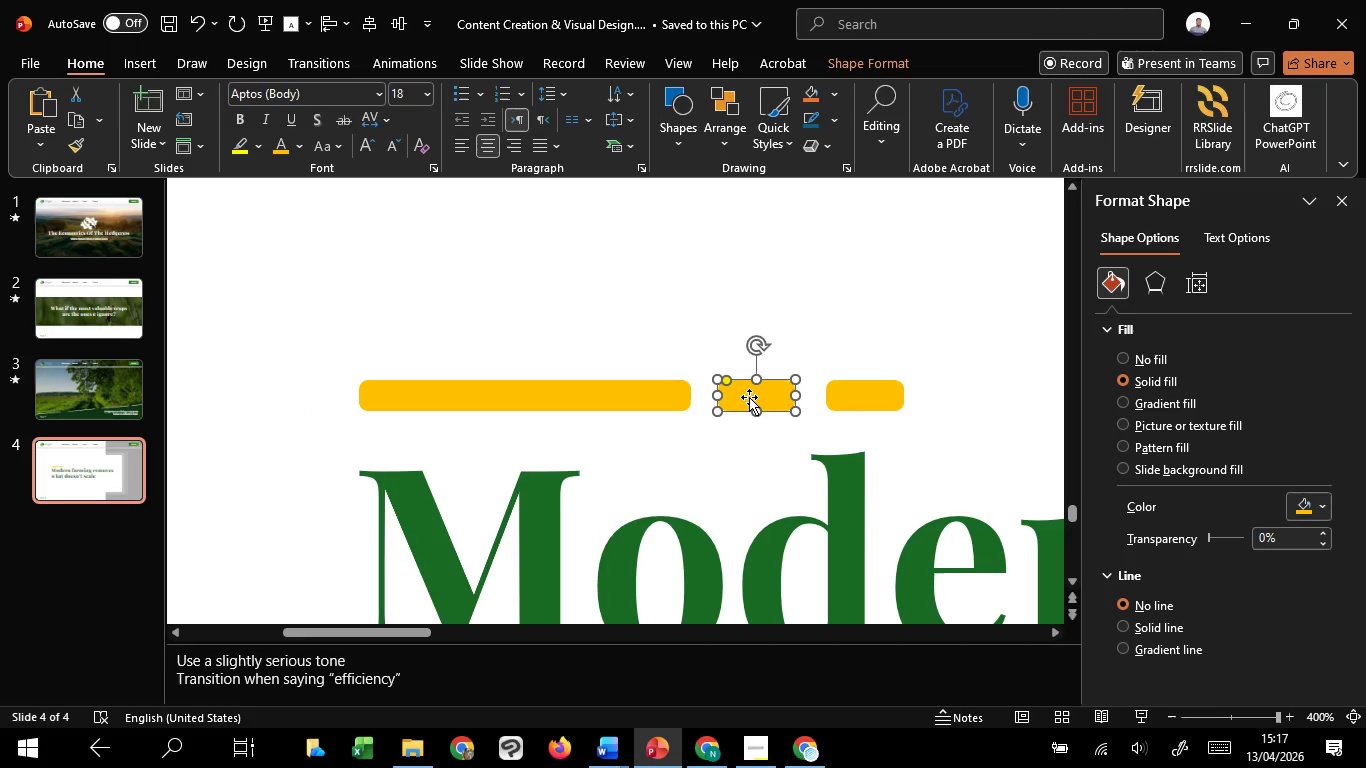 
key(Shift+ShiftLeft)
 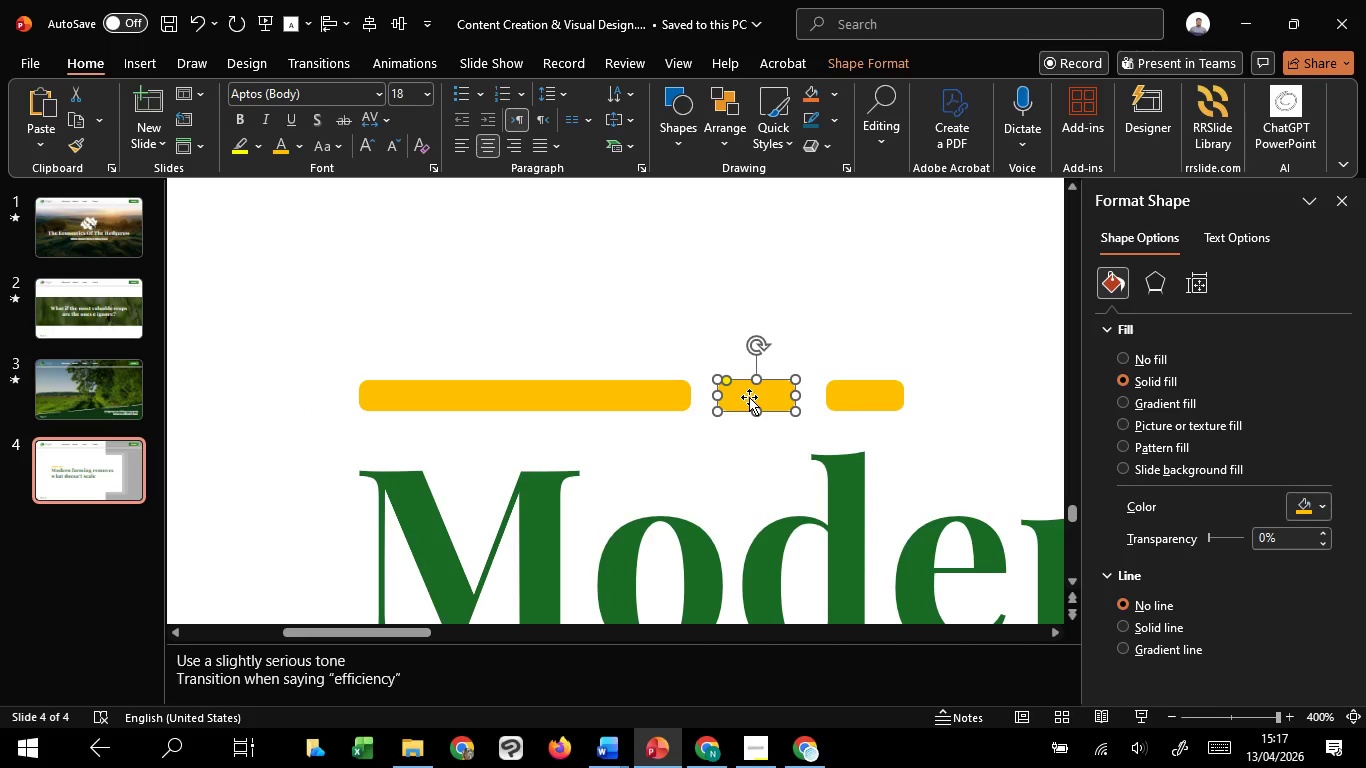 
key(Shift+ShiftLeft)
 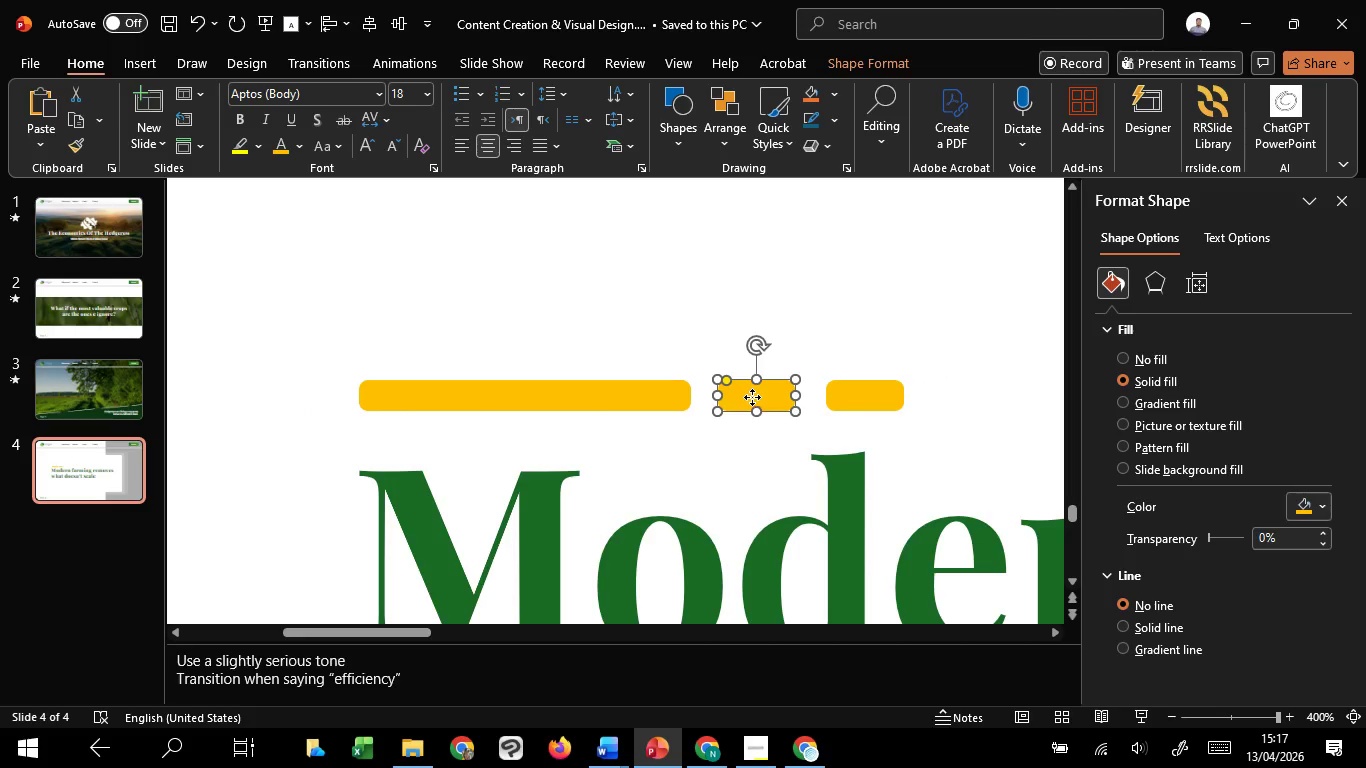 
hold_key(key=ShiftLeft, duration=1.51)
 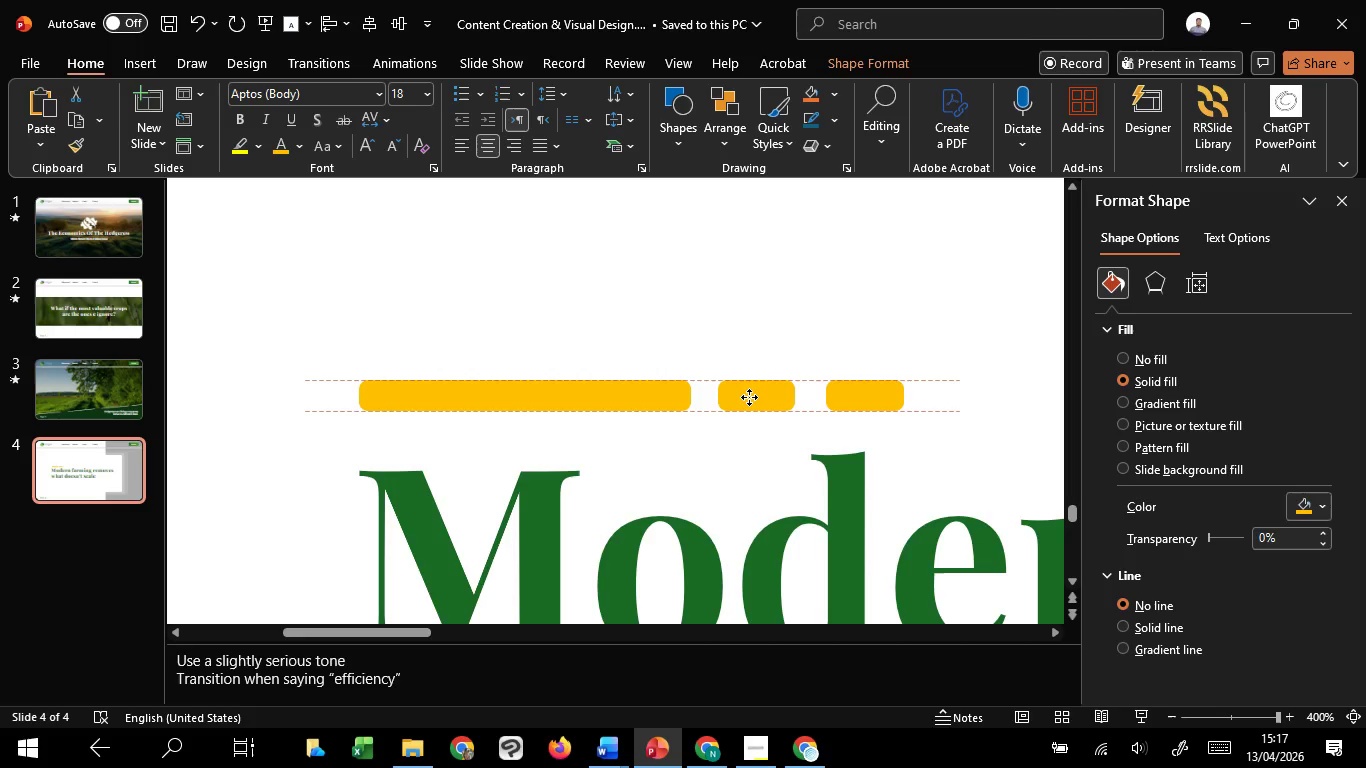 
hold_key(key=ShiftLeft, duration=1.52)
 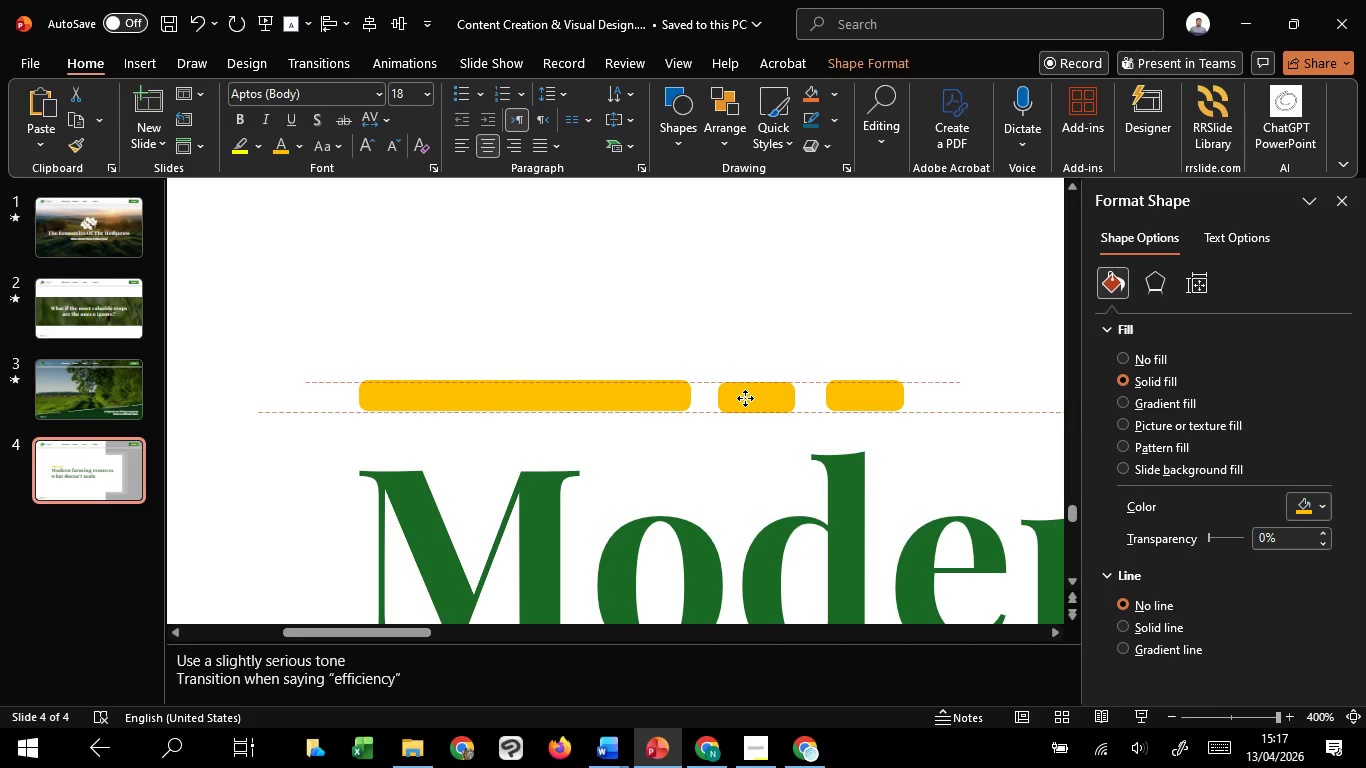 
hold_key(key=ShiftLeft, duration=1.5)
 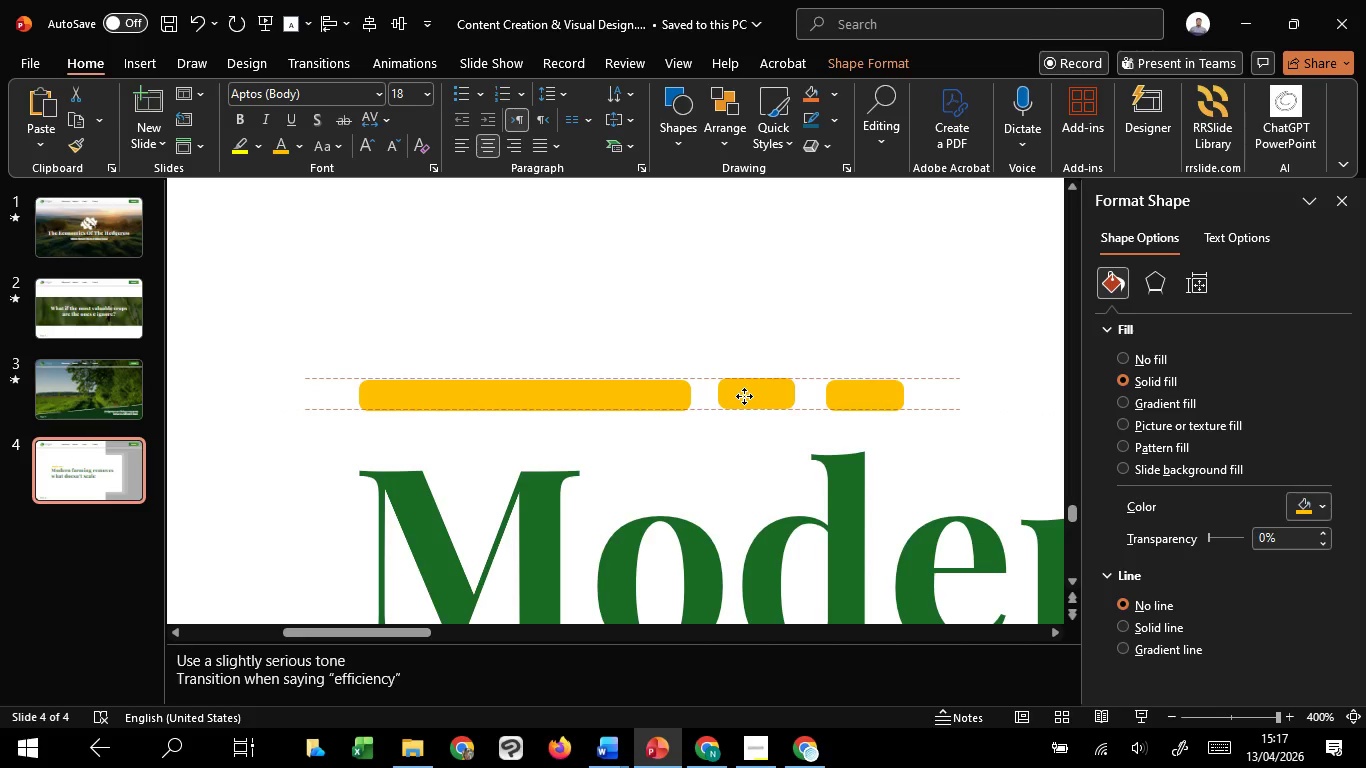 
hold_key(key=ShiftLeft, duration=1.5)
 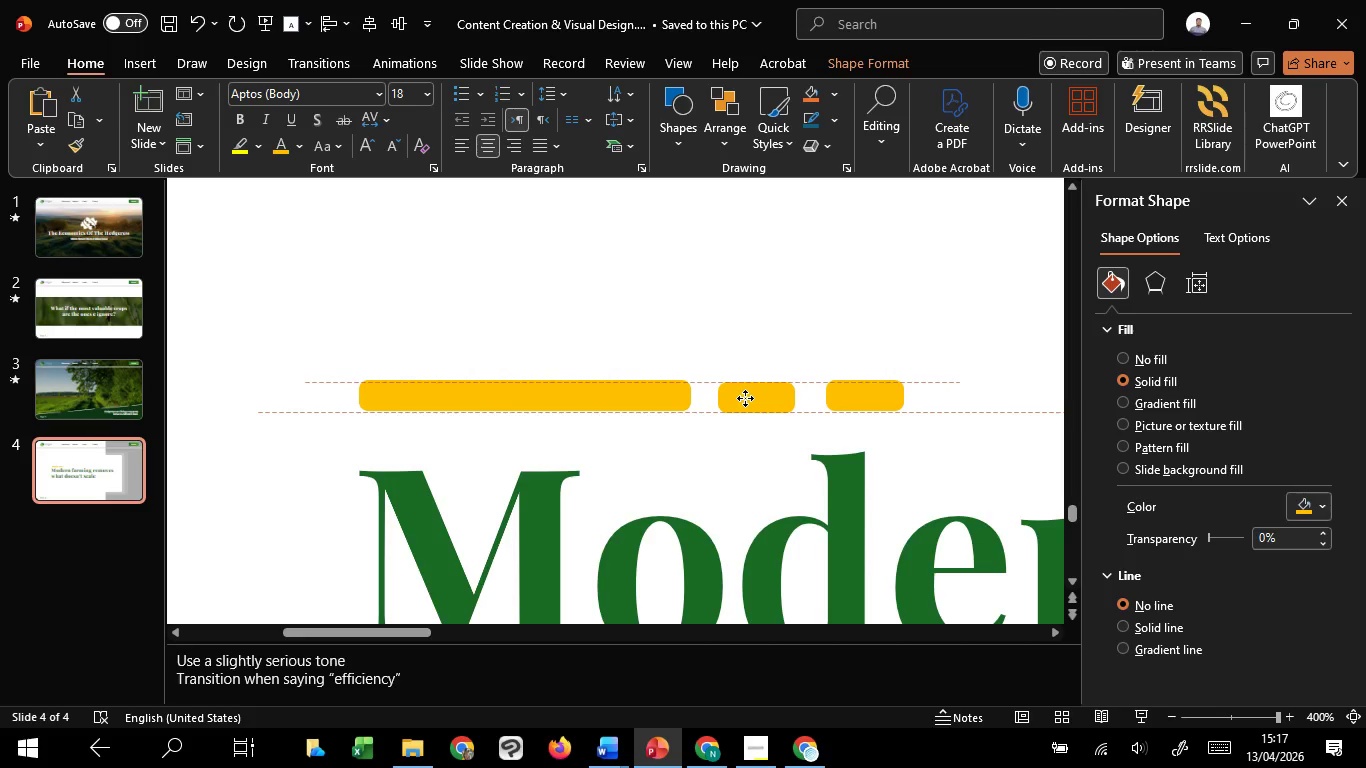 
hold_key(key=ShiftLeft, duration=1.34)
 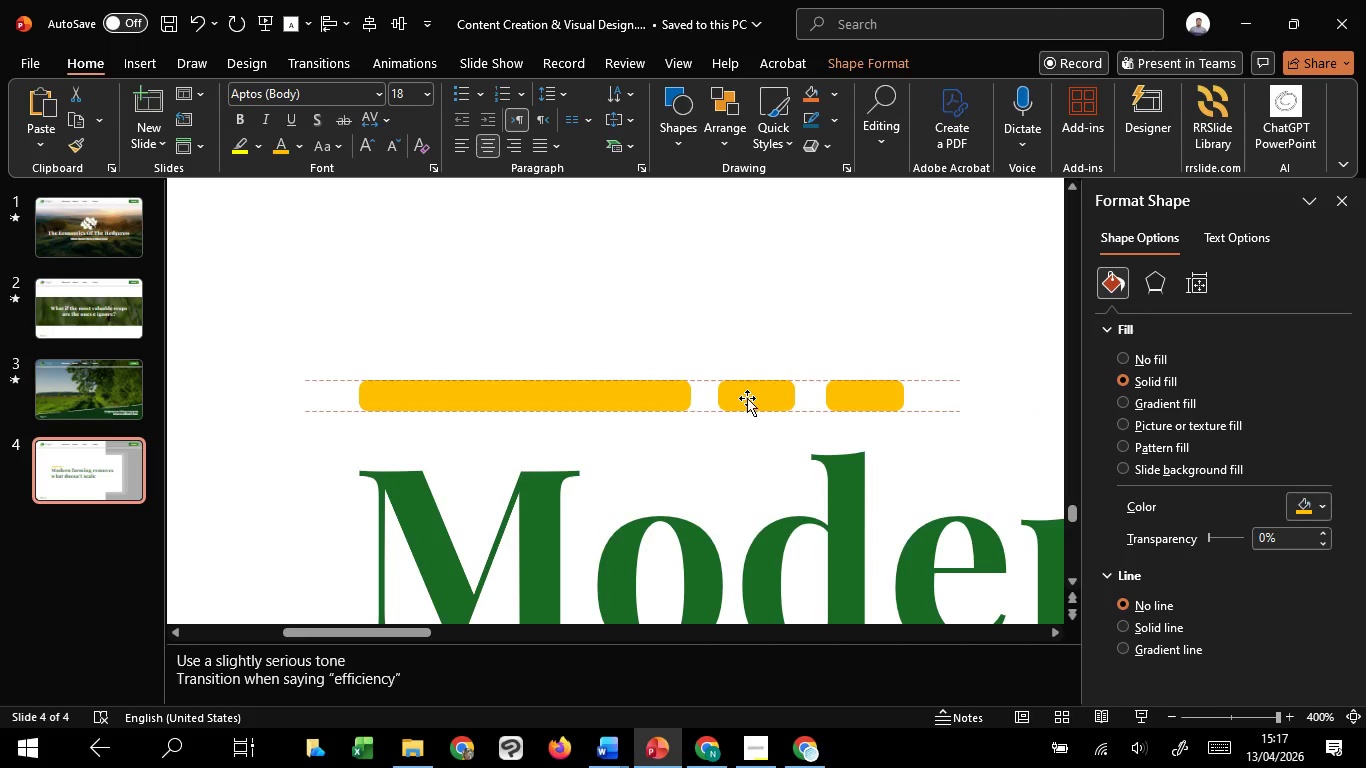 
hold_key(key=ShiftLeft, duration=1.52)
 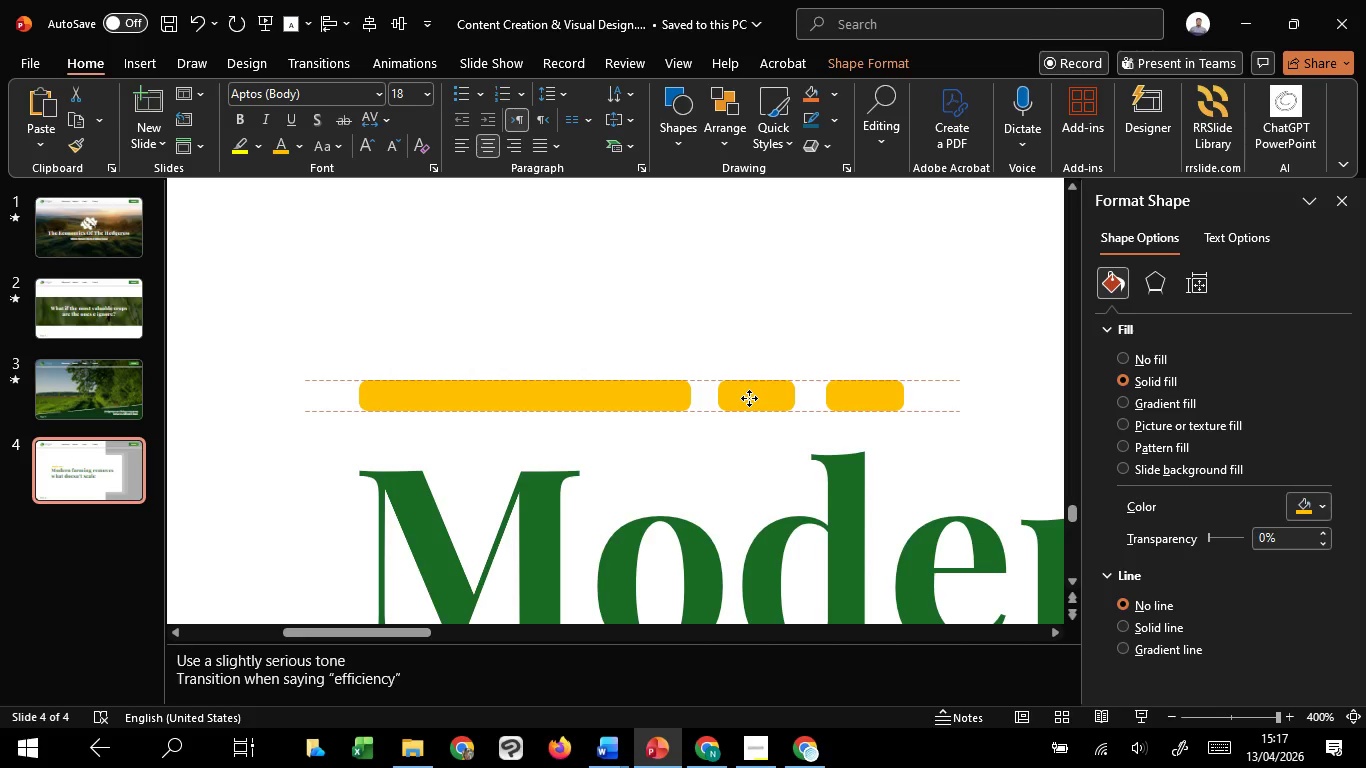 
hold_key(key=ShiftLeft, duration=1.5)
 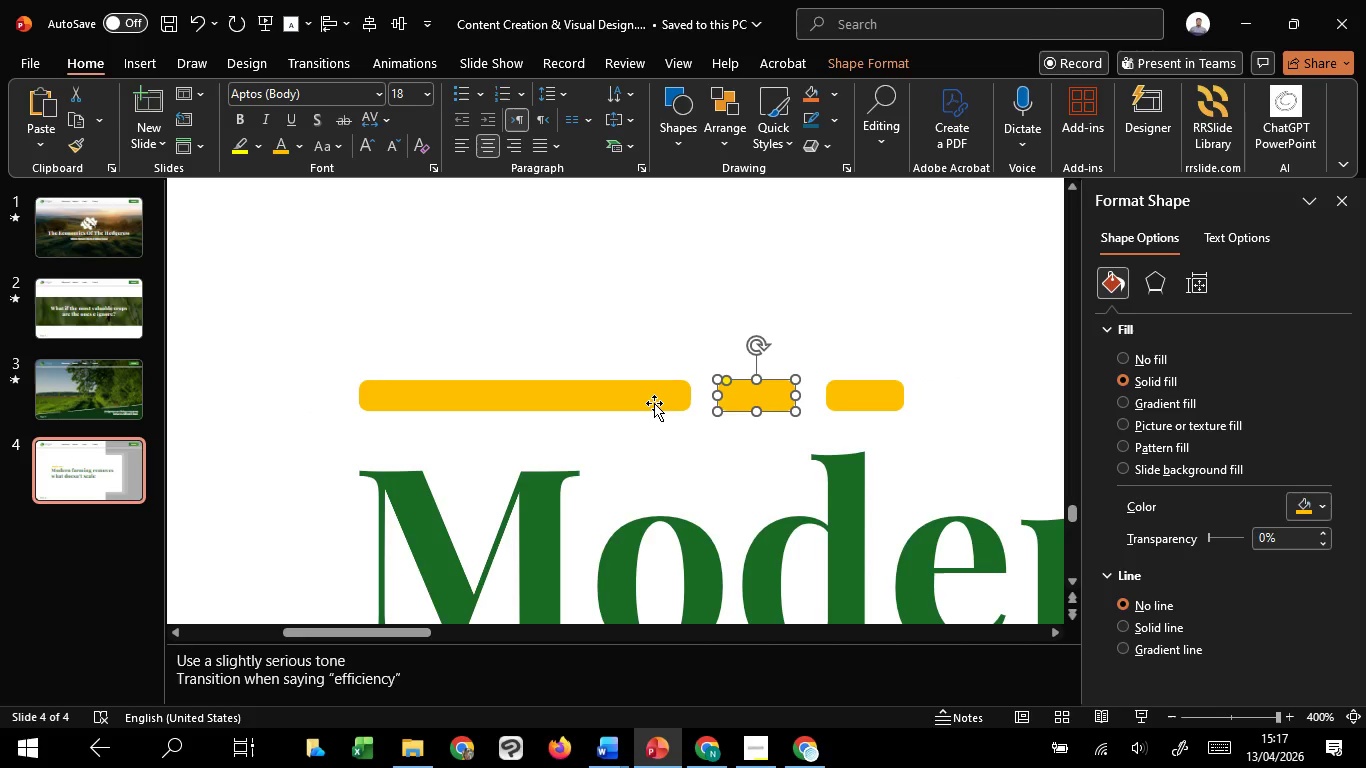 
hold_key(key=ShiftLeft, duration=1.52)
left_click([651, 403])
 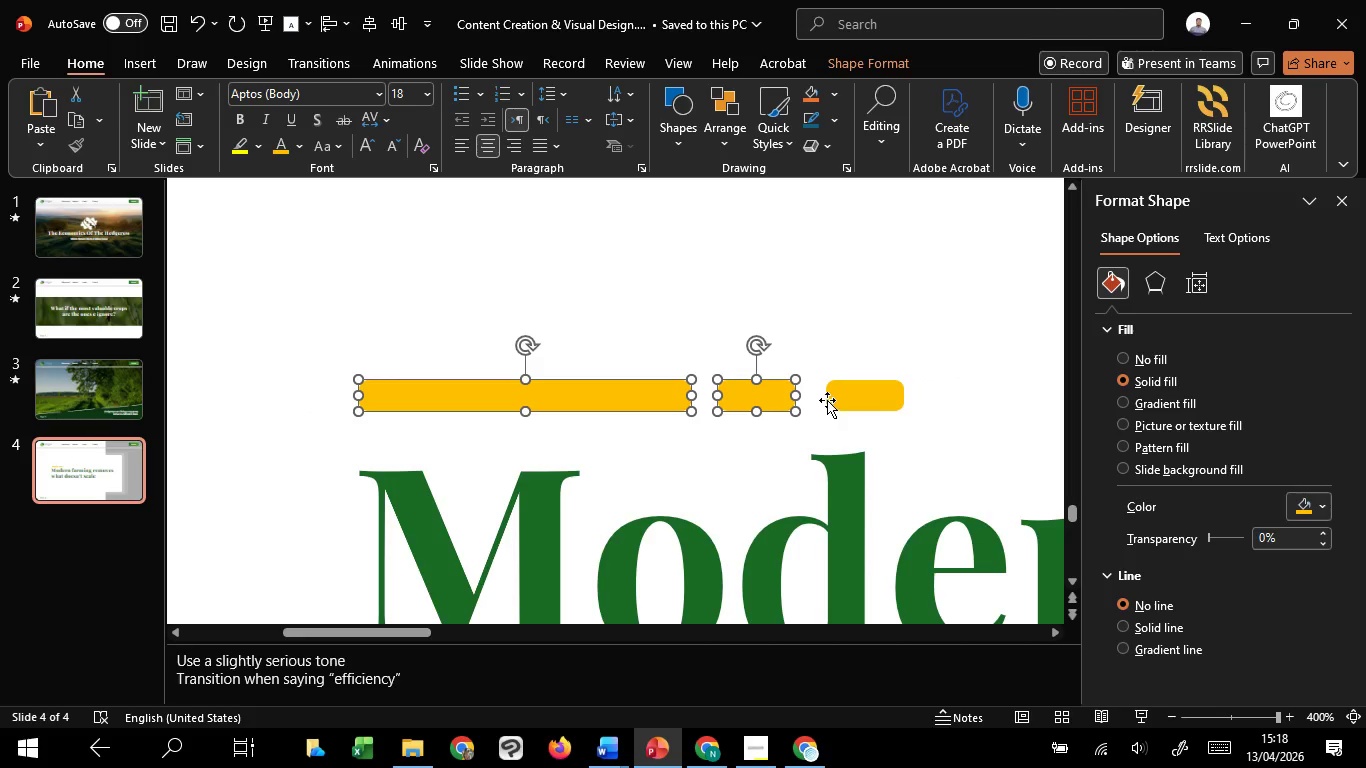 
hold_key(key=ShiftLeft, duration=0.64)
left_click([848, 398])
 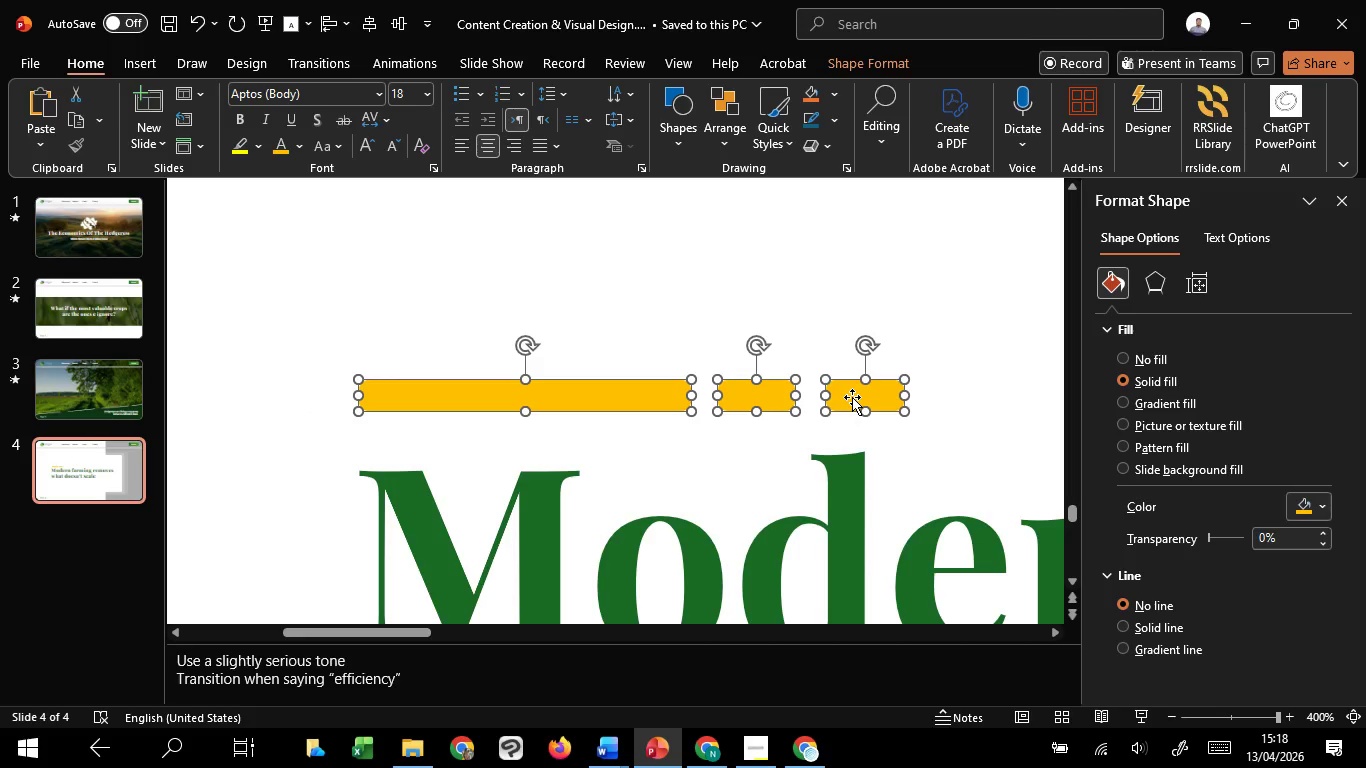 
hold_key(key=ShiftLeft, duration=1.2)
 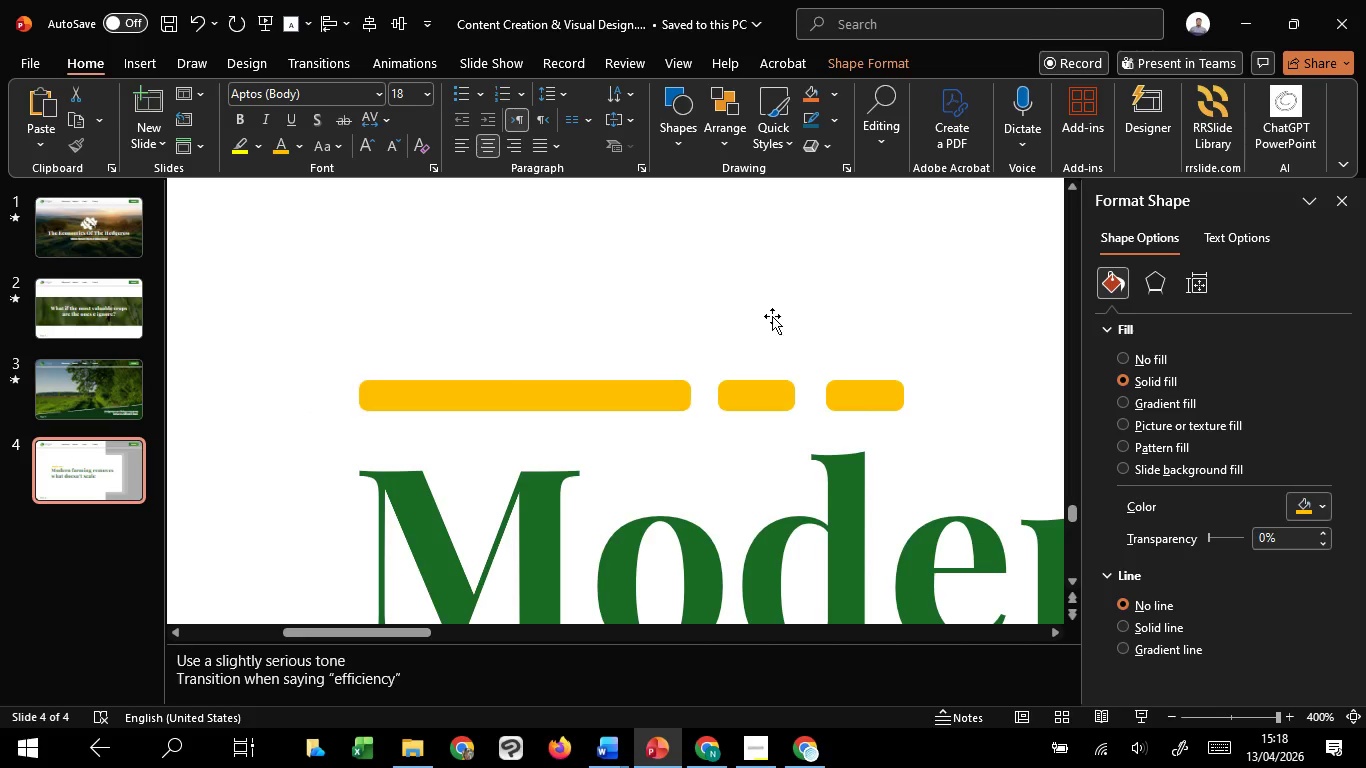 
left_click([772, 316])
 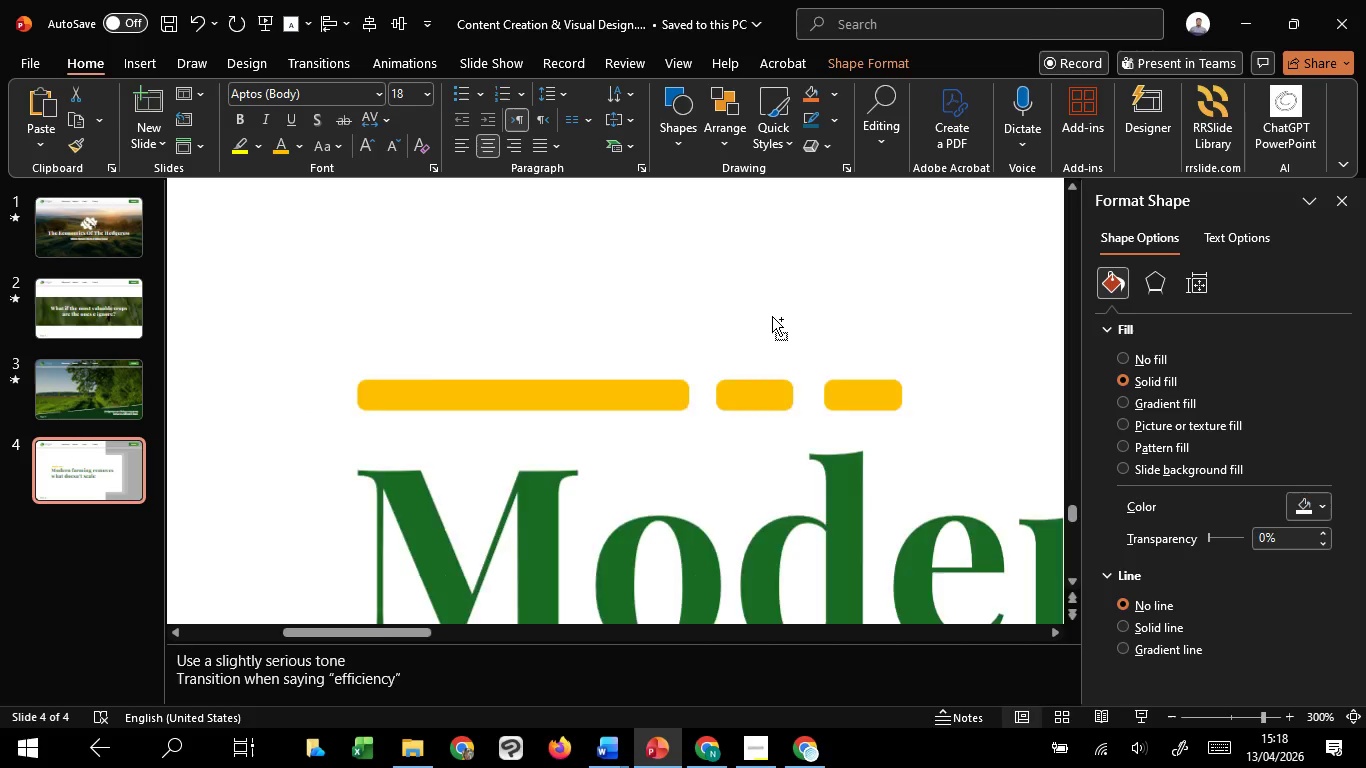 
hold_key(key=ControlLeft, duration=1.52)
scroll: coordinate [772, 316], scroll_direction: down, amount: 7.0
 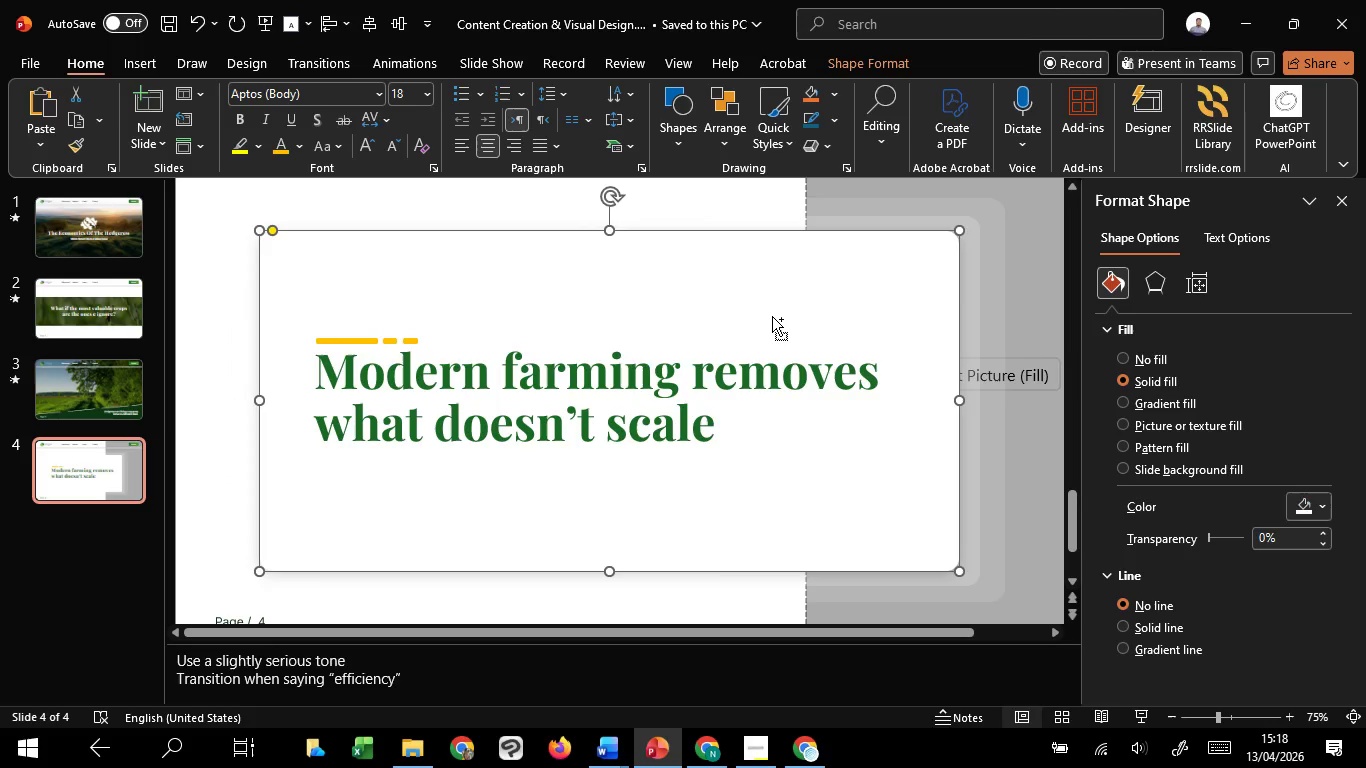 
hold_key(key=ControlLeft, duration=0.8)
 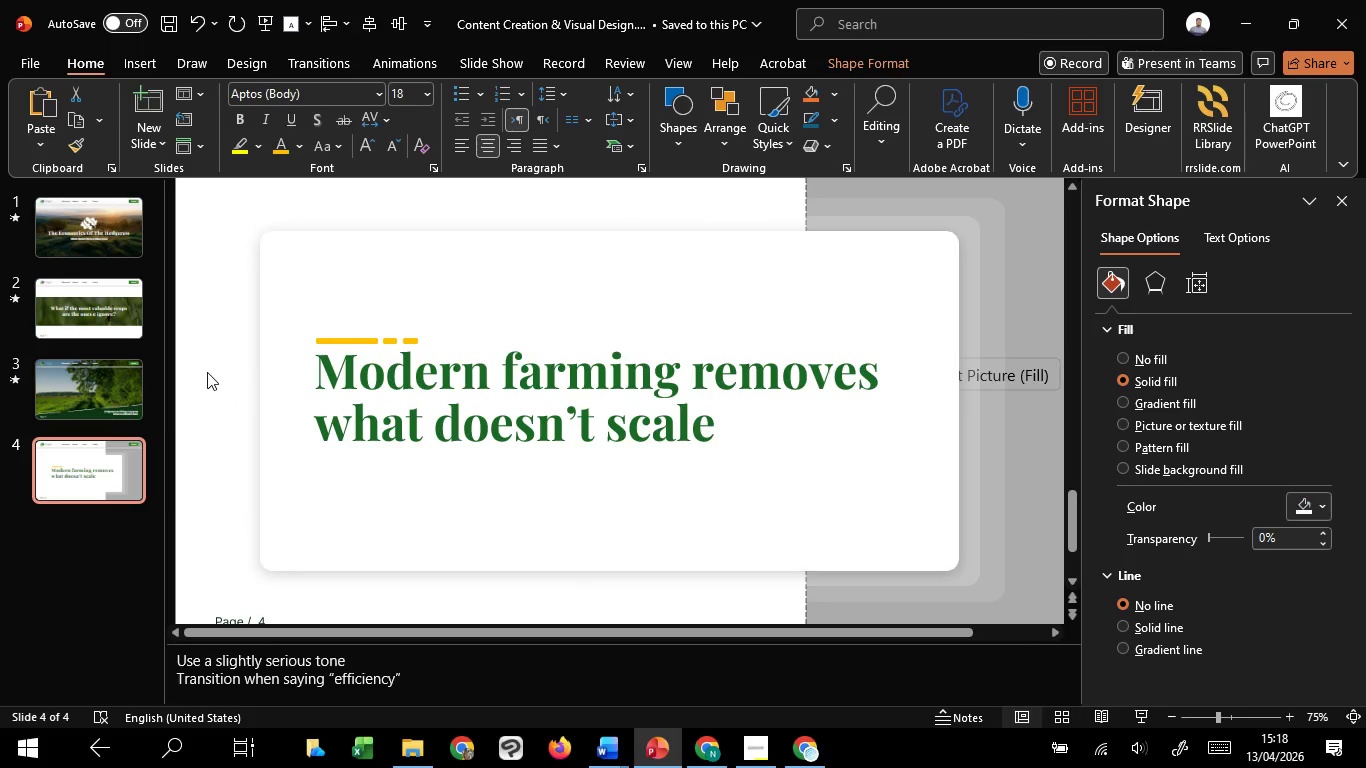 
left_click([207, 372])
 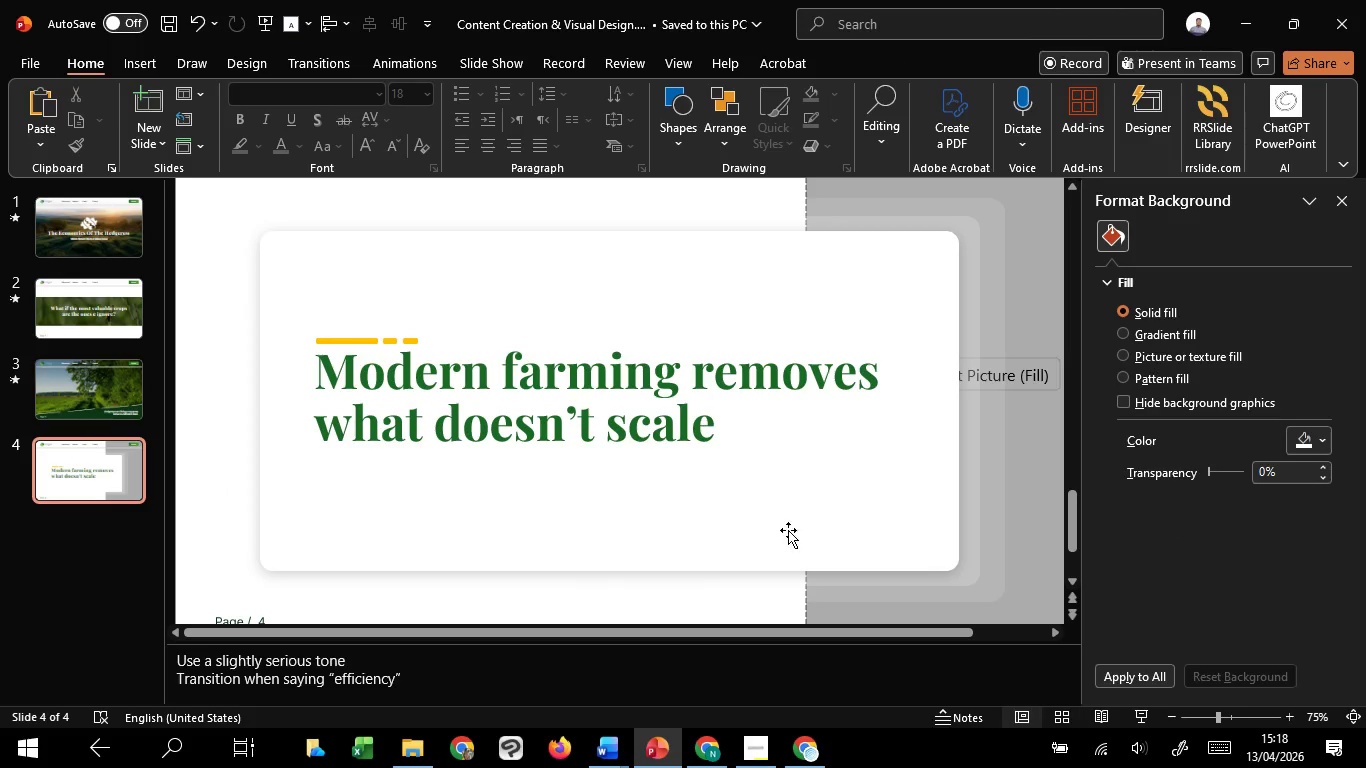 
hold_key(key=ControlLeft, duration=1.52)
scroll: coordinate [788, 530], scroll_direction: down, amount: 2.0
 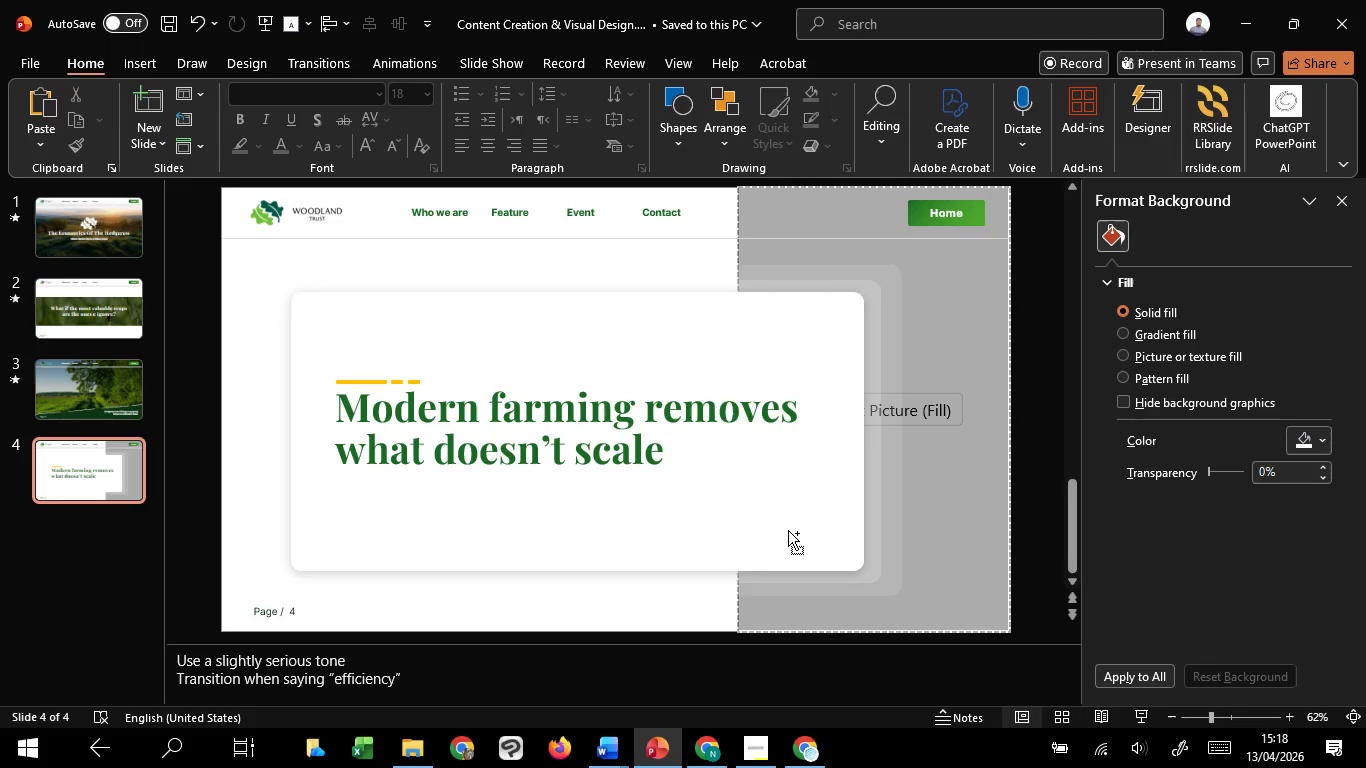 
hold_key(key=ControlLeft, duration=0.88)
 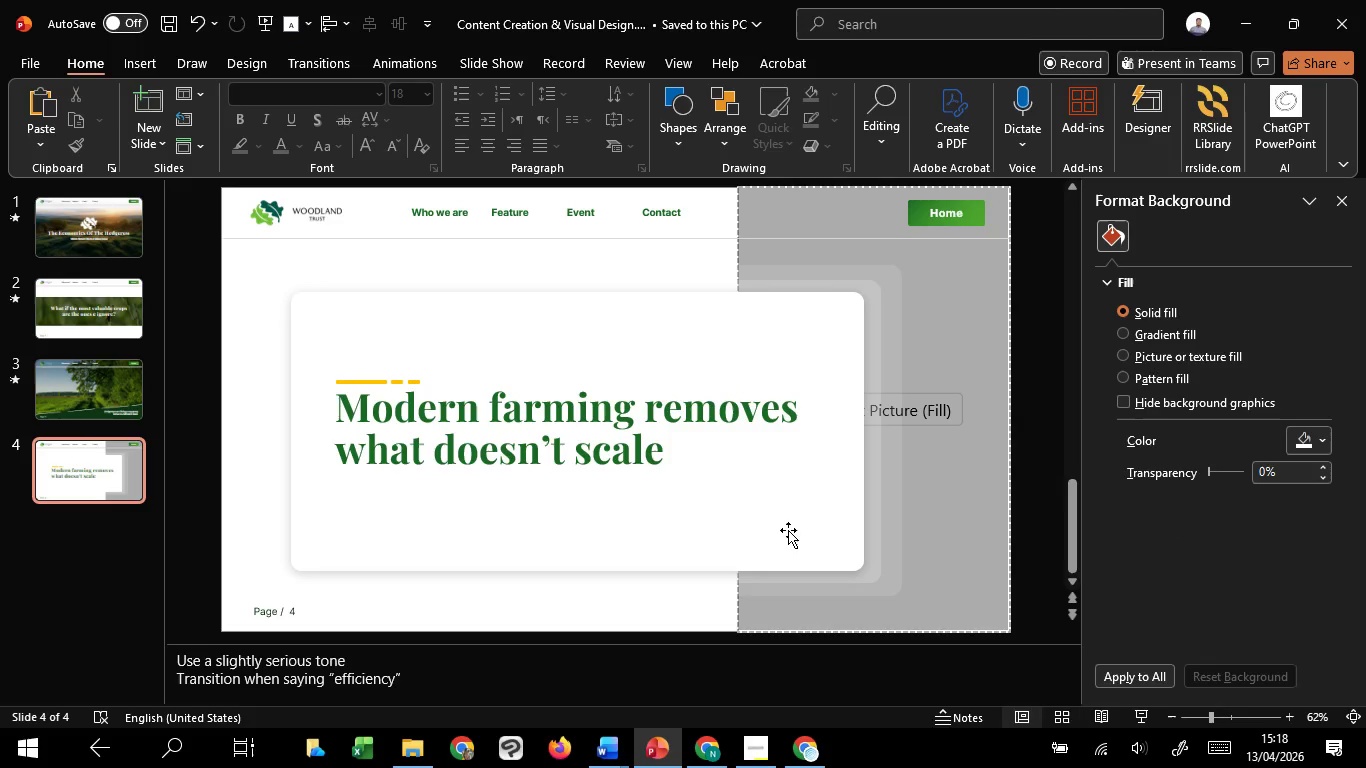 
scroll: coordinate [788, 530], scroll_direction: up, amount: 3.0
 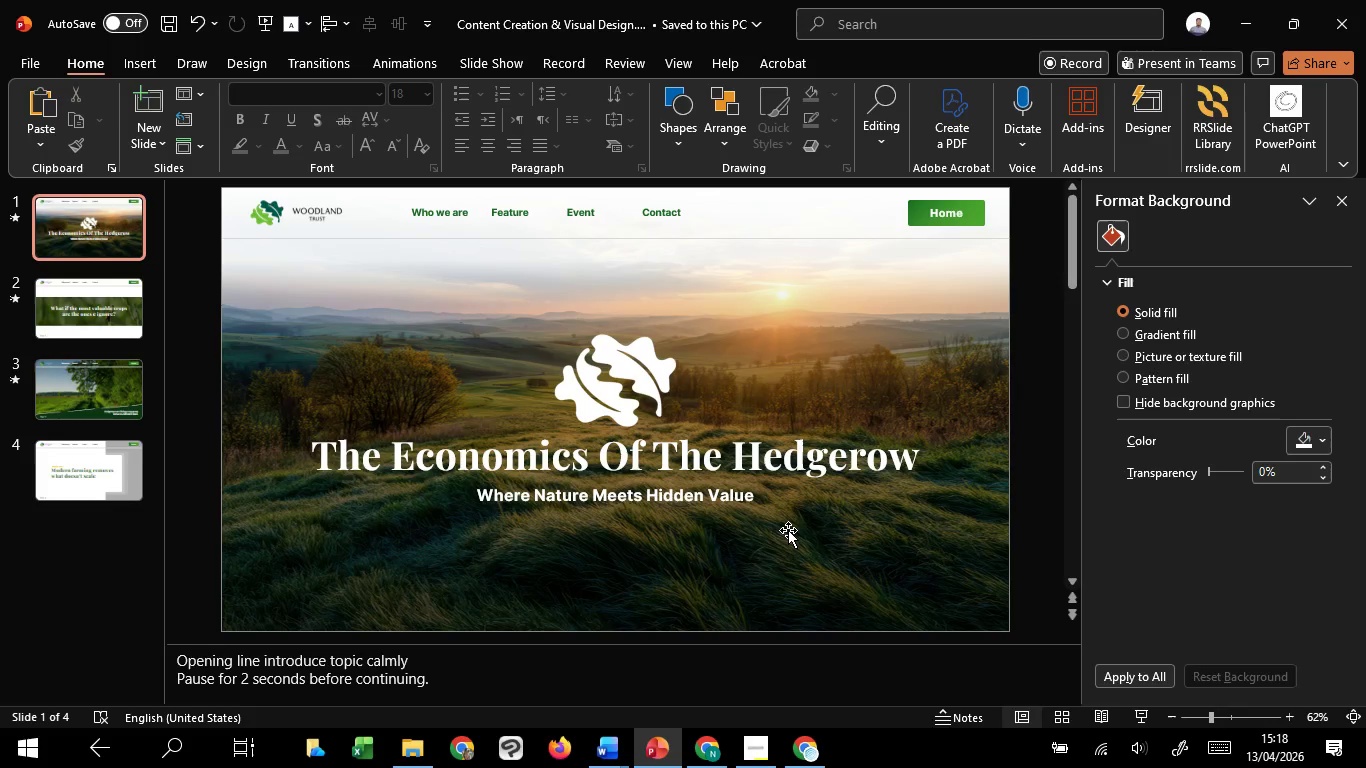 
scroll: coordinate [788, 530], scroll_direction: down, amount: 2.0
 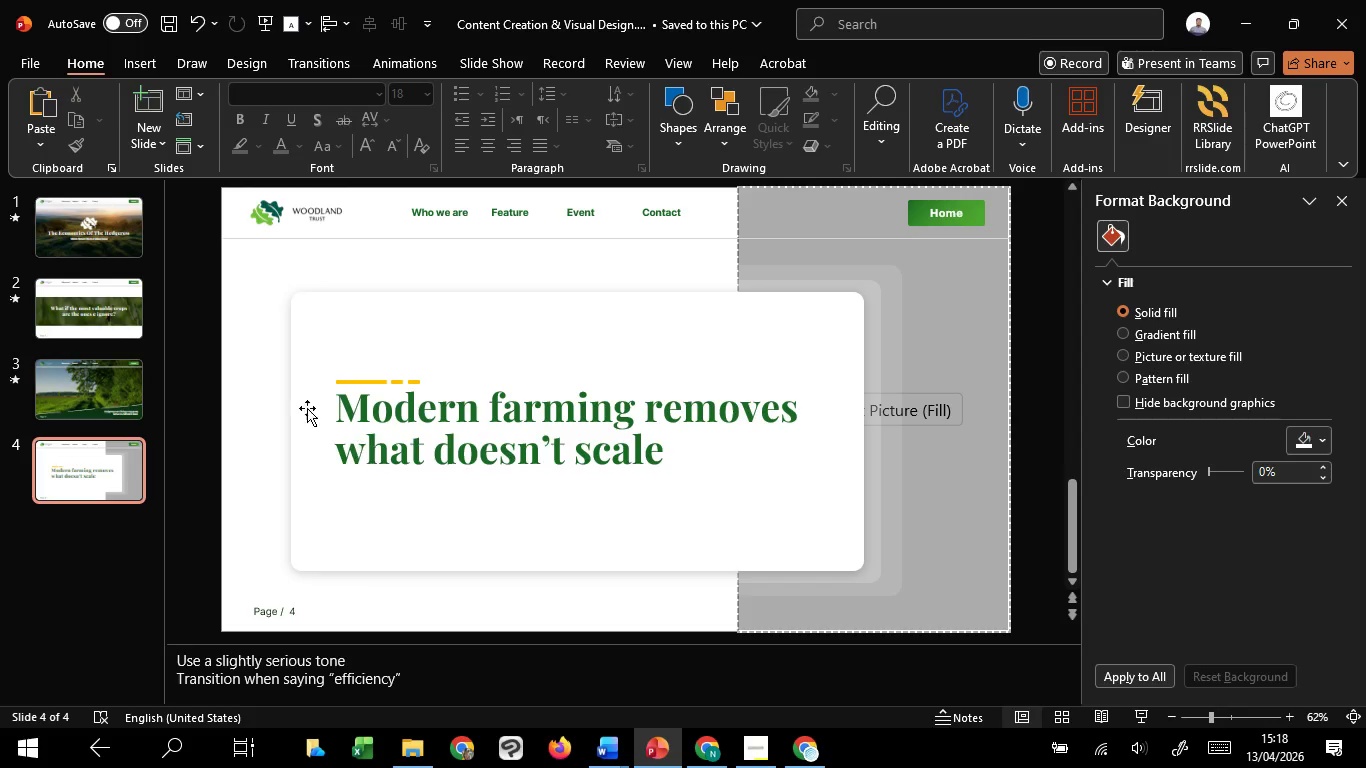 
left_click_drag(start_coordinate=[254, 353], to_coordinate=[530, 426])
 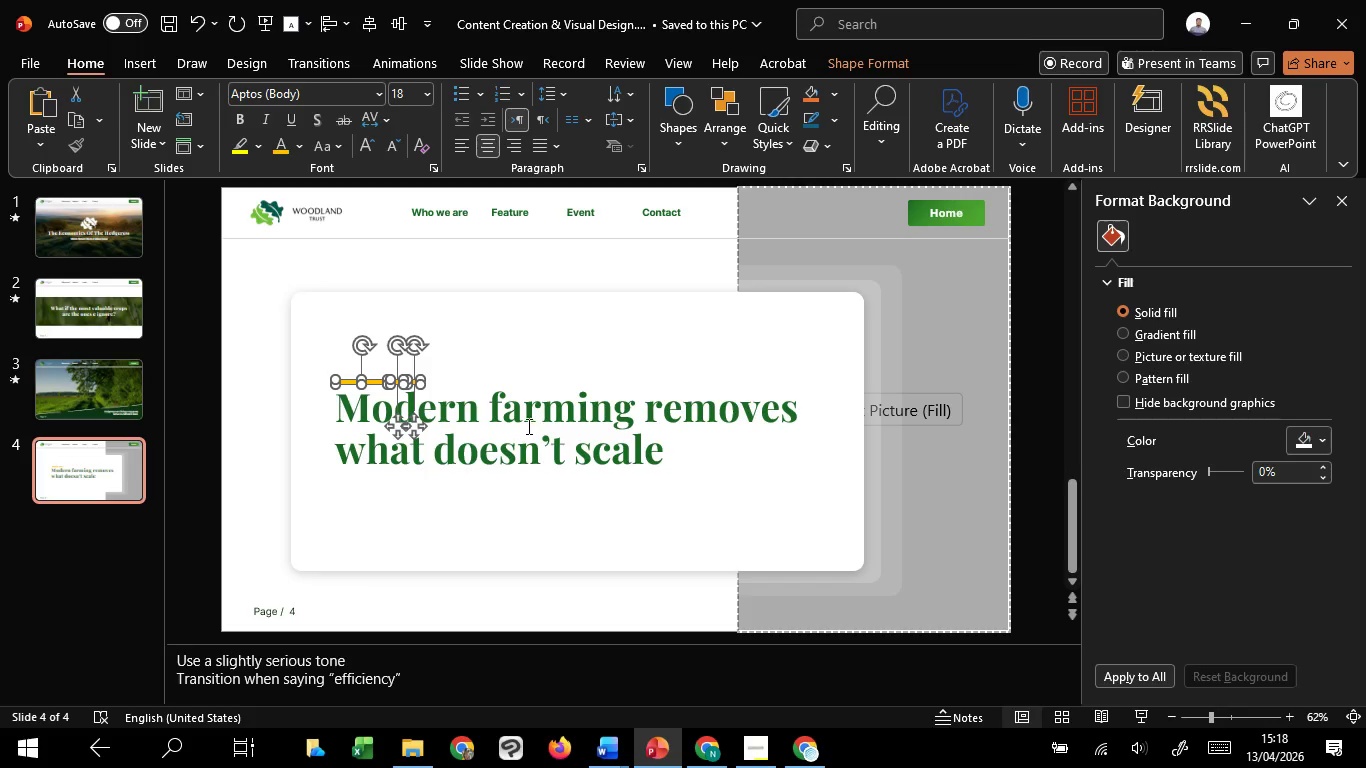 
key(Control+C)
 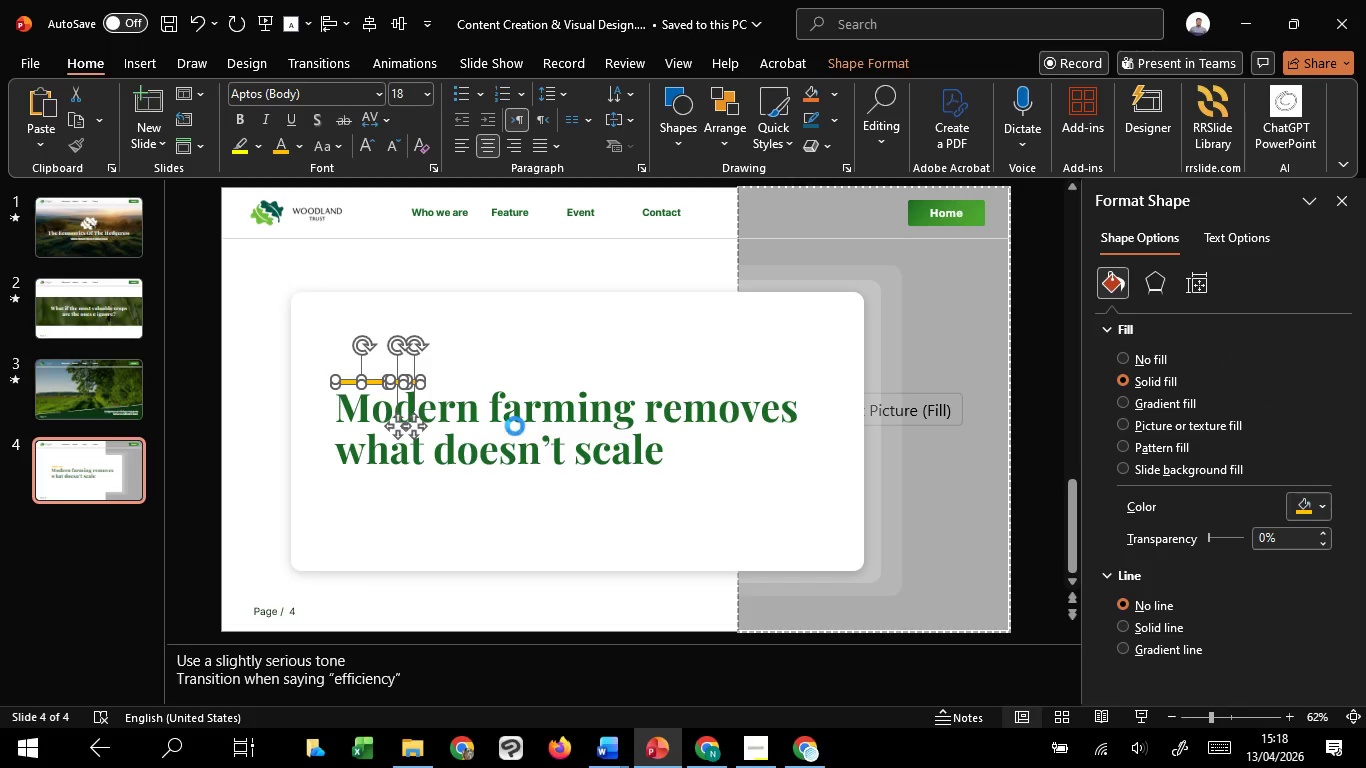 
key(Control+C)
 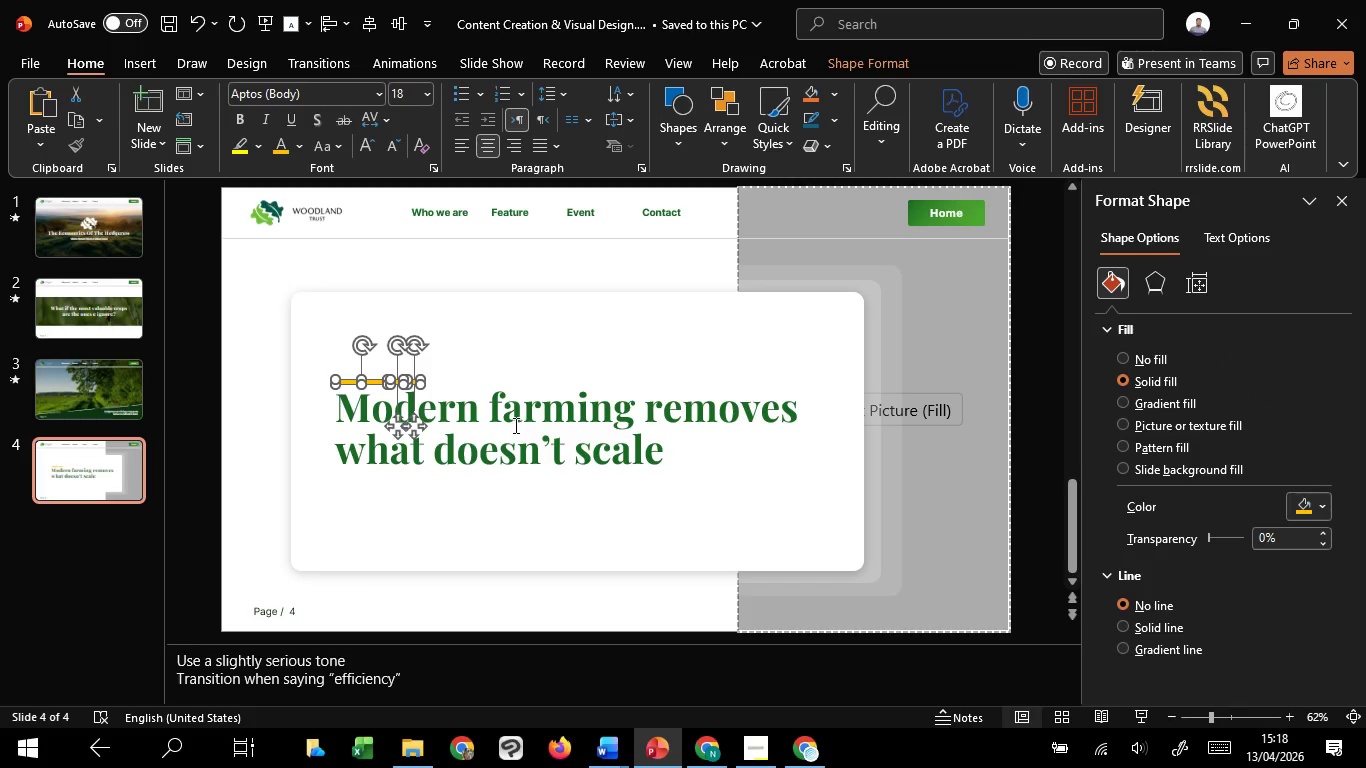 
scroll: coordinate [514, 425], scroll_direction: up, amount: 1.0
 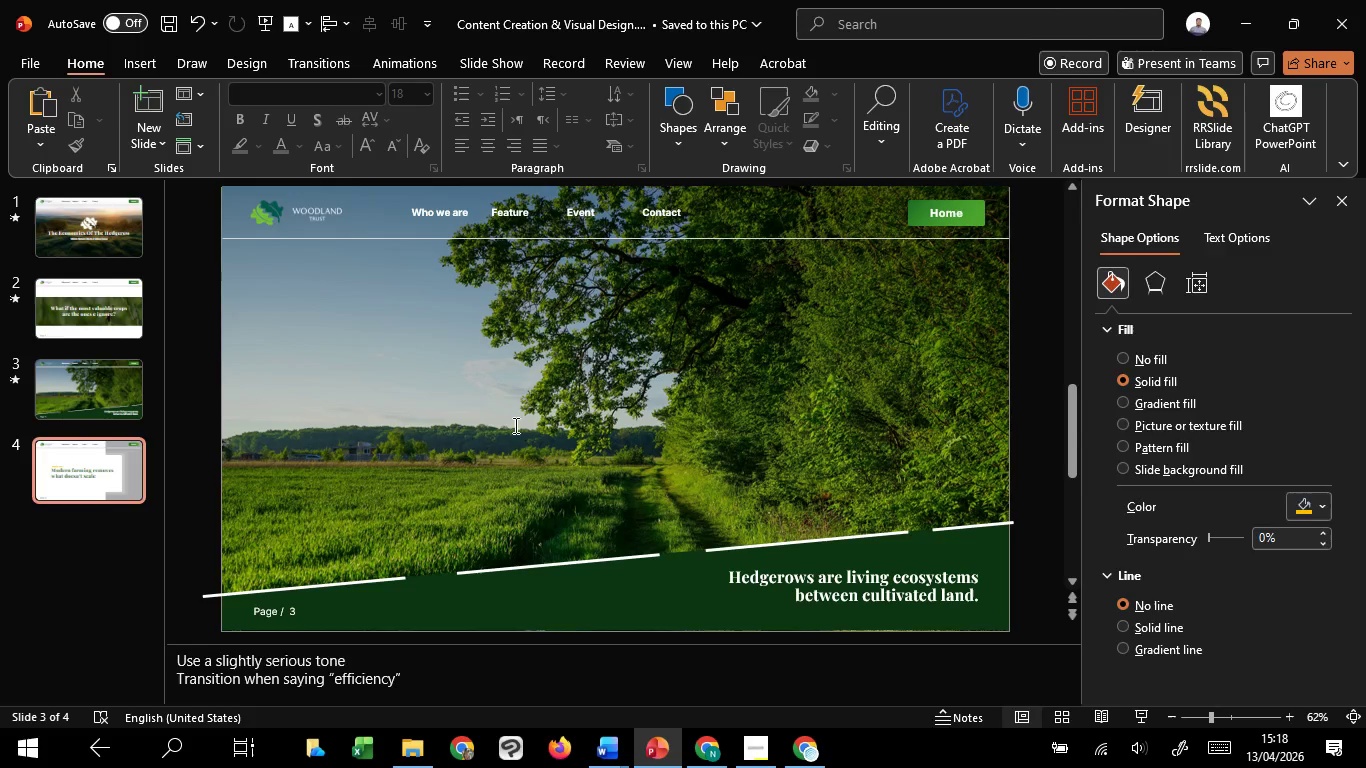 
key(Control+ControlLeft)
 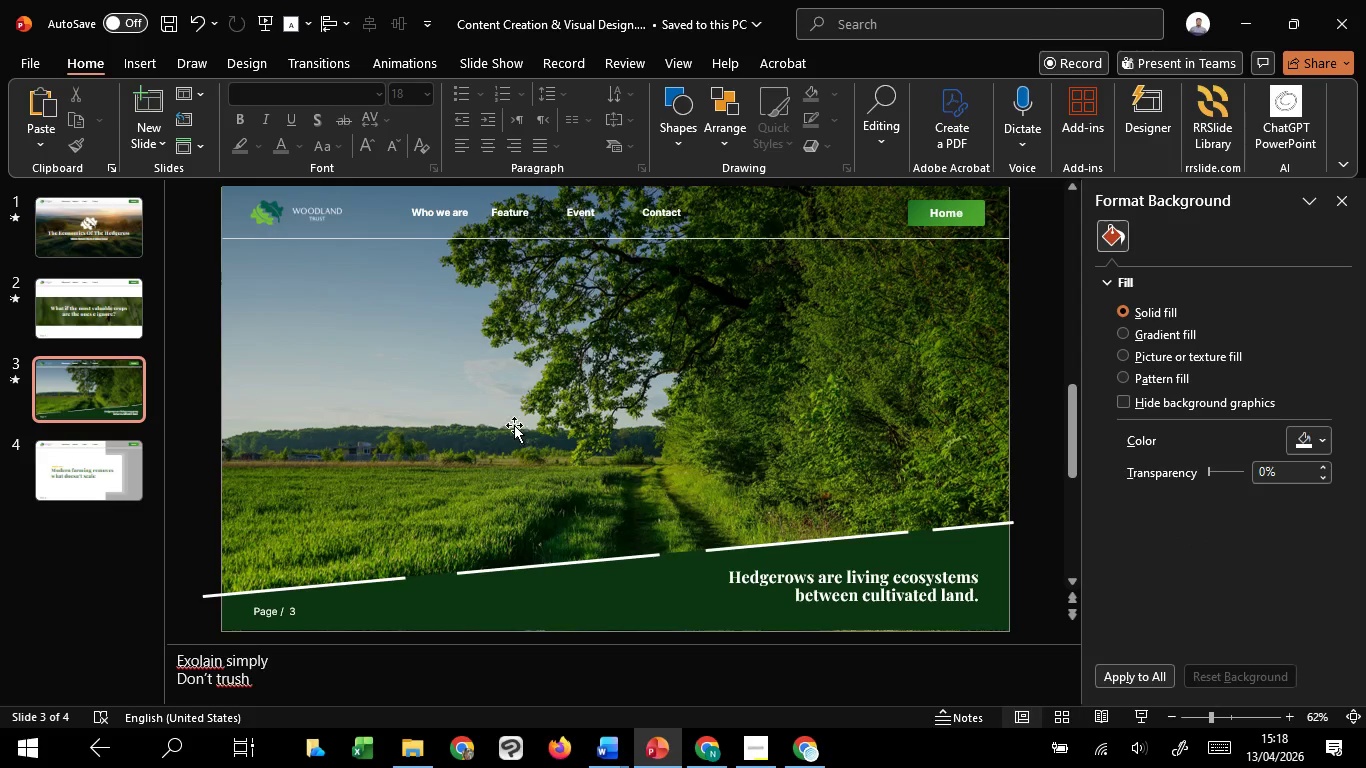 
hold_key(key=ControlLeft, duration=0.55)
 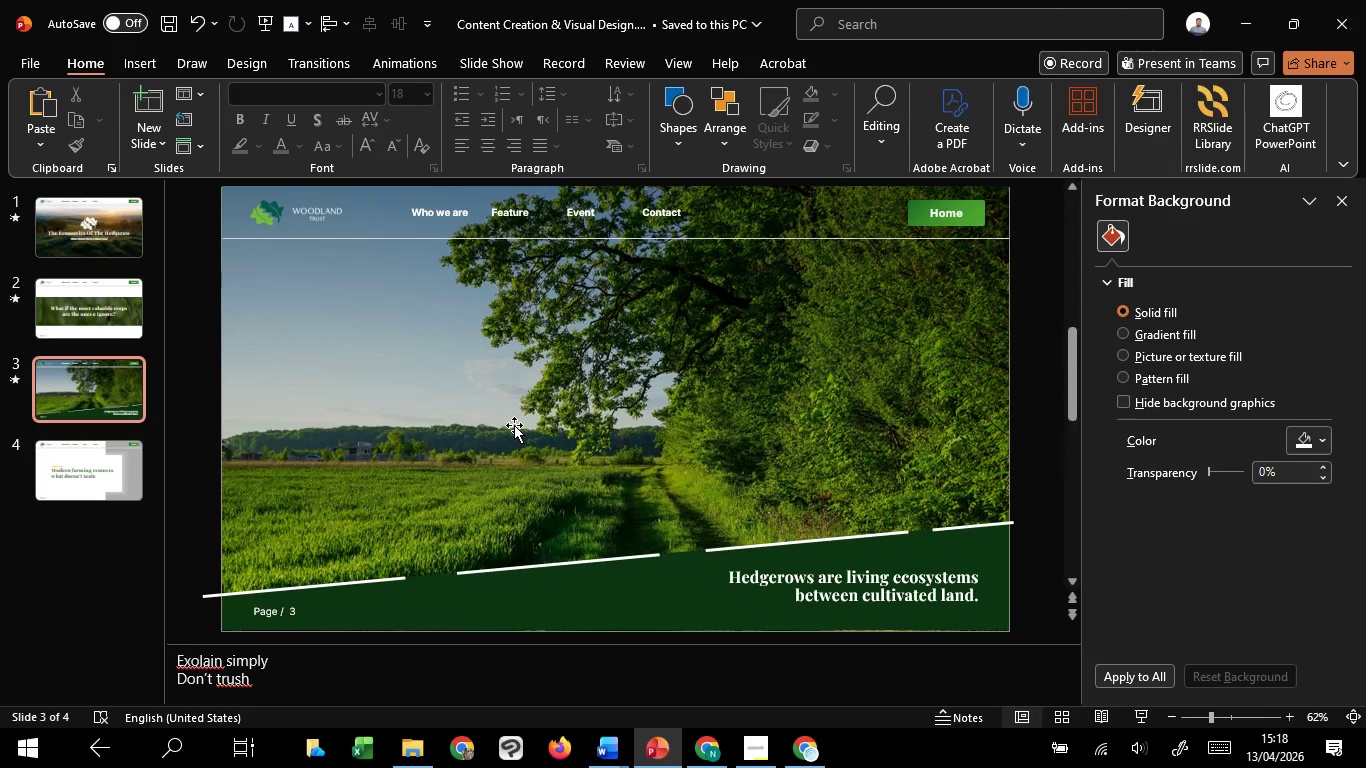 
scroll: coordinate [514, 425], scroll_direction: up, amount: 1.0
 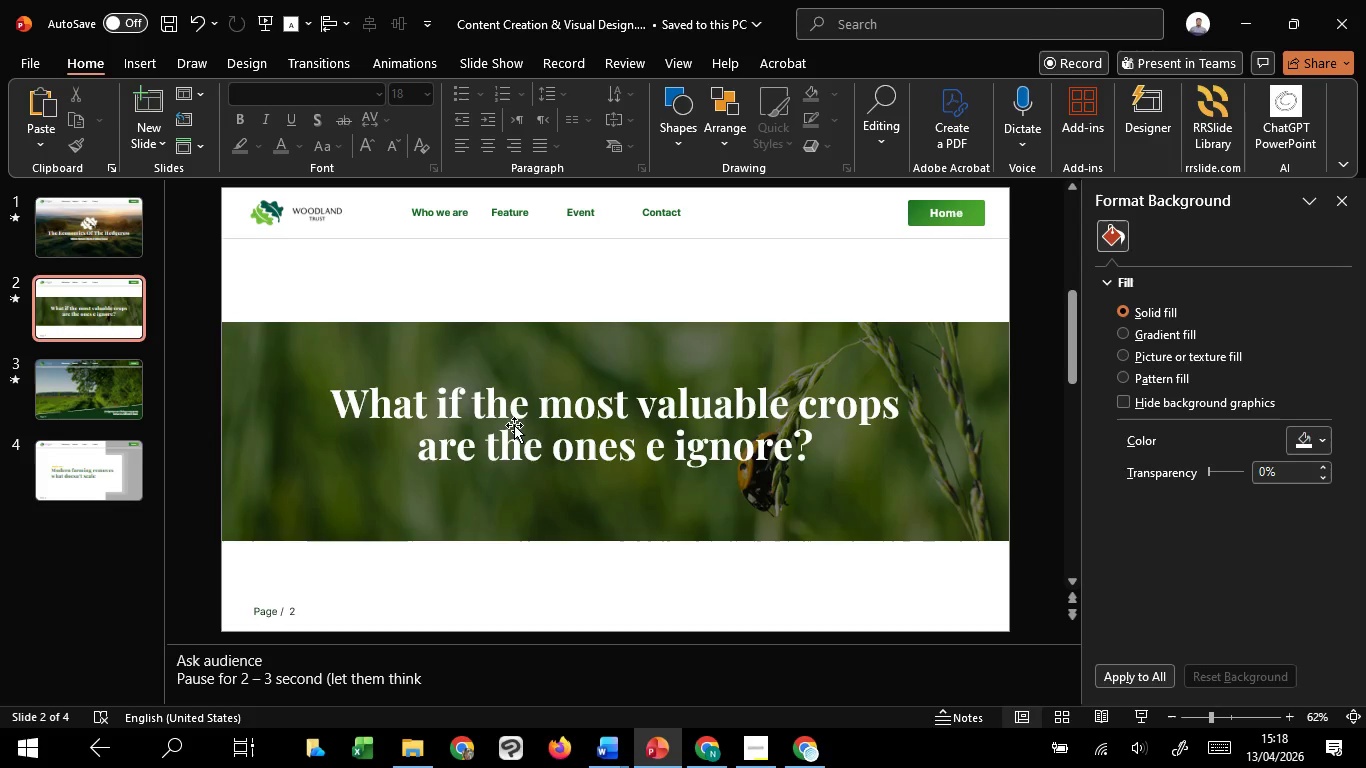 
key(Control+V)
 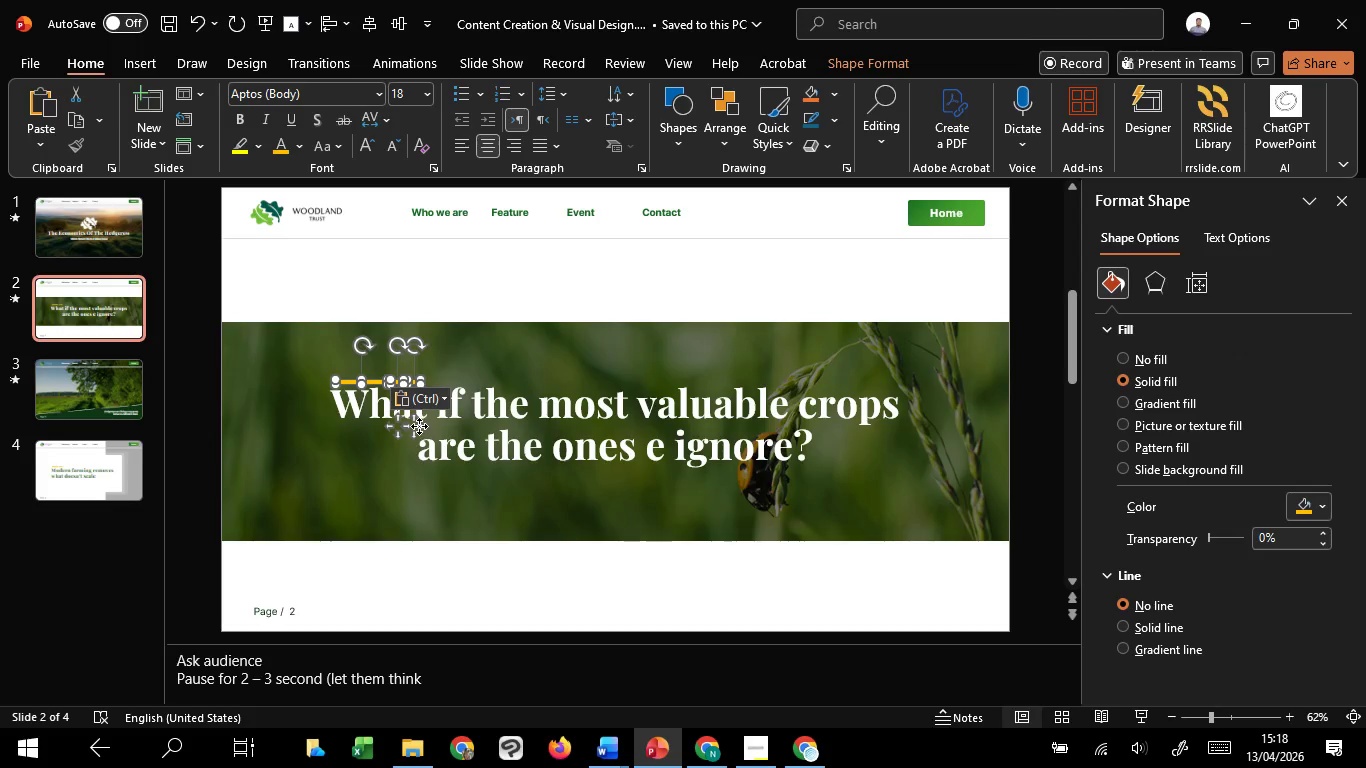 
left_click_drag(start_coordinate=[419, 426], to_coordinate=[667, 411])
 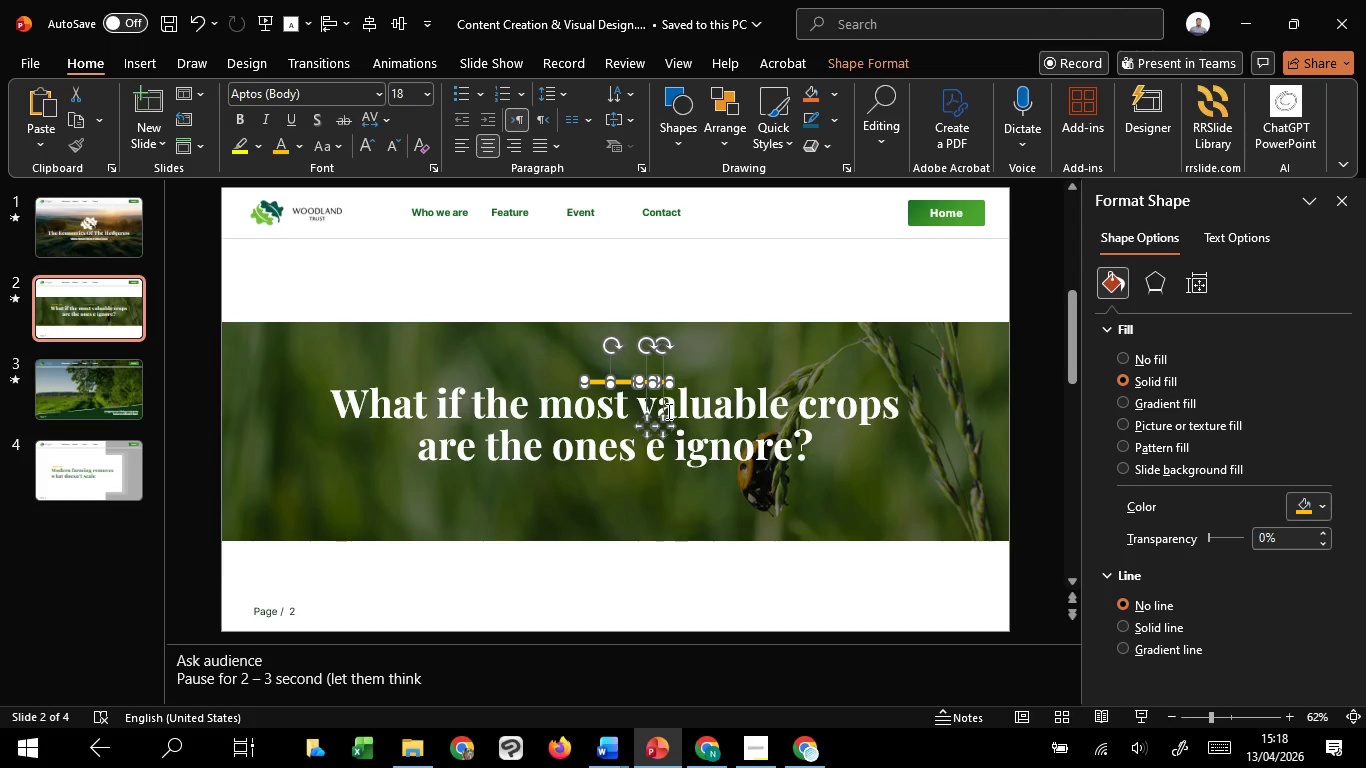 
hold_key(key=ShiftLeft, duration=1.51)
 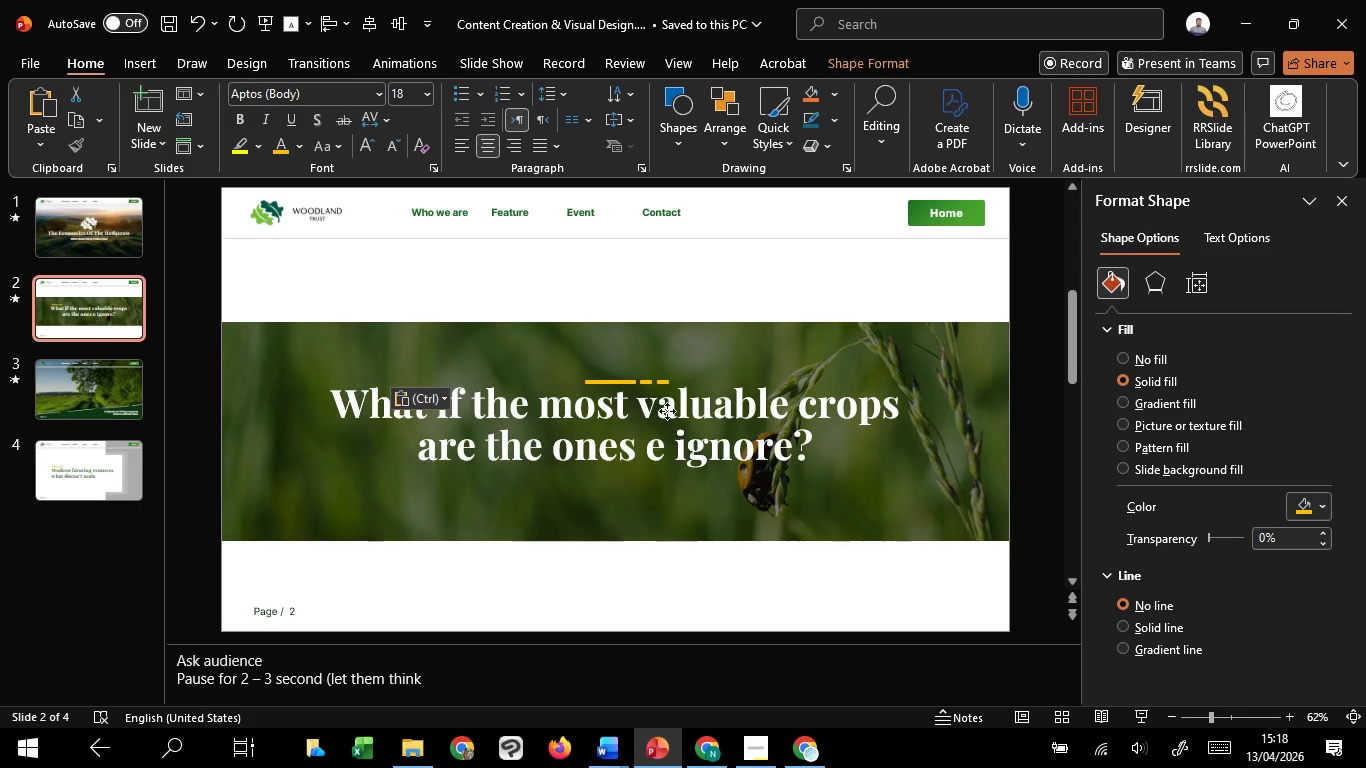 
hold_key(key=ShiftLeft, duration=0.7)
 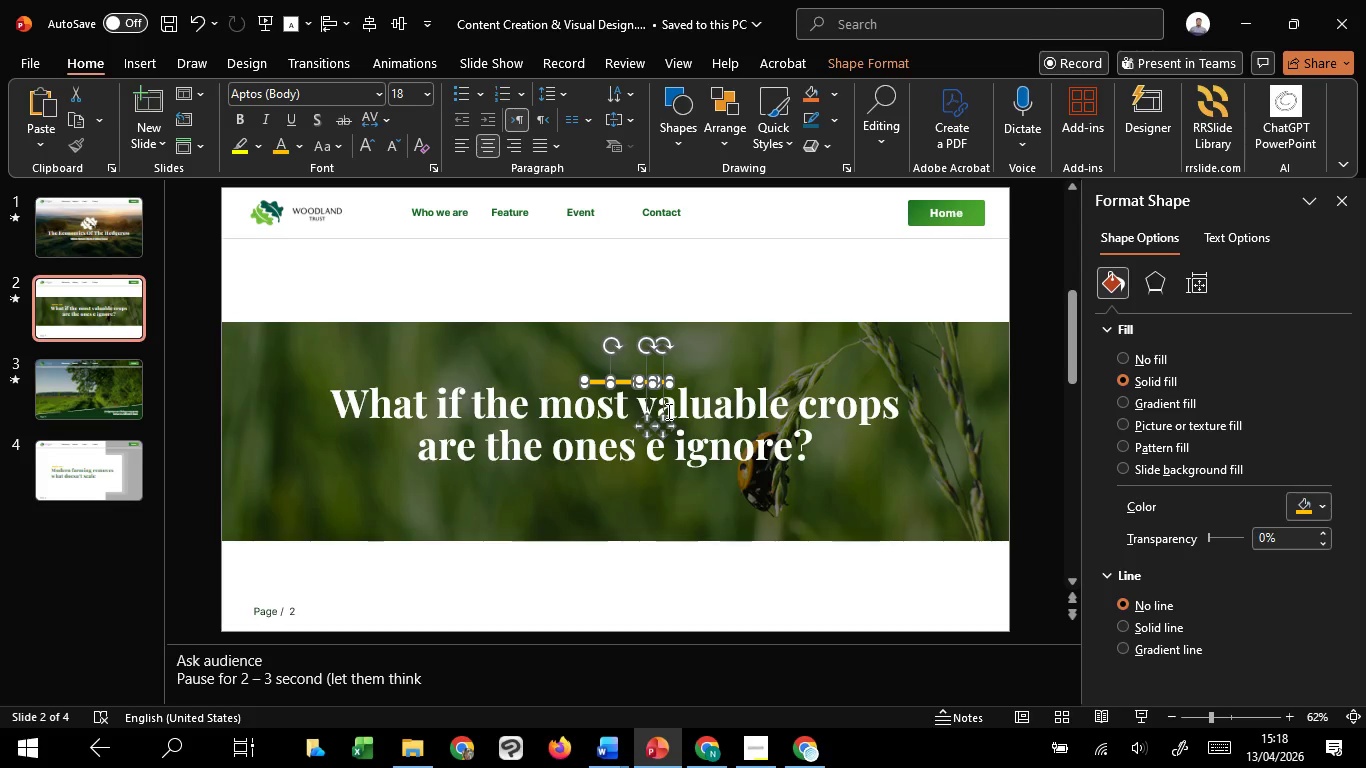 
key(Control+G)
 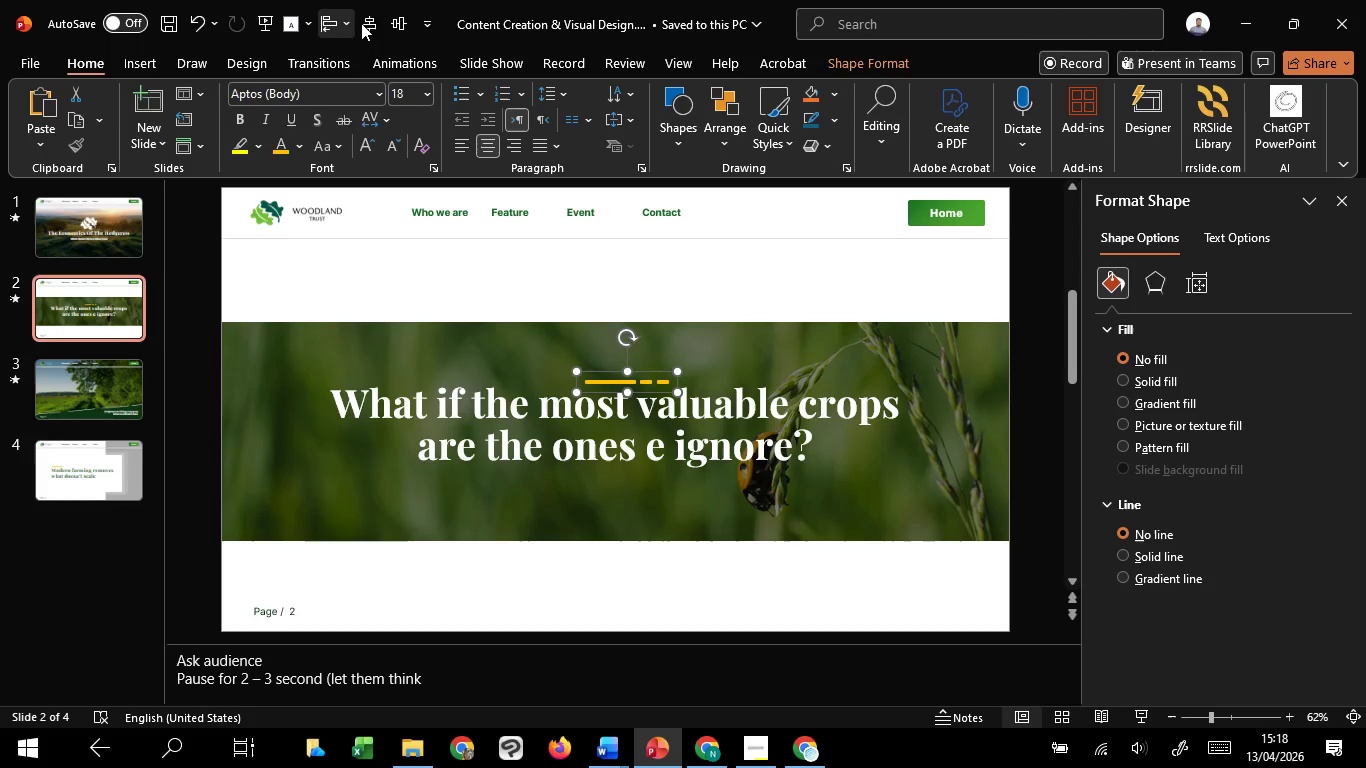 
left_click([369, 22])
 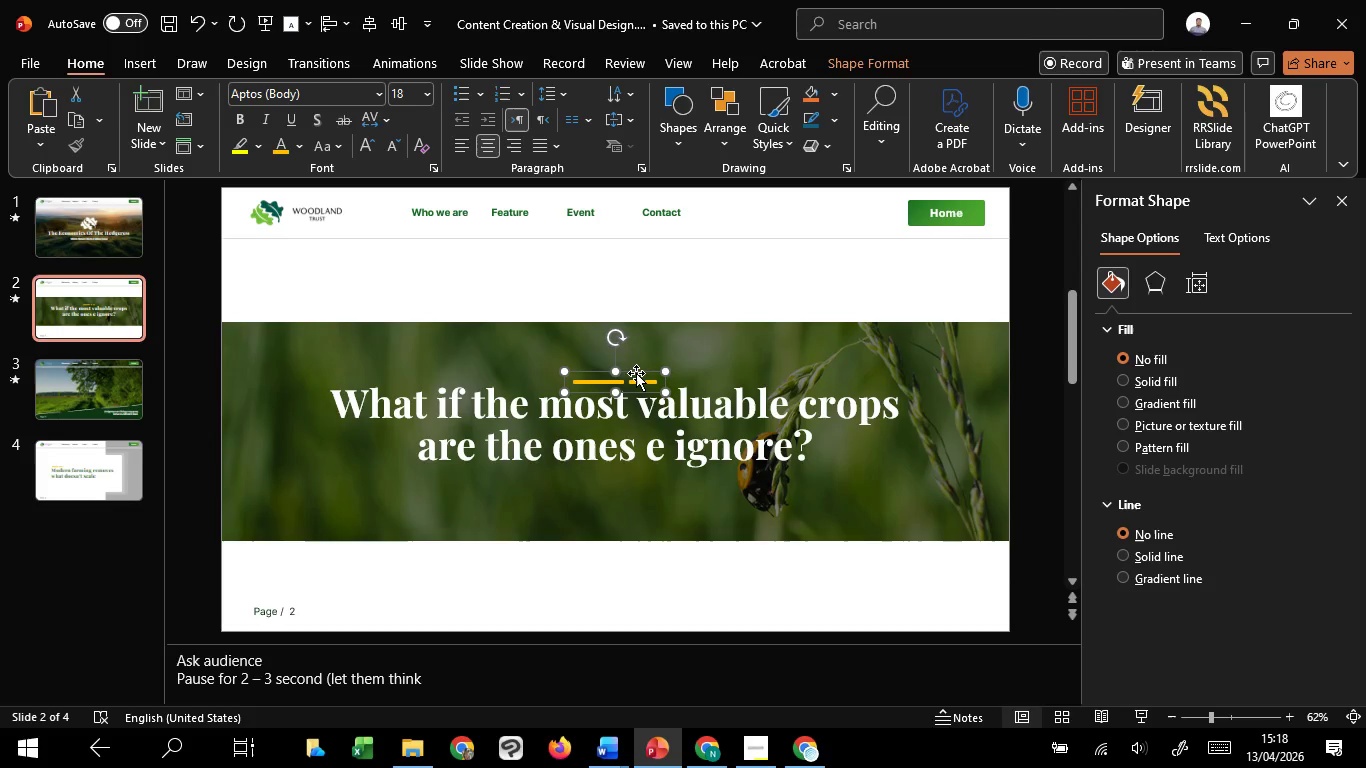 
left_click_drag(start_coordinate=[636, 373], to_coordinate=[636, 367])
 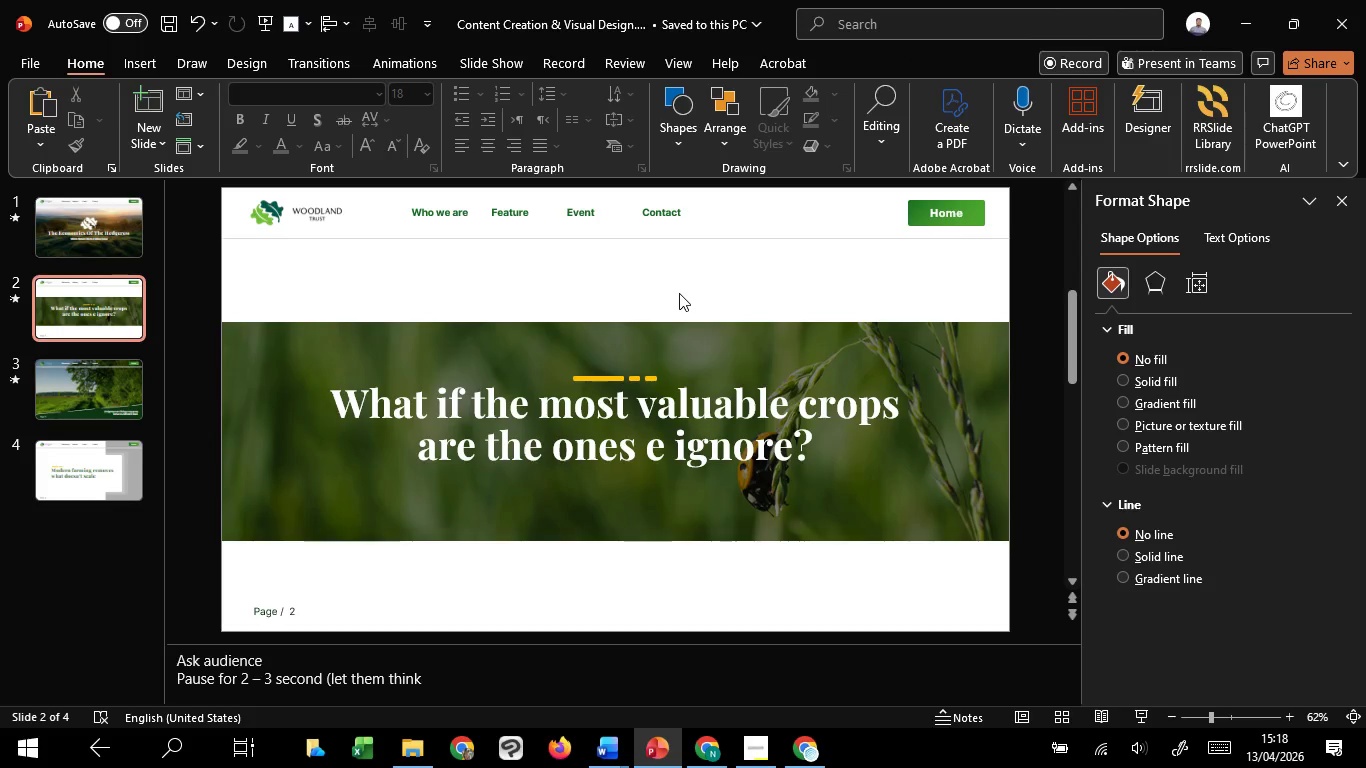 
hold_key(key=ShiftLeft, duration=1.02)
 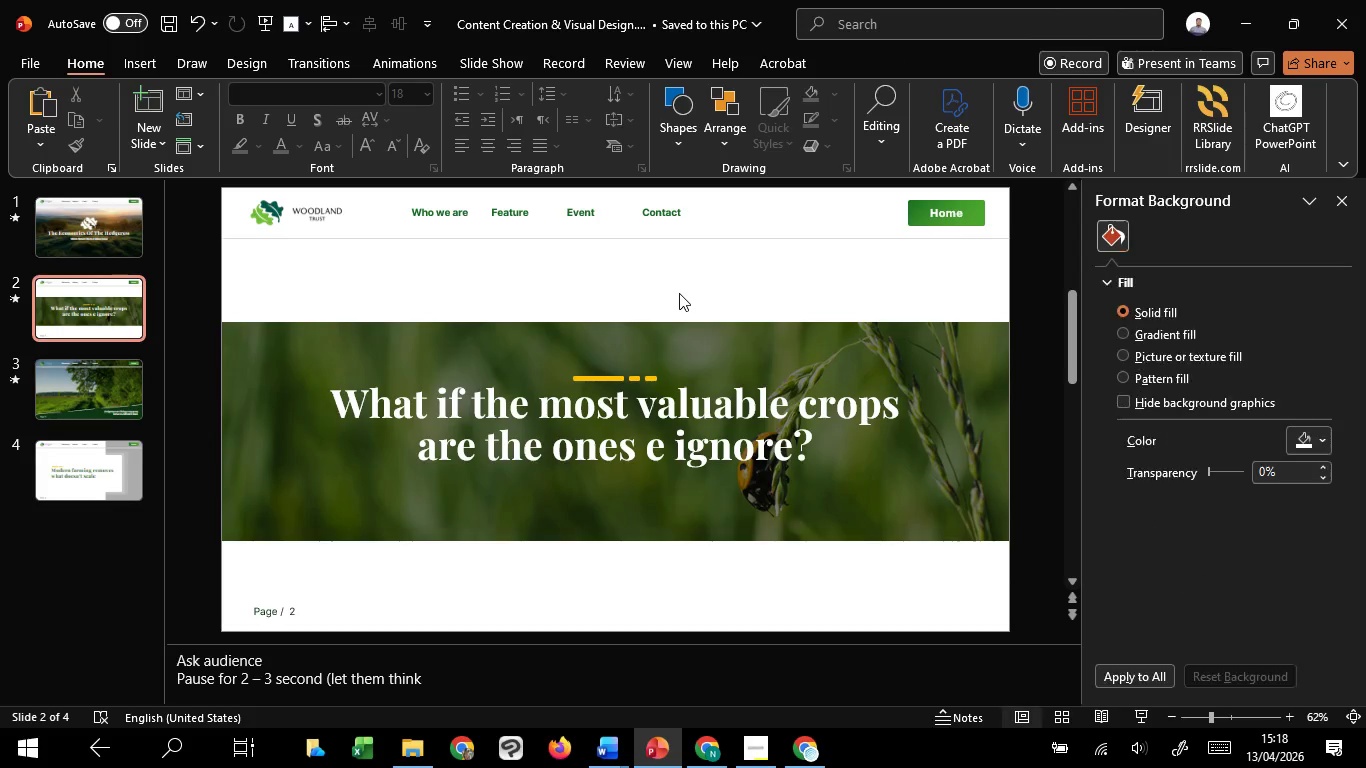 
key(Control+ControlLeft)
 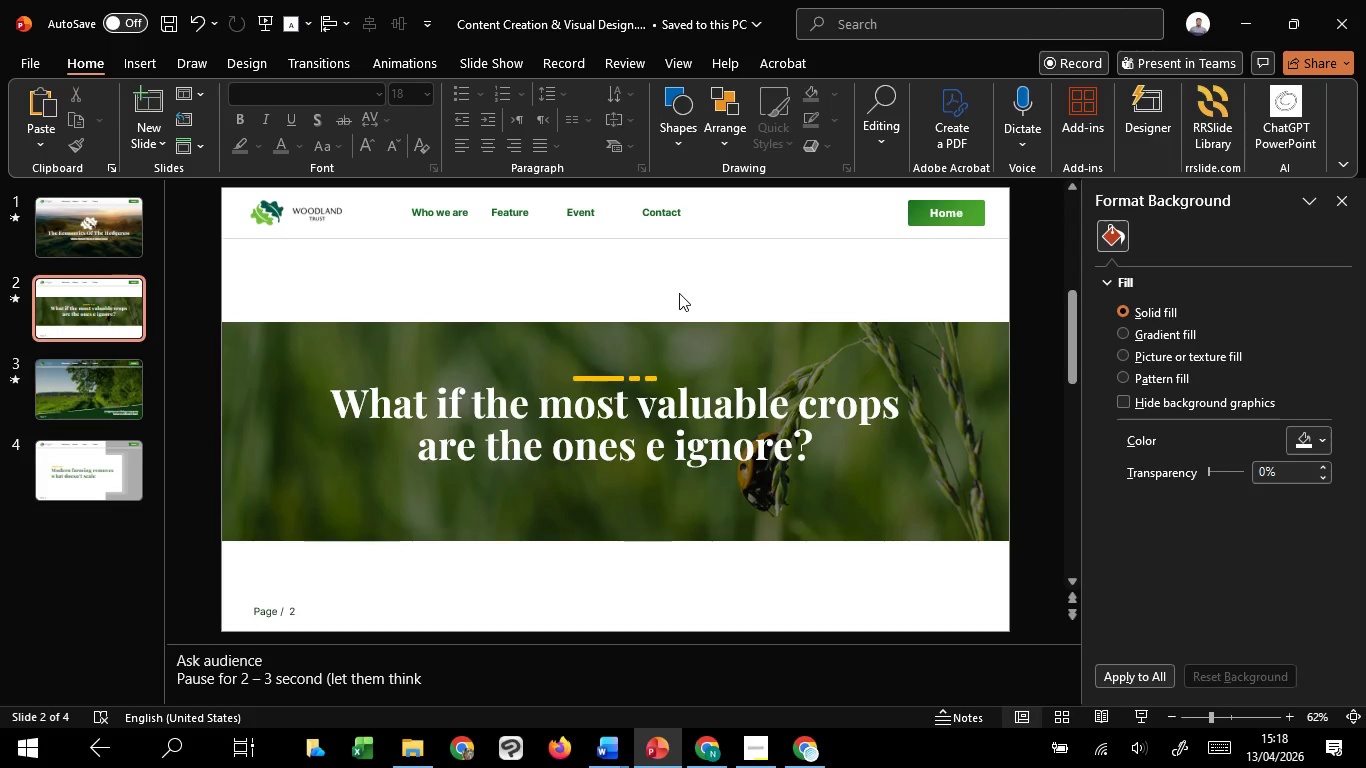 
scroll: coordinate [679, 293], scroll_direction: up, amount: 2.0
 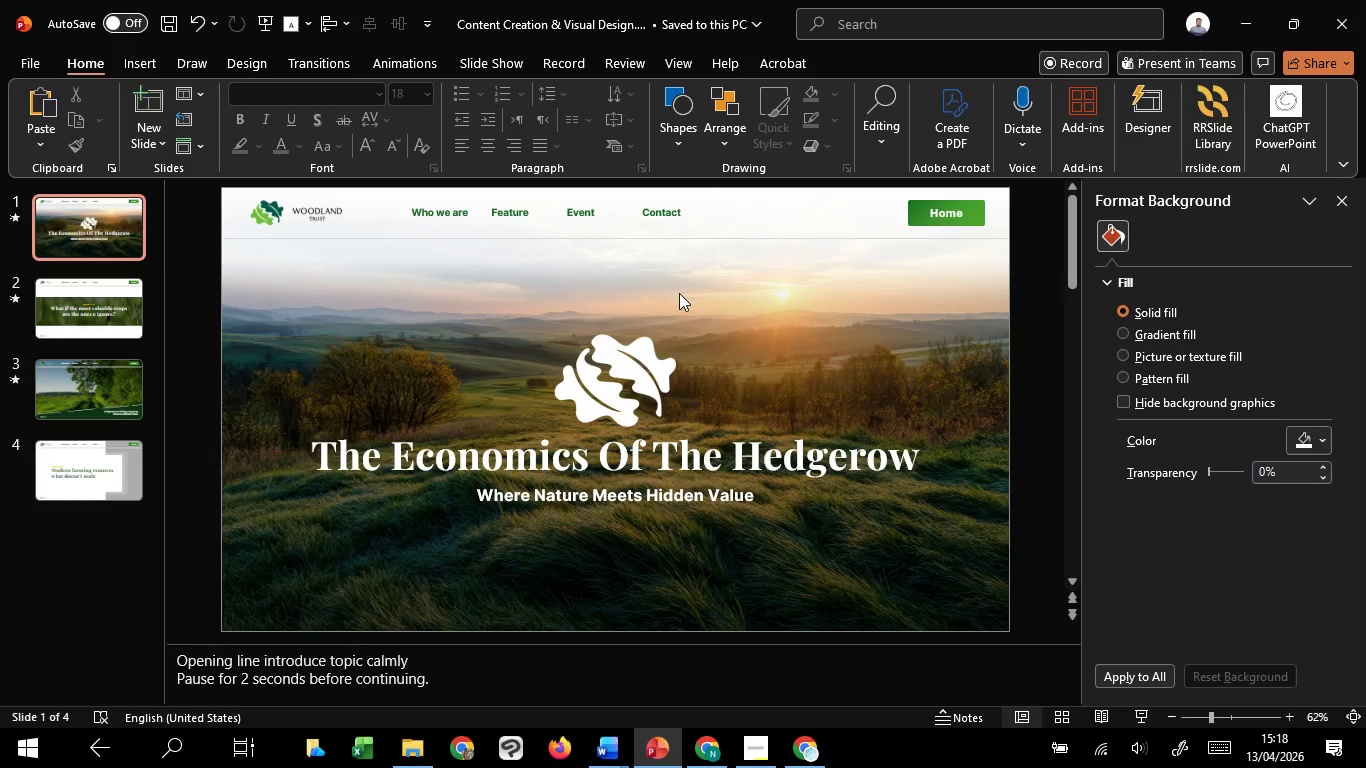 
scroll: coordinate [679, 293], scroll_direction: down, amount: 2.0
 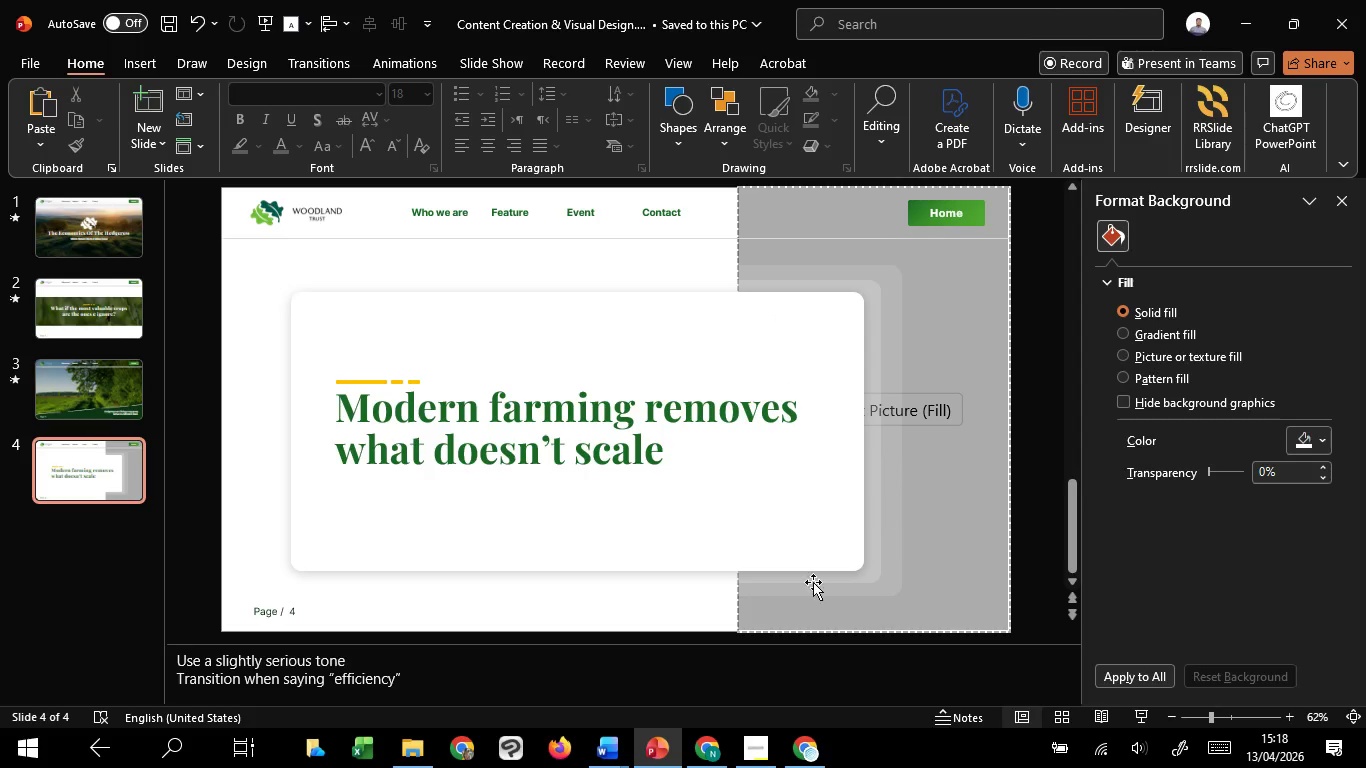 
left_click([957, 505])
 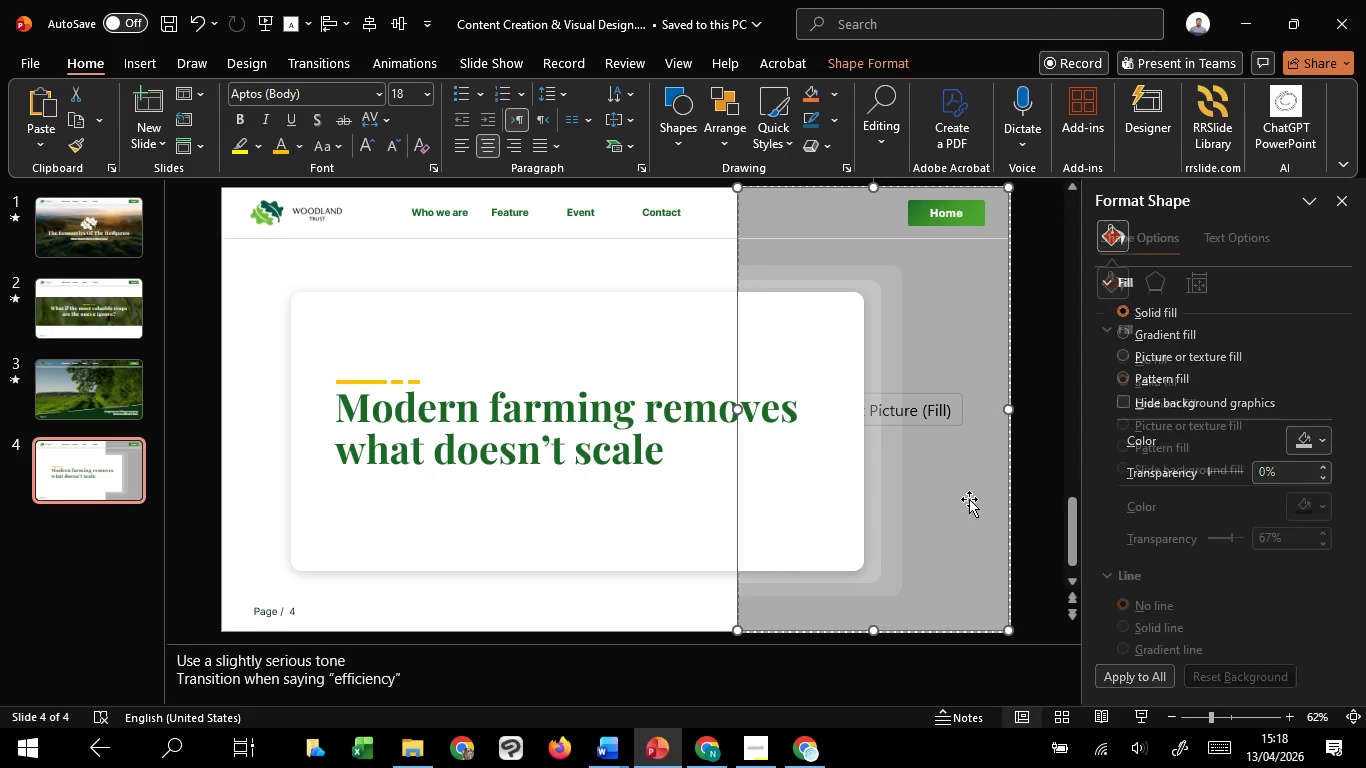 
left_click_drag(start_coordinate=[969, 499], to_coordinate=[838, 496])
 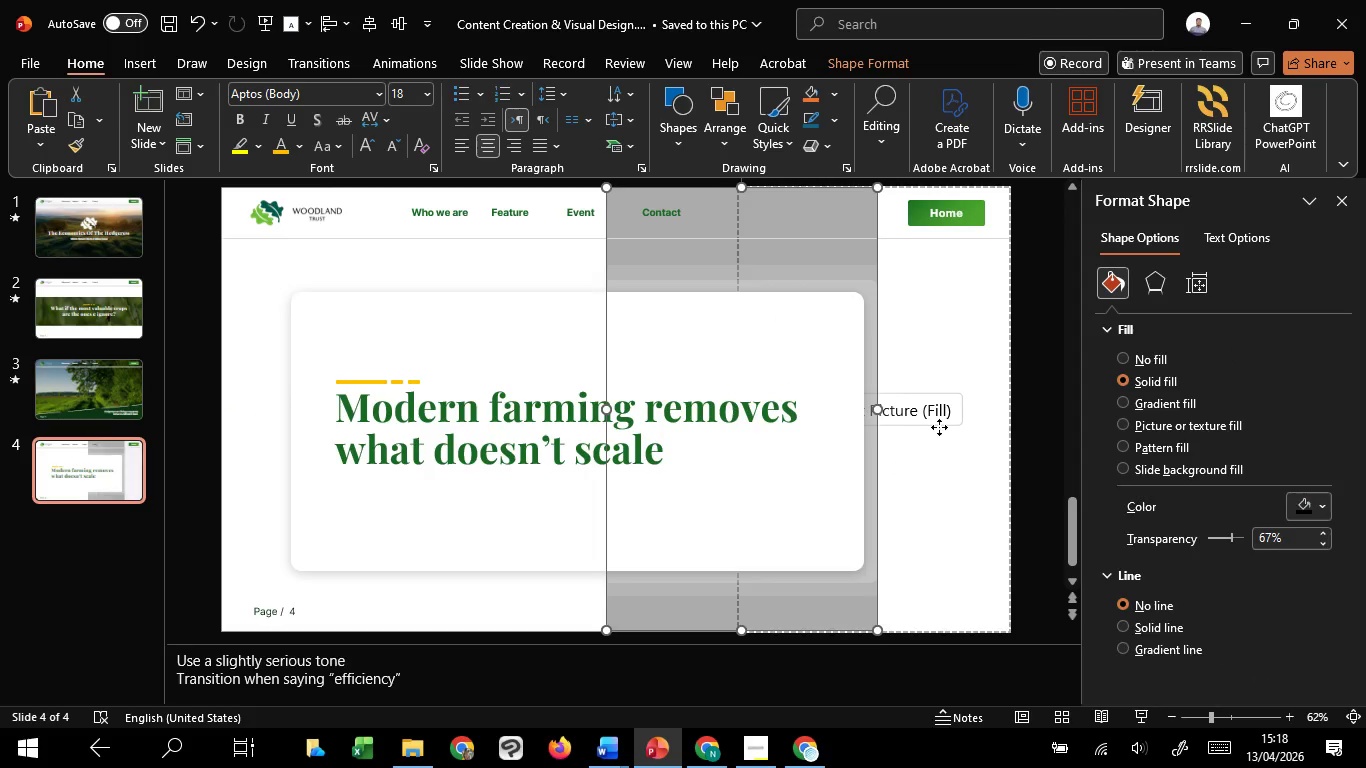 
hold_key(key=ShiftLeft, duration=0.58)
 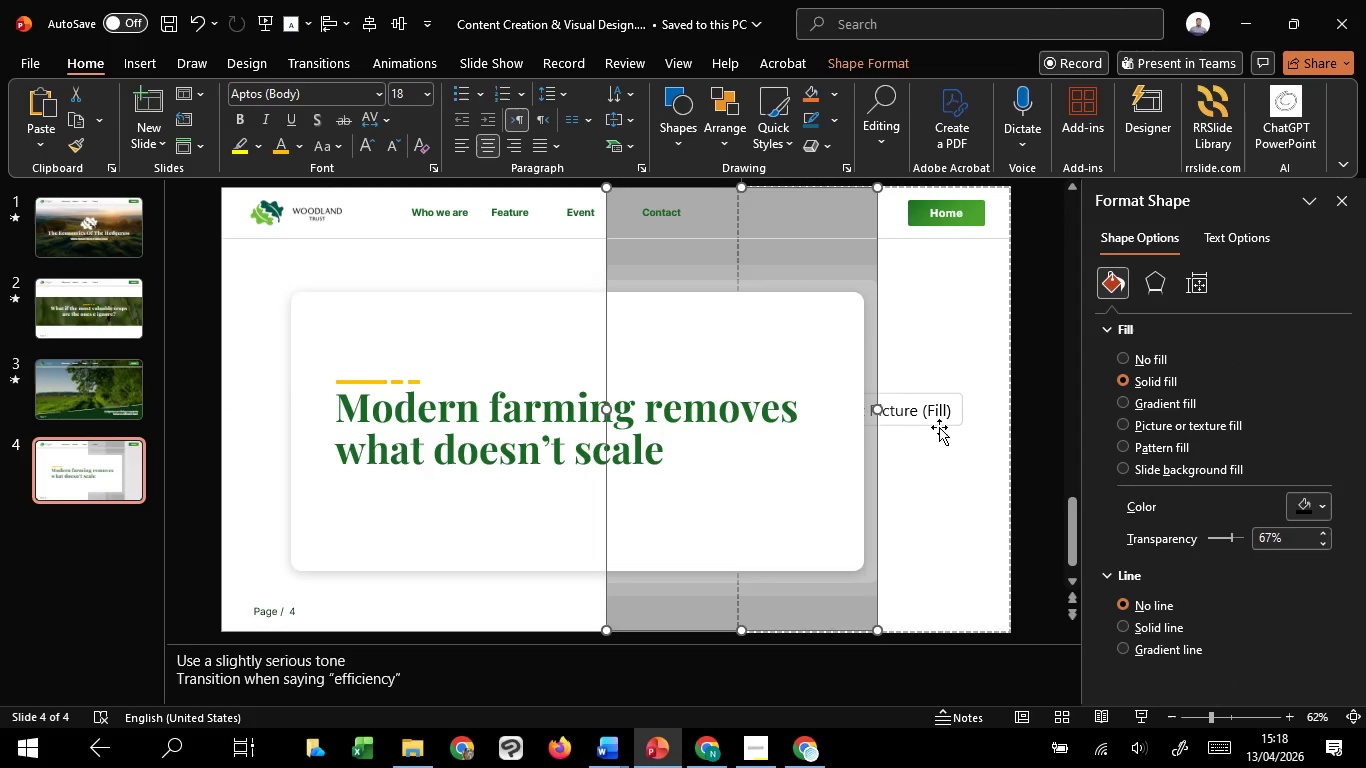 
left_click([939, 427])
 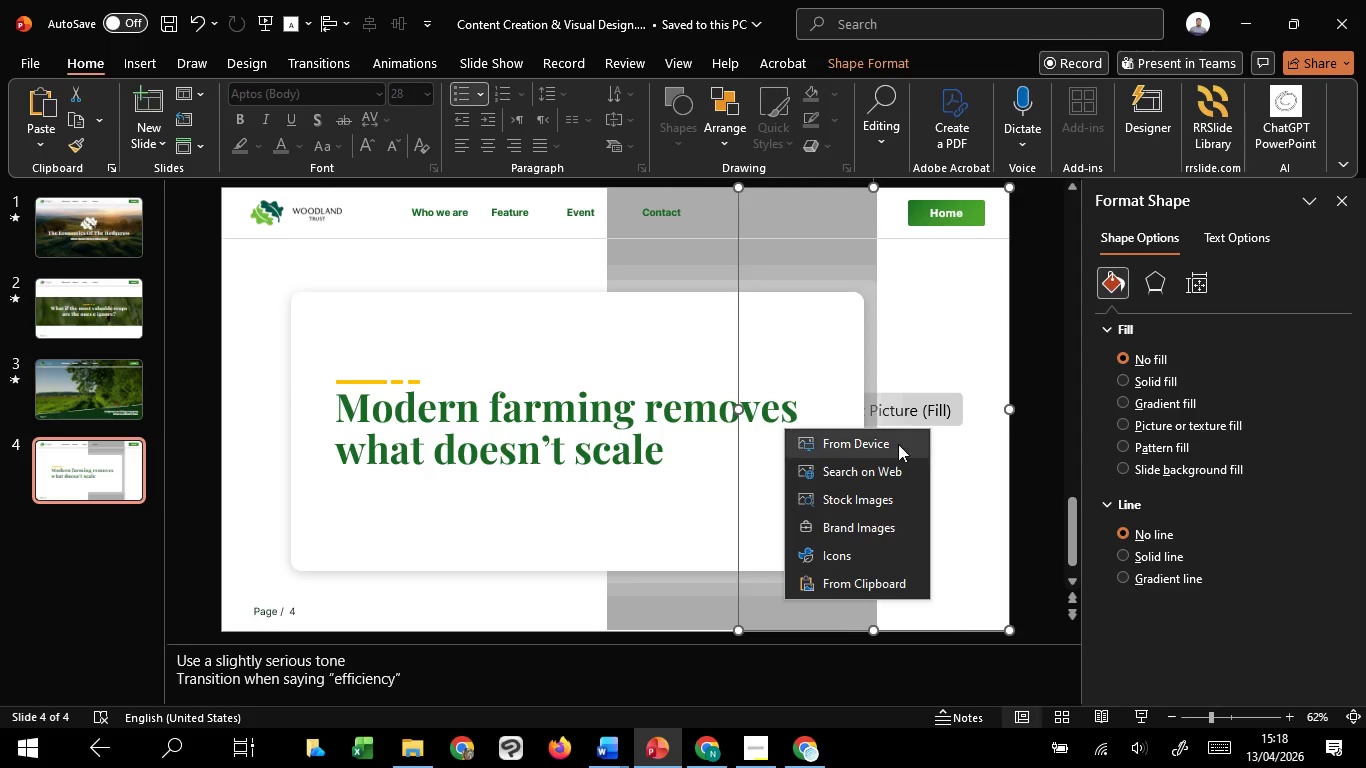 
left_click([879, 446])
 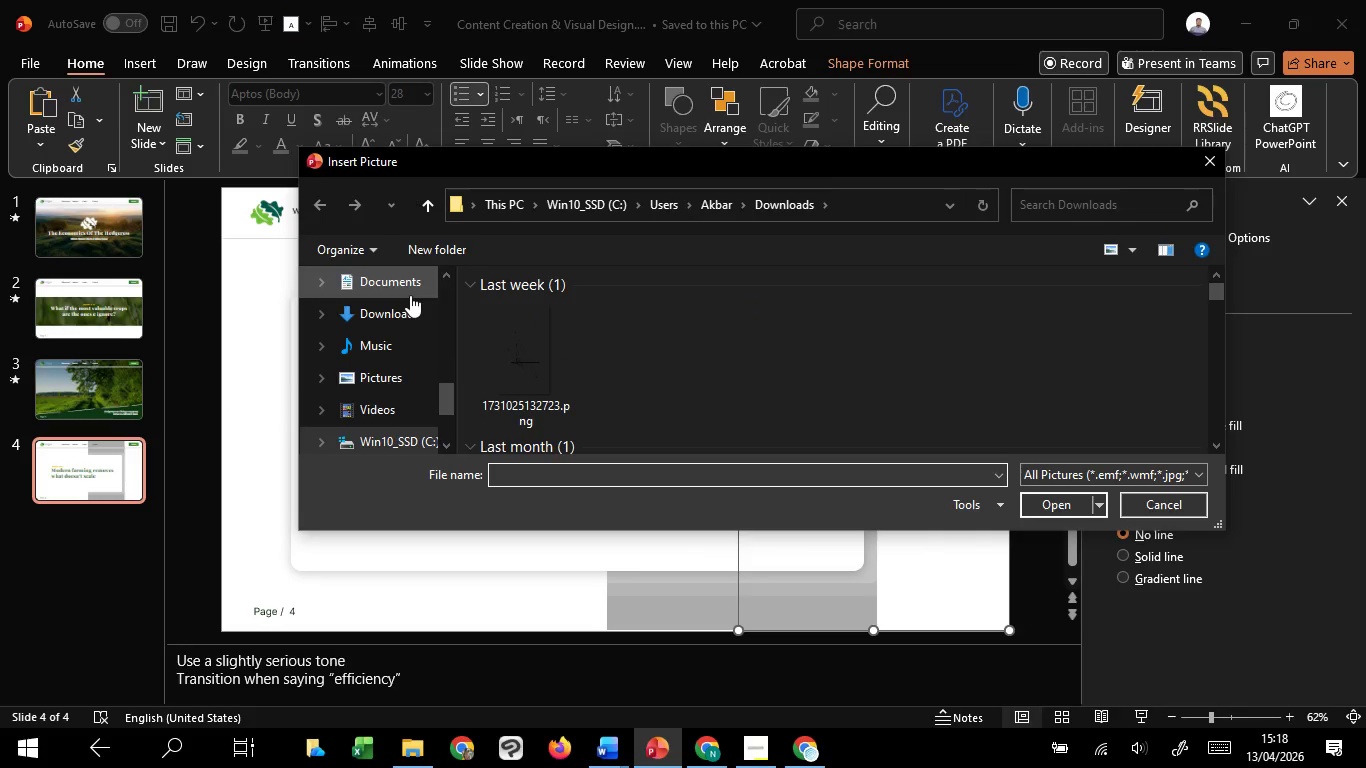 
left_click([406, 311])
 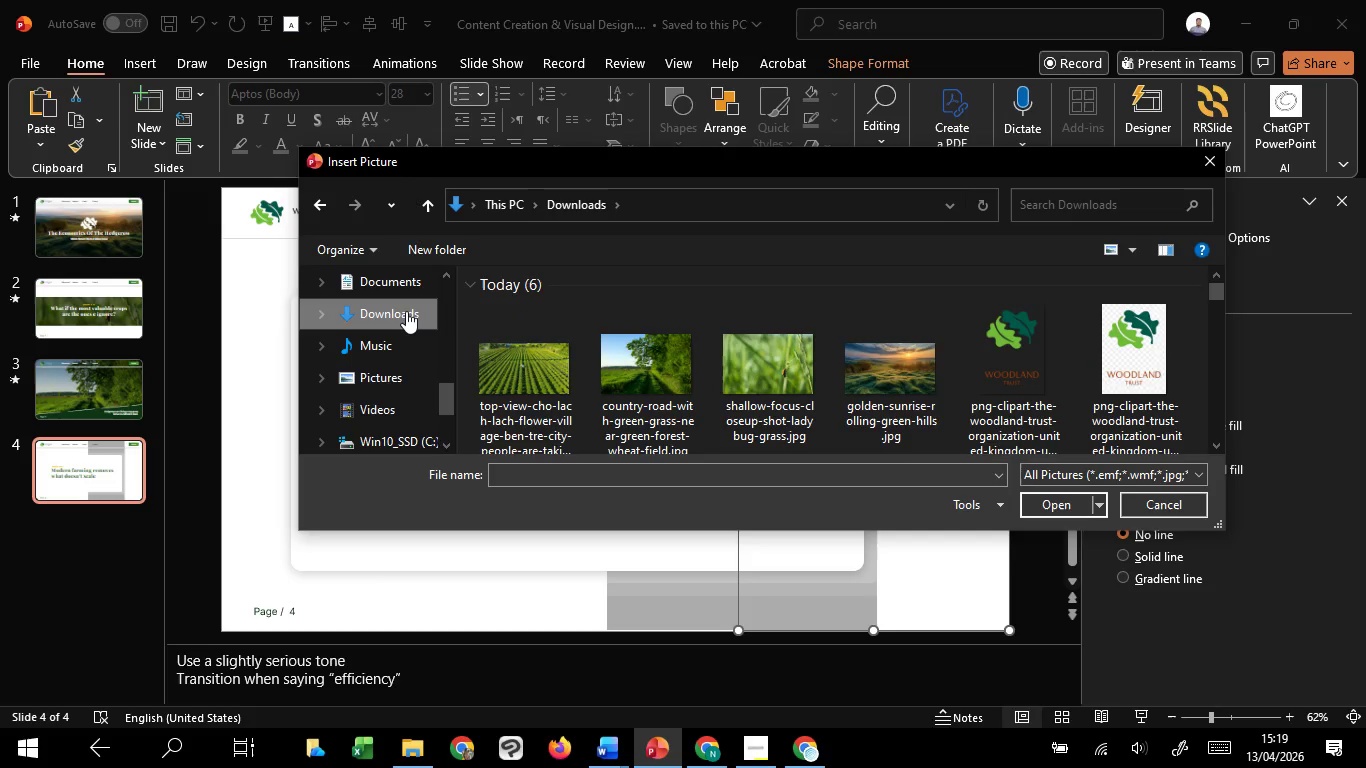 
wait(36.19)
 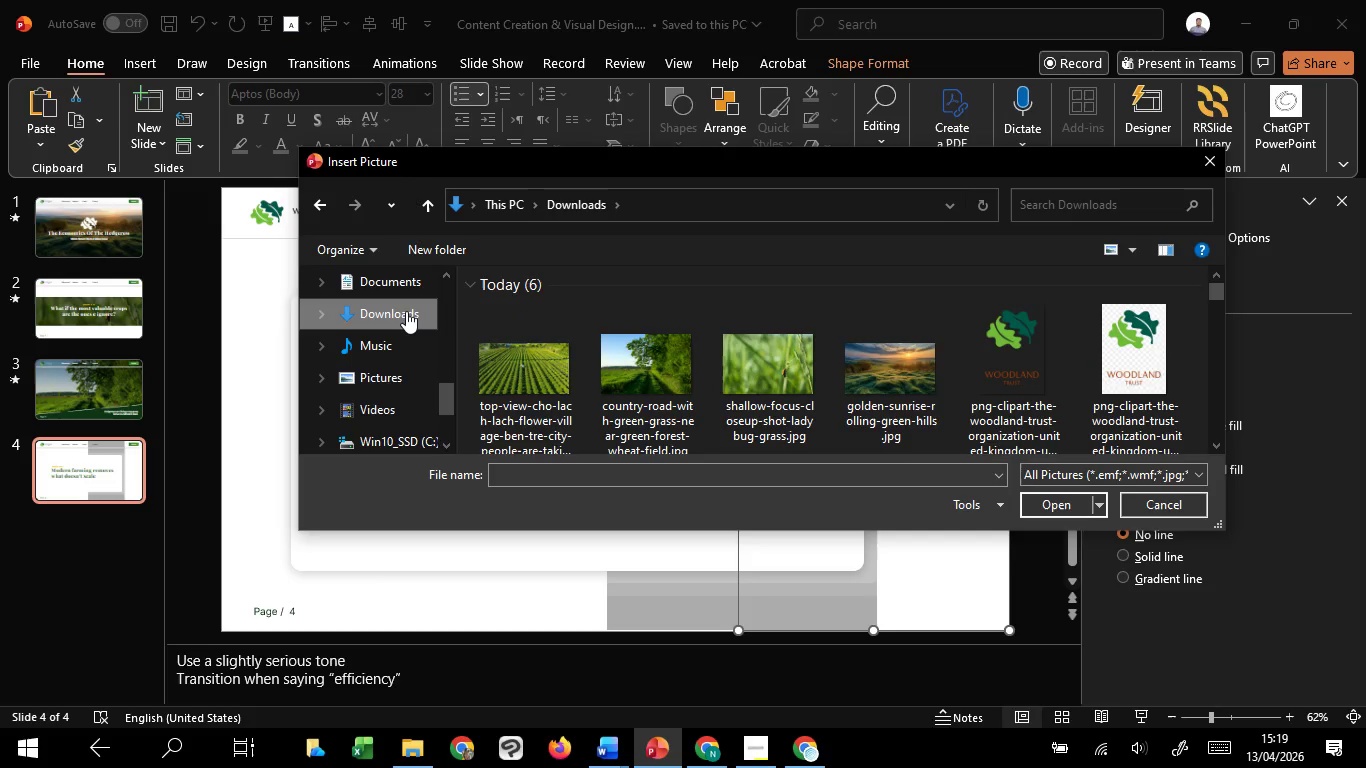 
left_click([533, 368])
 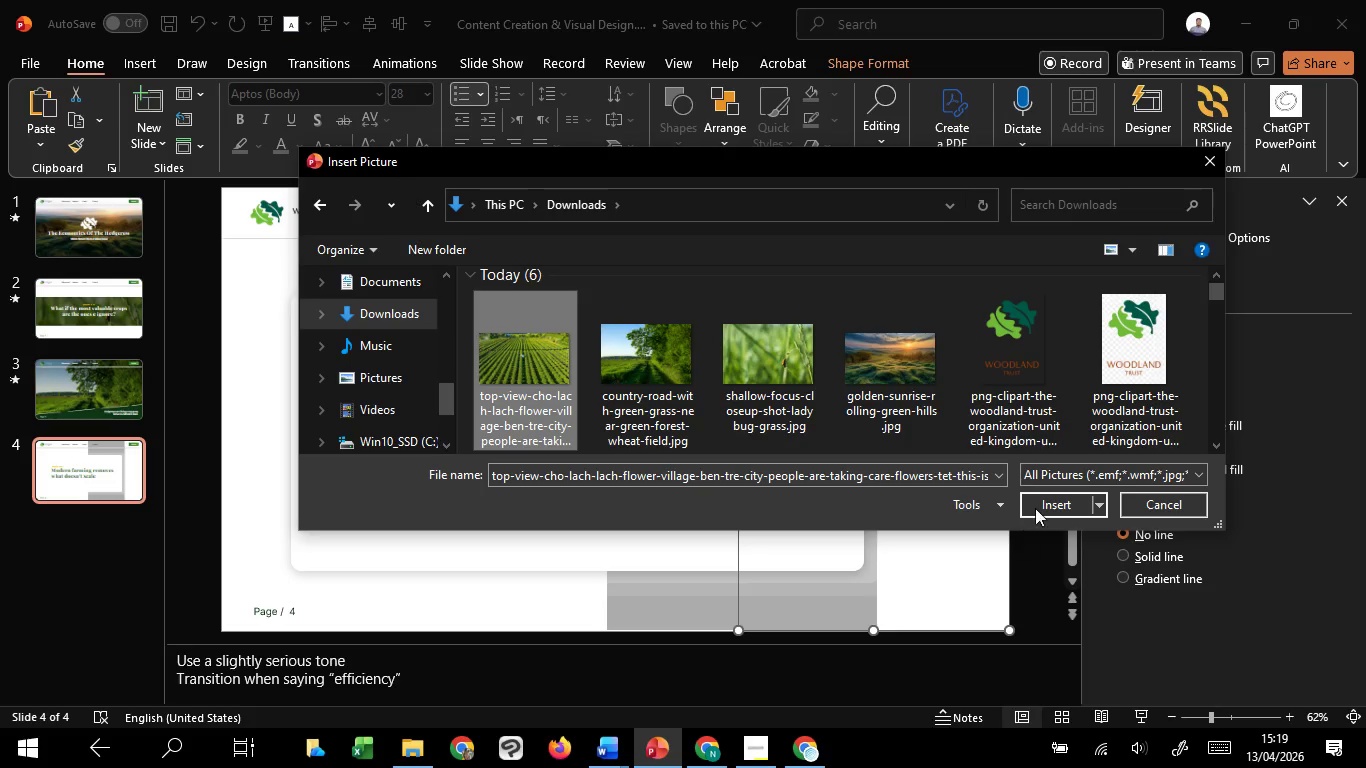 
left_click([1035, 508])
 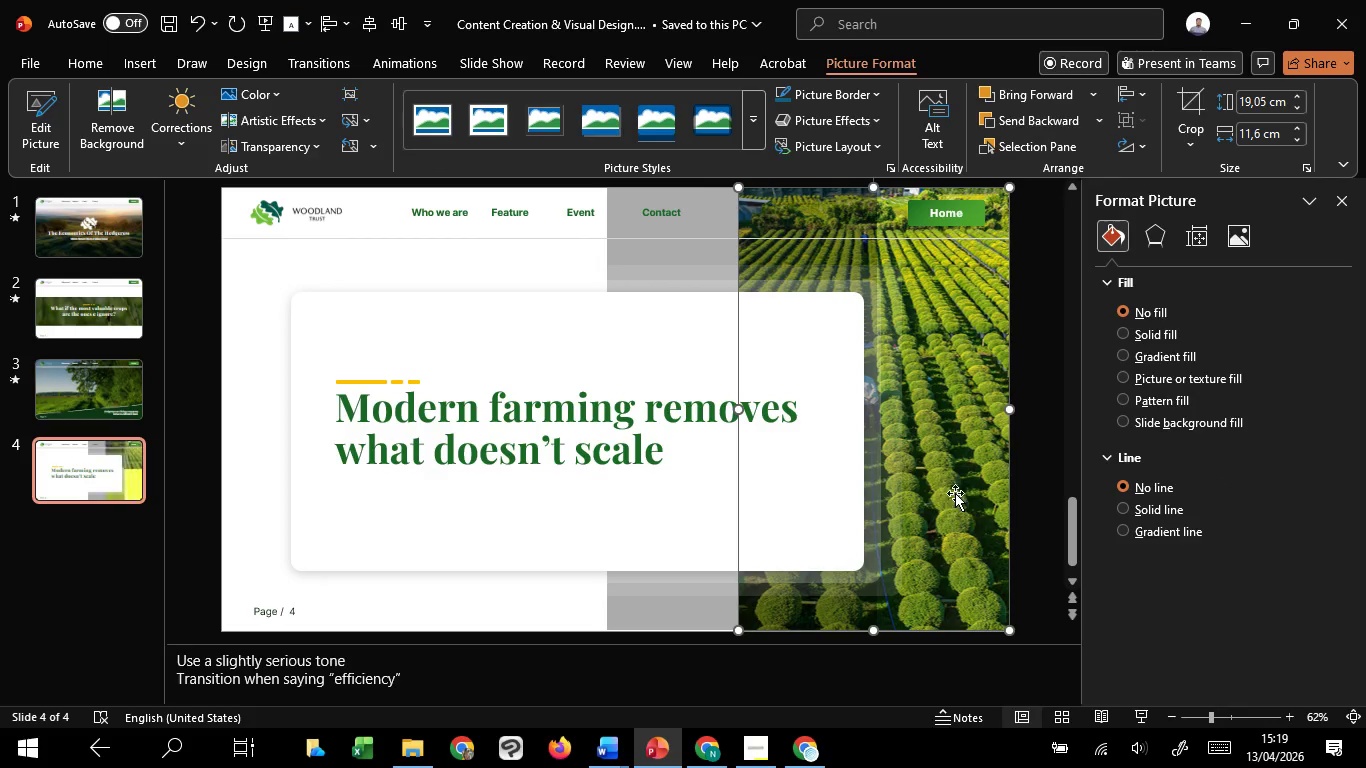 
wait(5.22)
 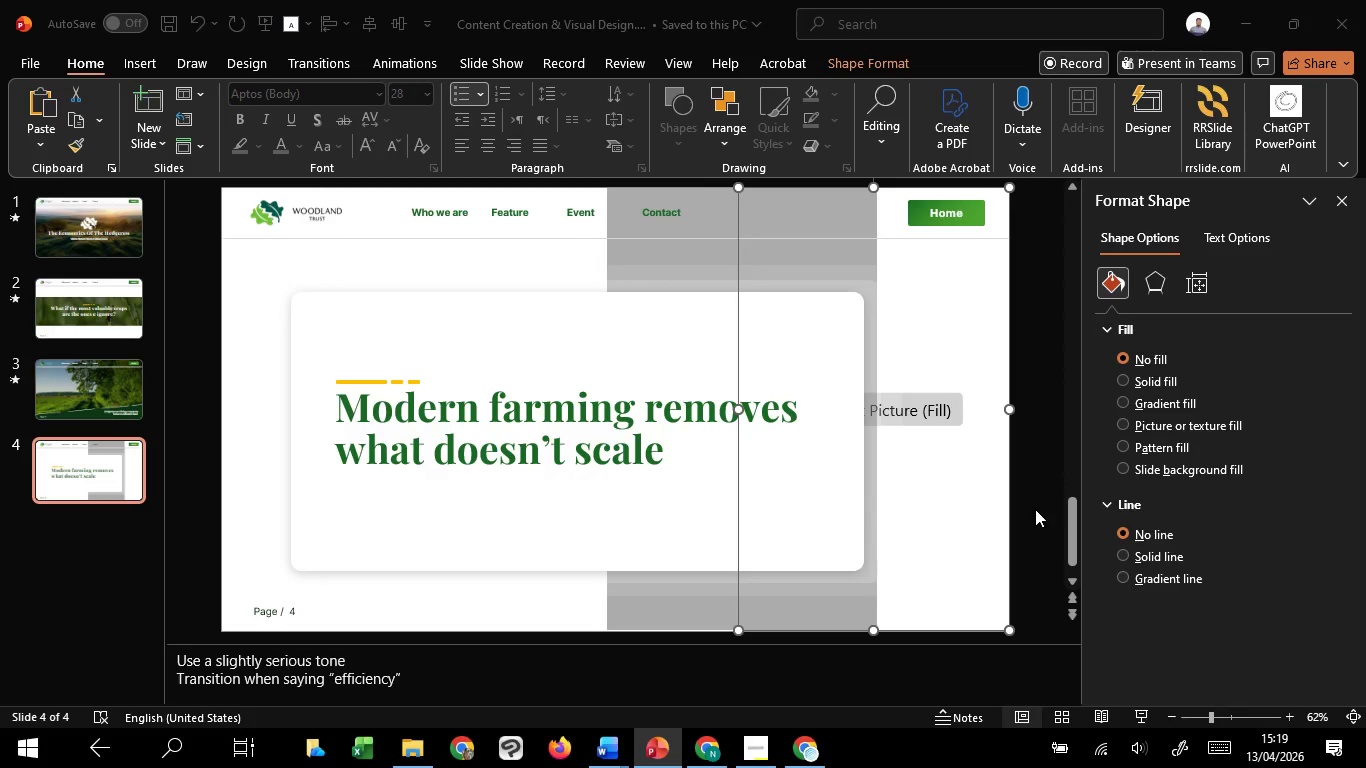 
left_click([663, 240])
 